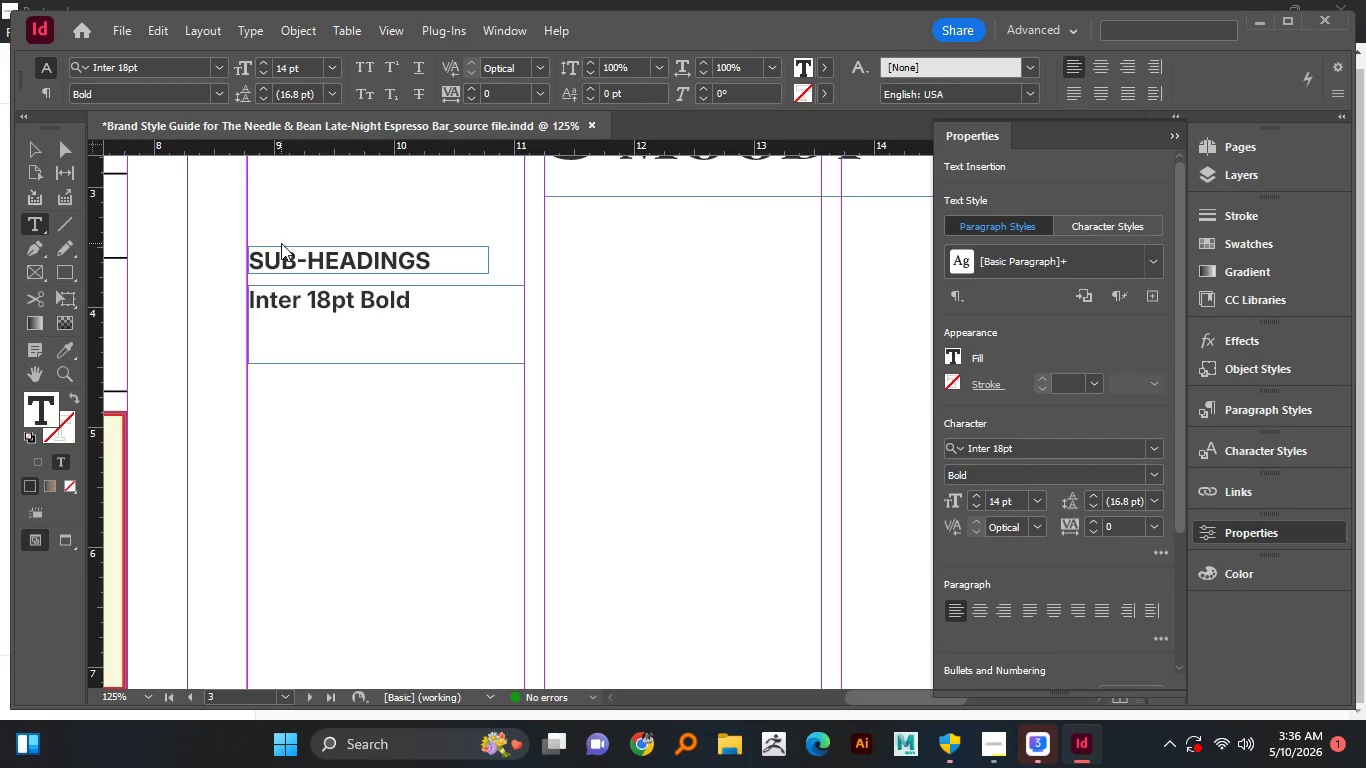 
wait(8.89)
 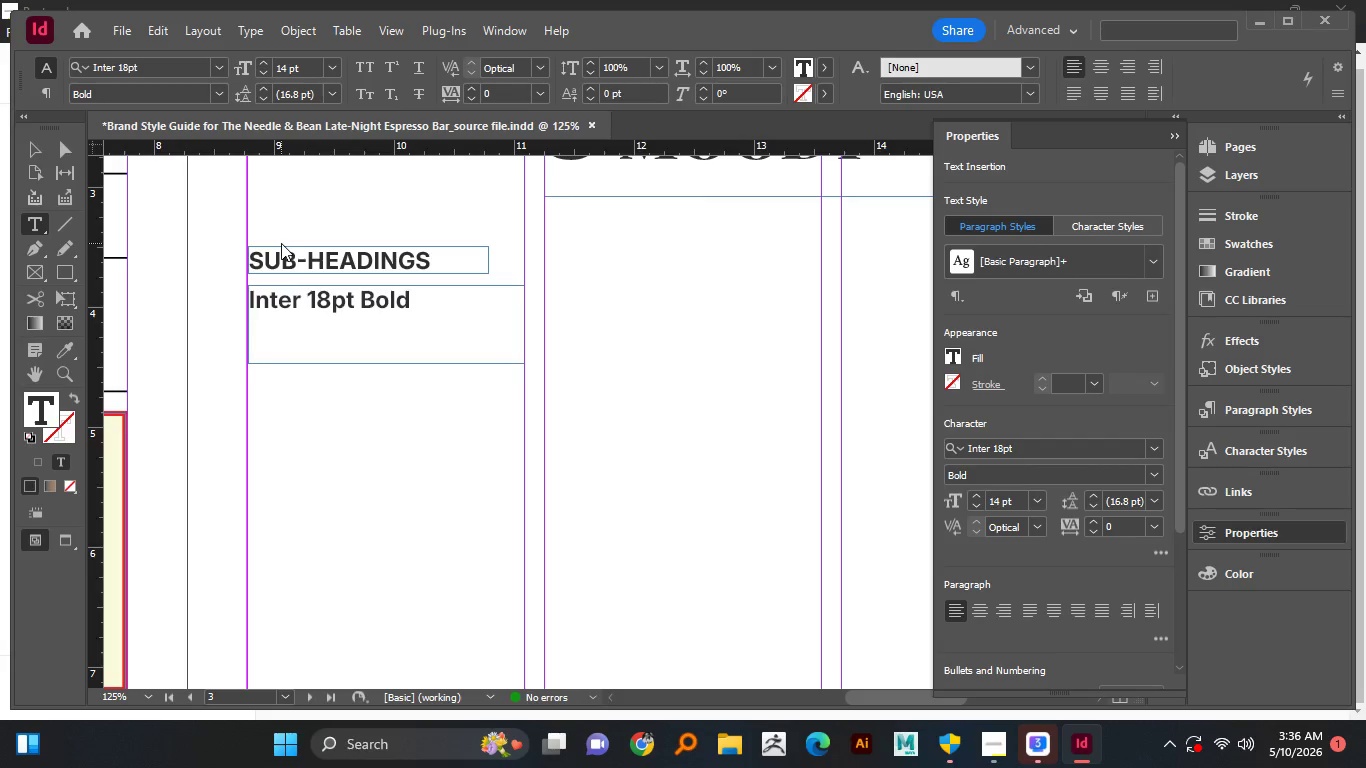 
type(14pt)
 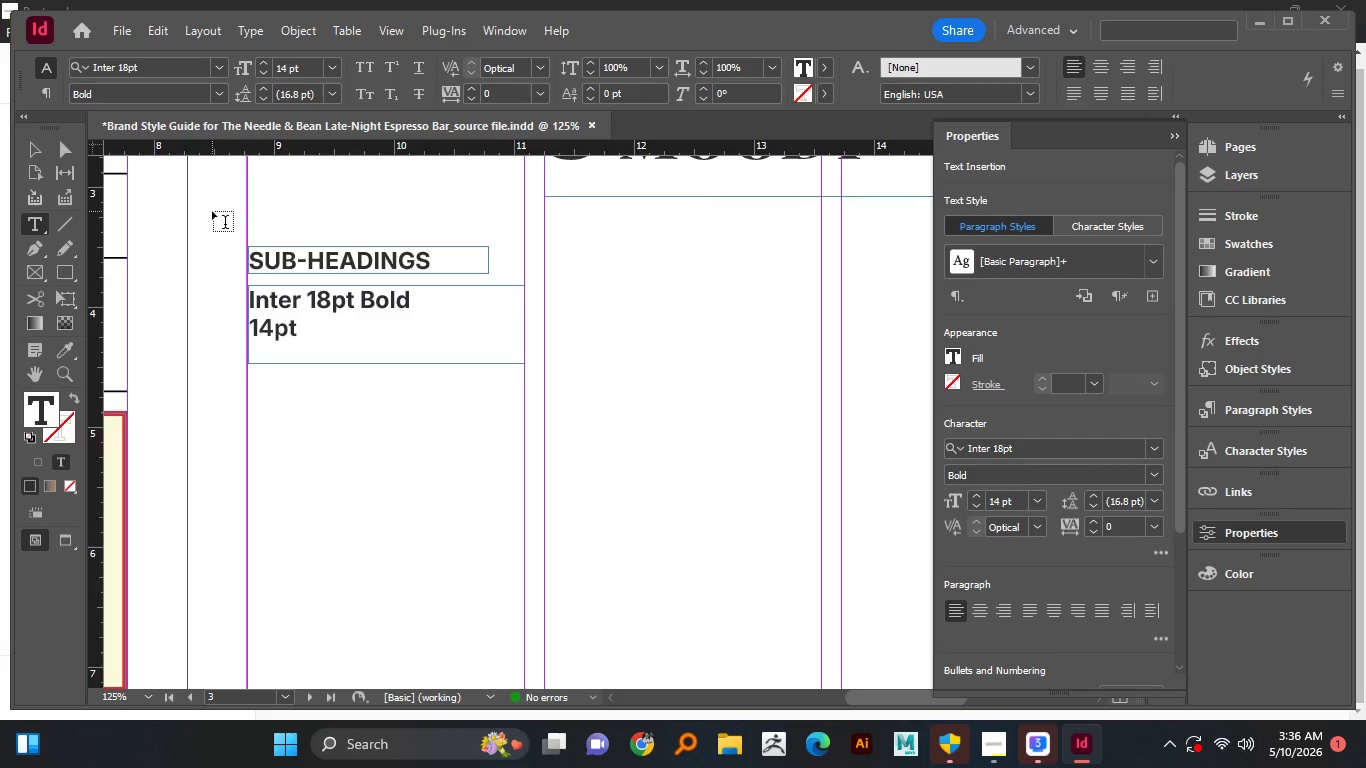 
wait(5.03)
 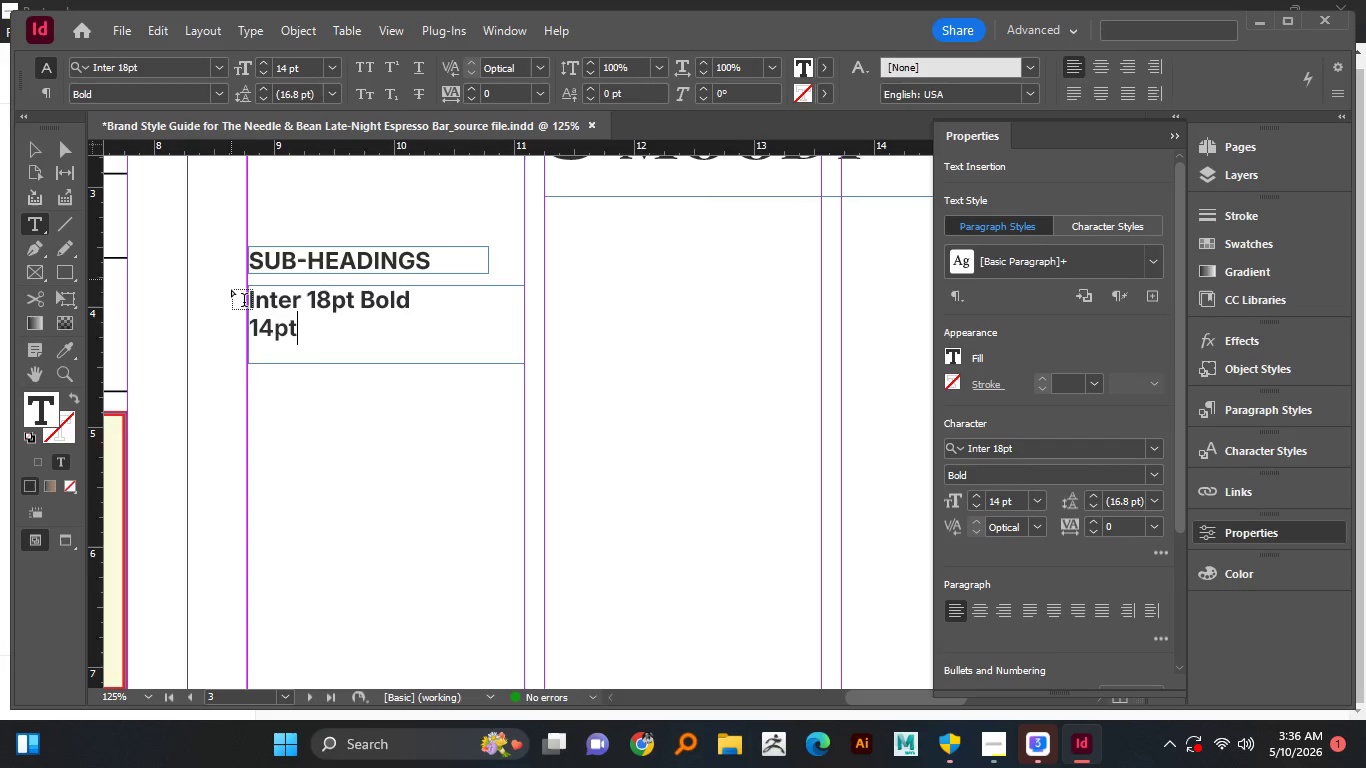 
left_click([306, 265])
 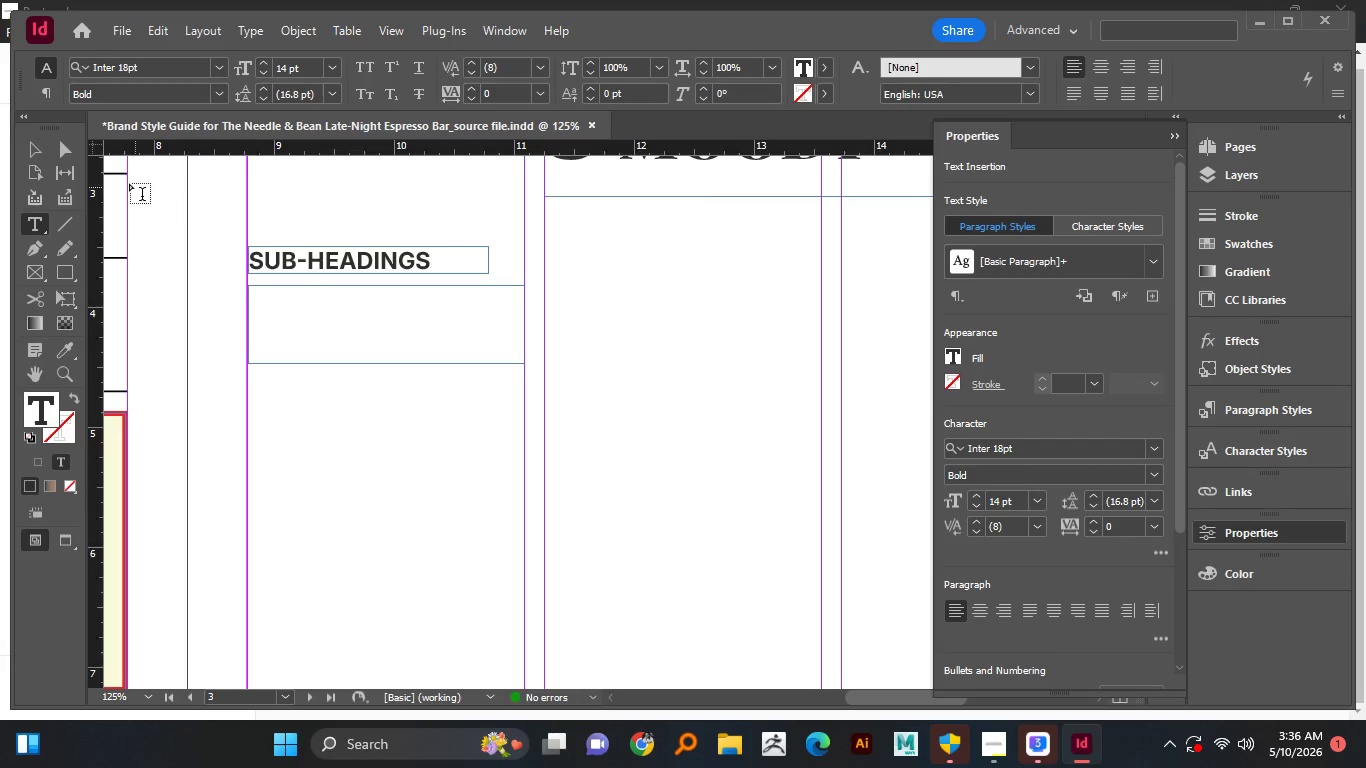 
left_click([39, 146])
 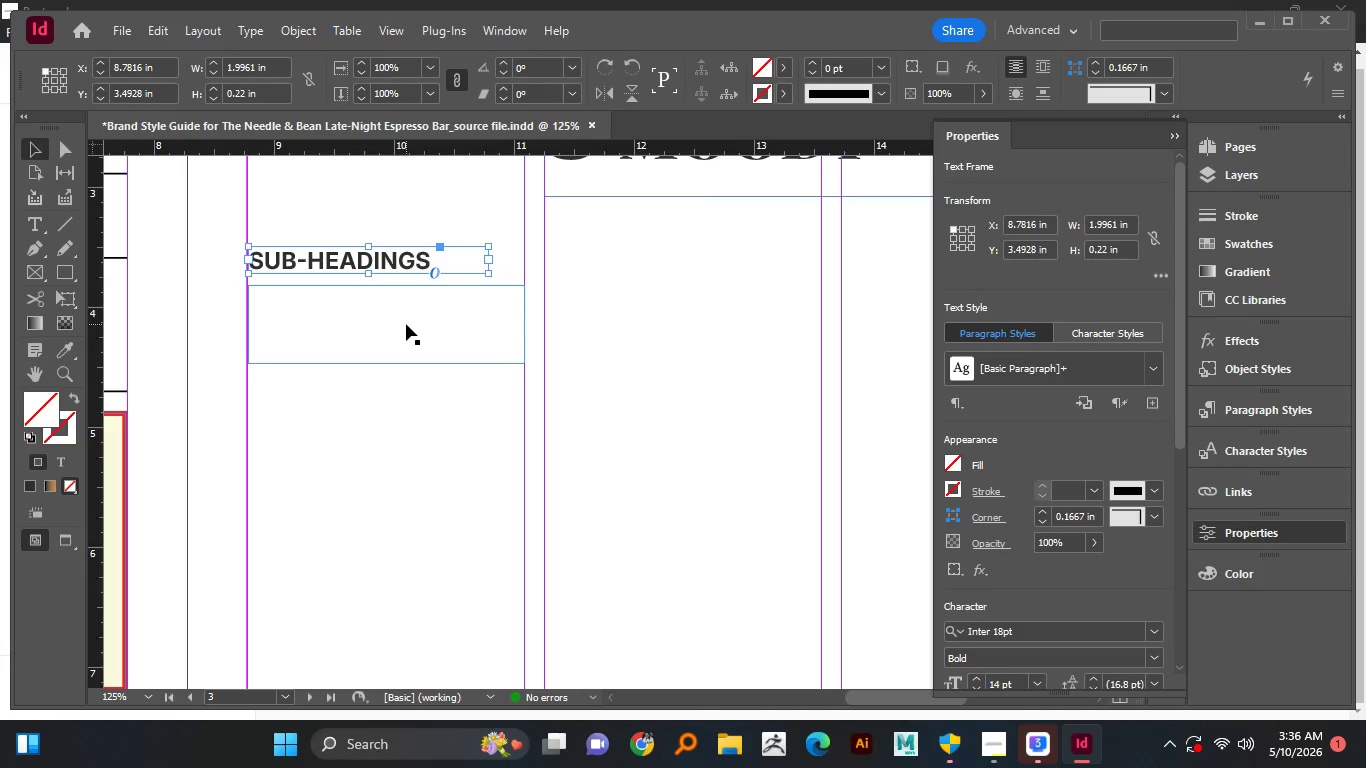 
double_click([406, 324])
 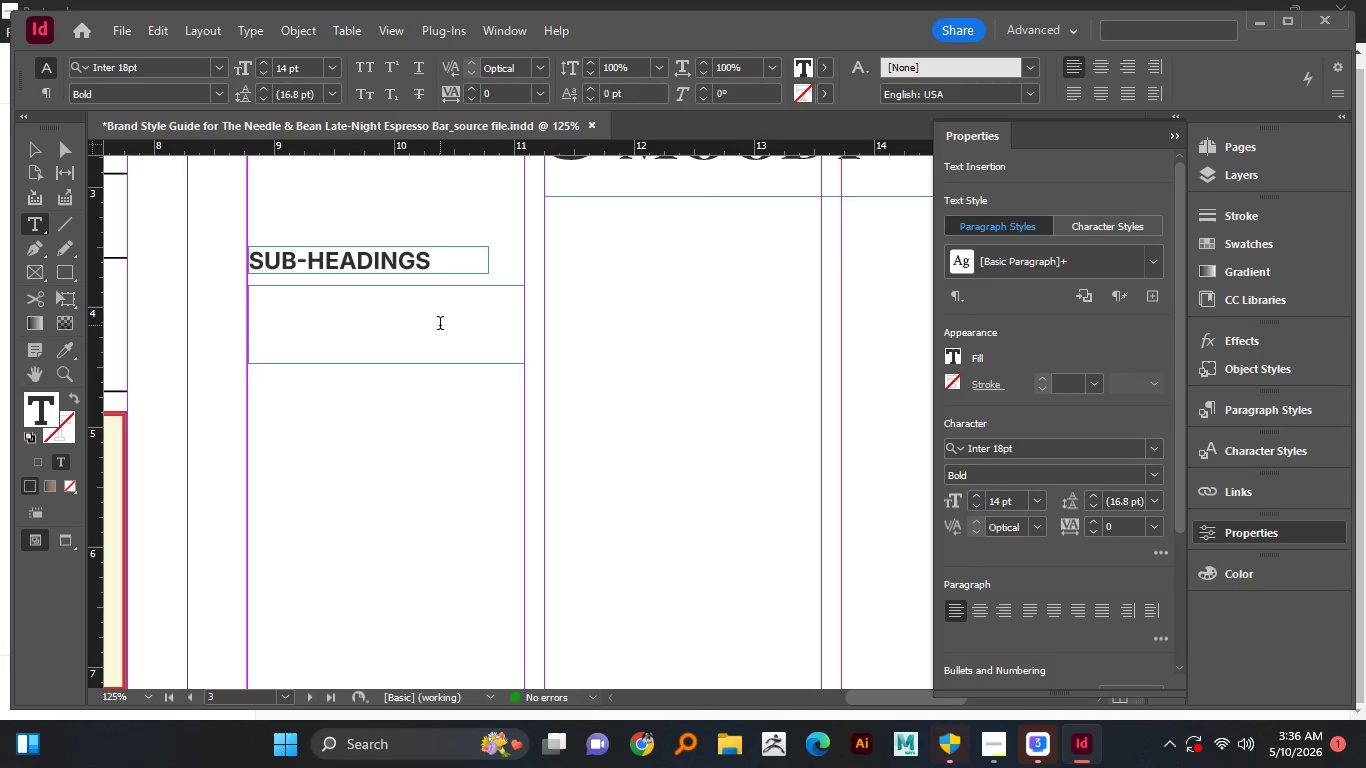 
key(C)
 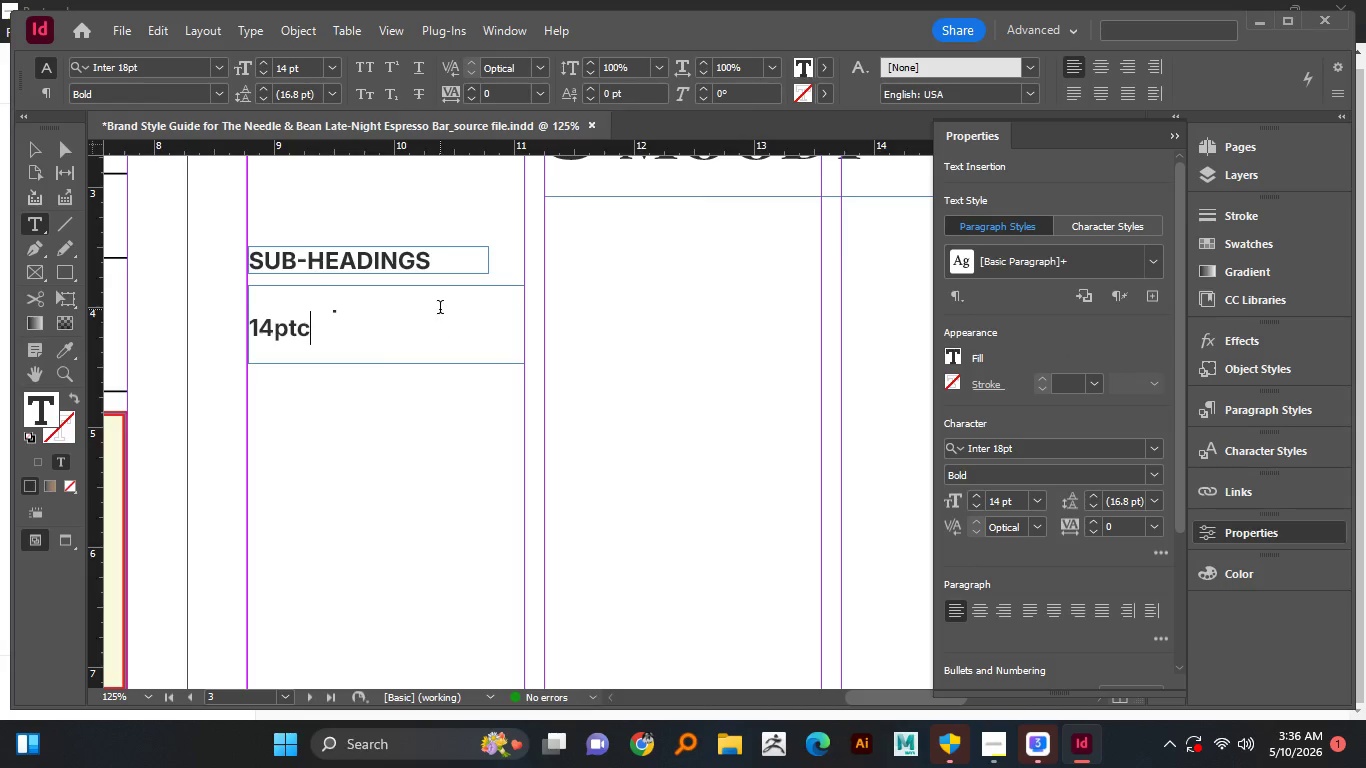 
key(Backspace)
 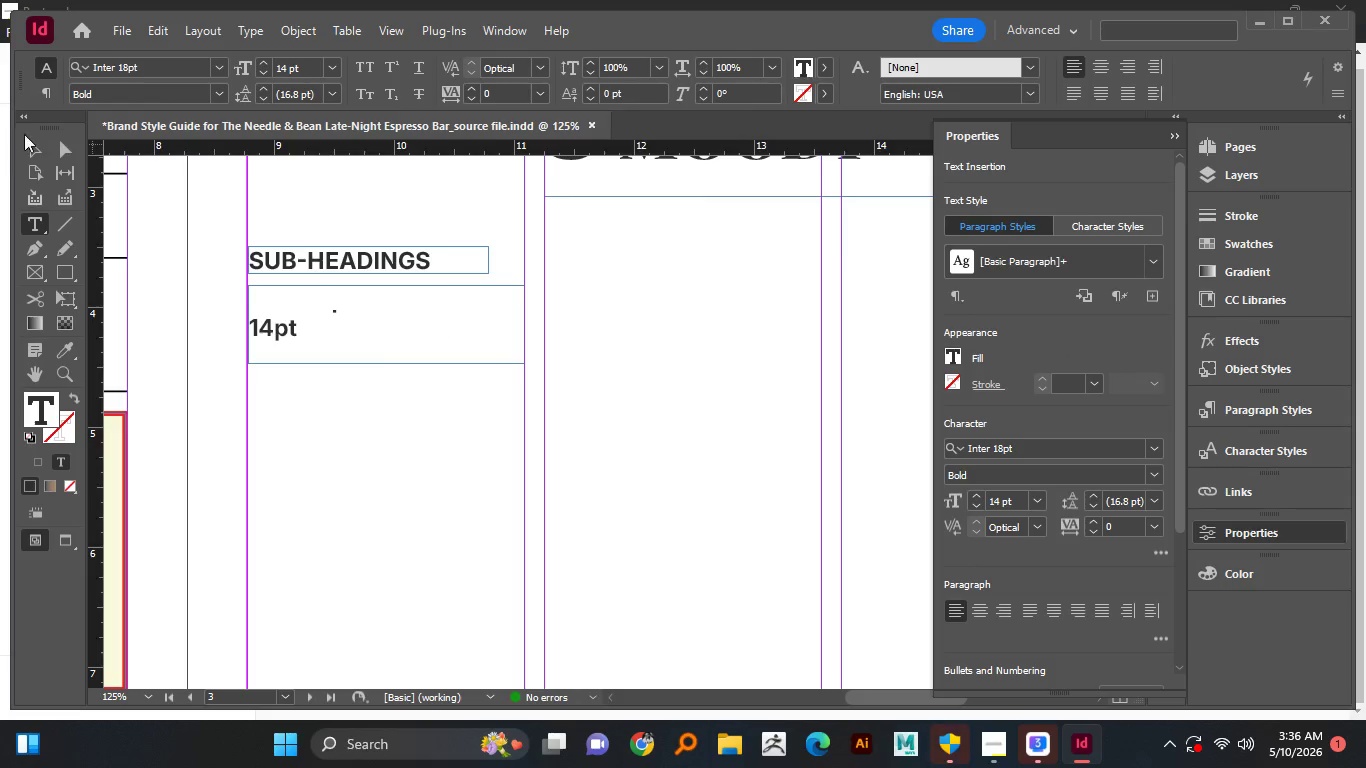 
left_click([34, 148])
 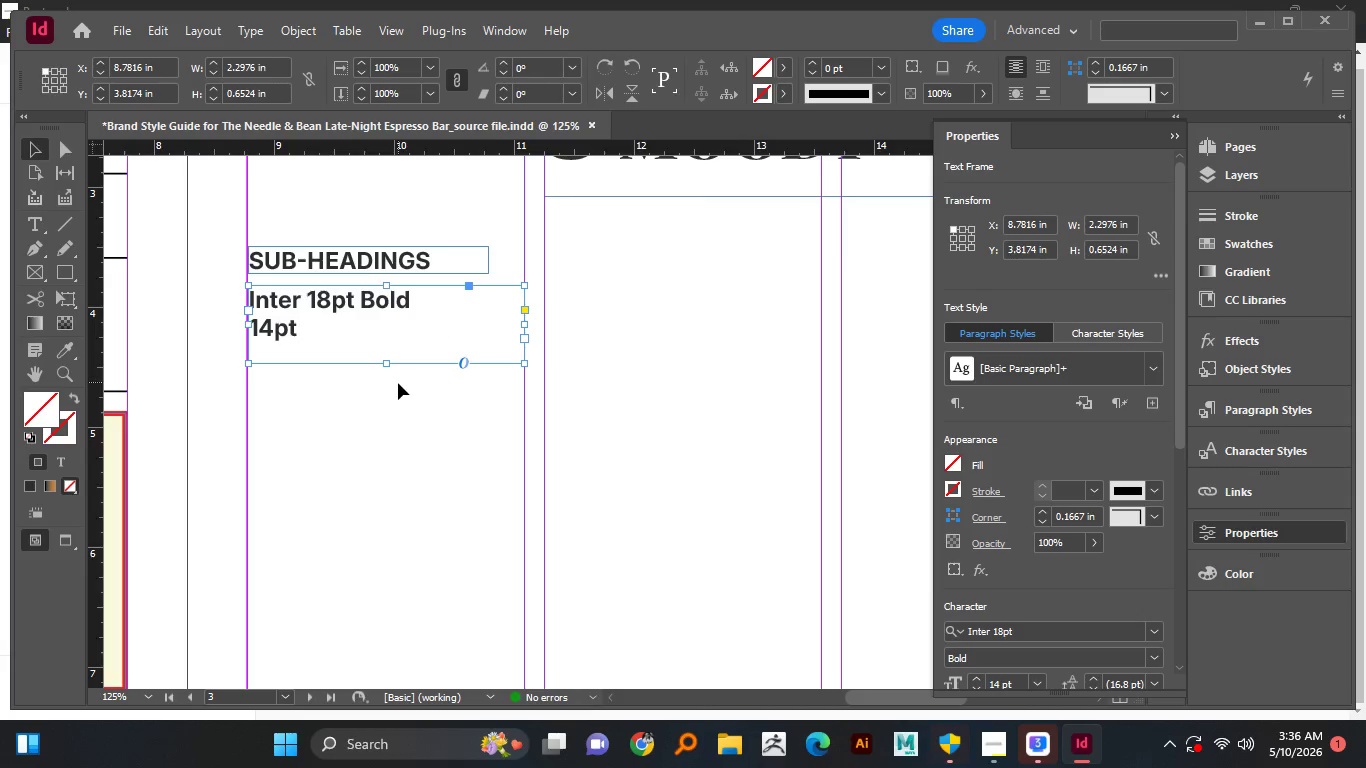 
left_click([398, 383])
 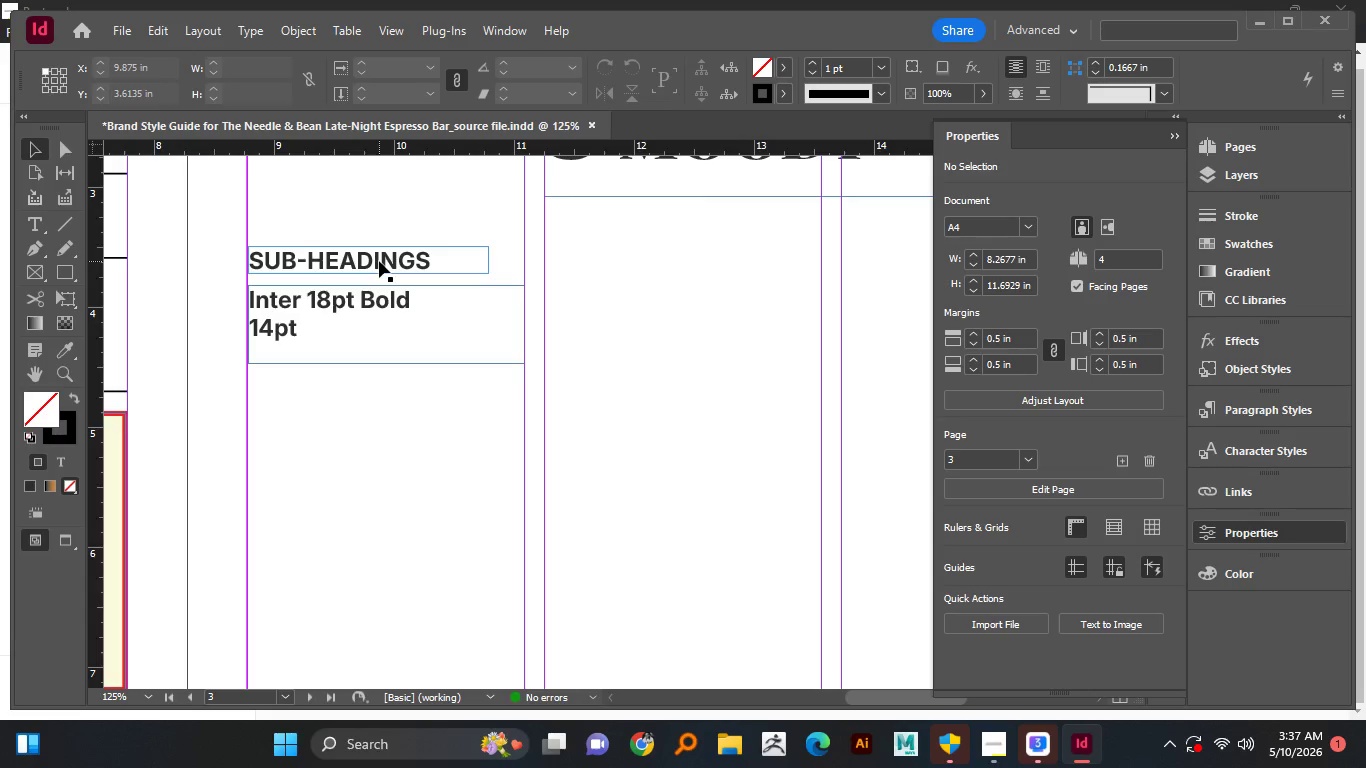 
hold_key(key=AltLeft, duration=1.51)
left_click_drag(start_coordinate=[379, 261], to_coordinate=[678, 273])
 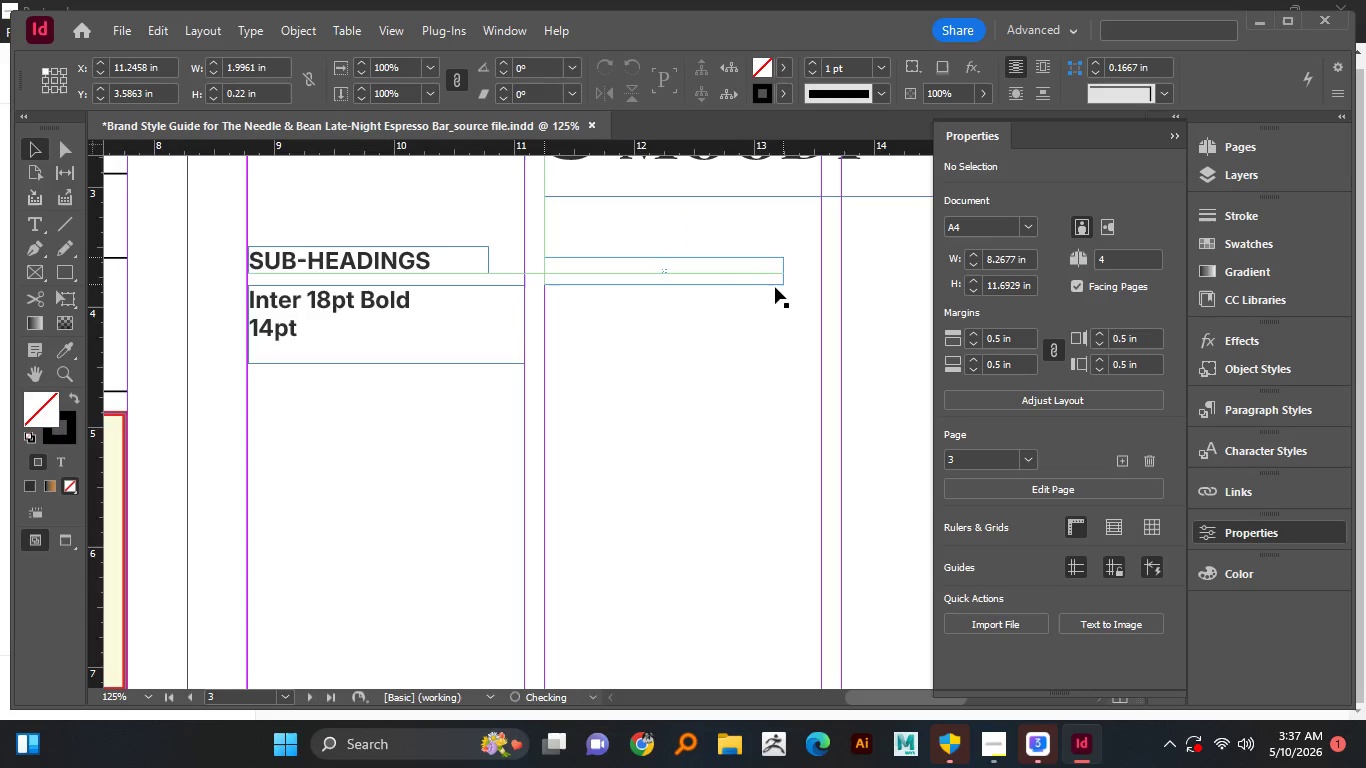 
hold_key(key=AltLeft, duration=1.5)
 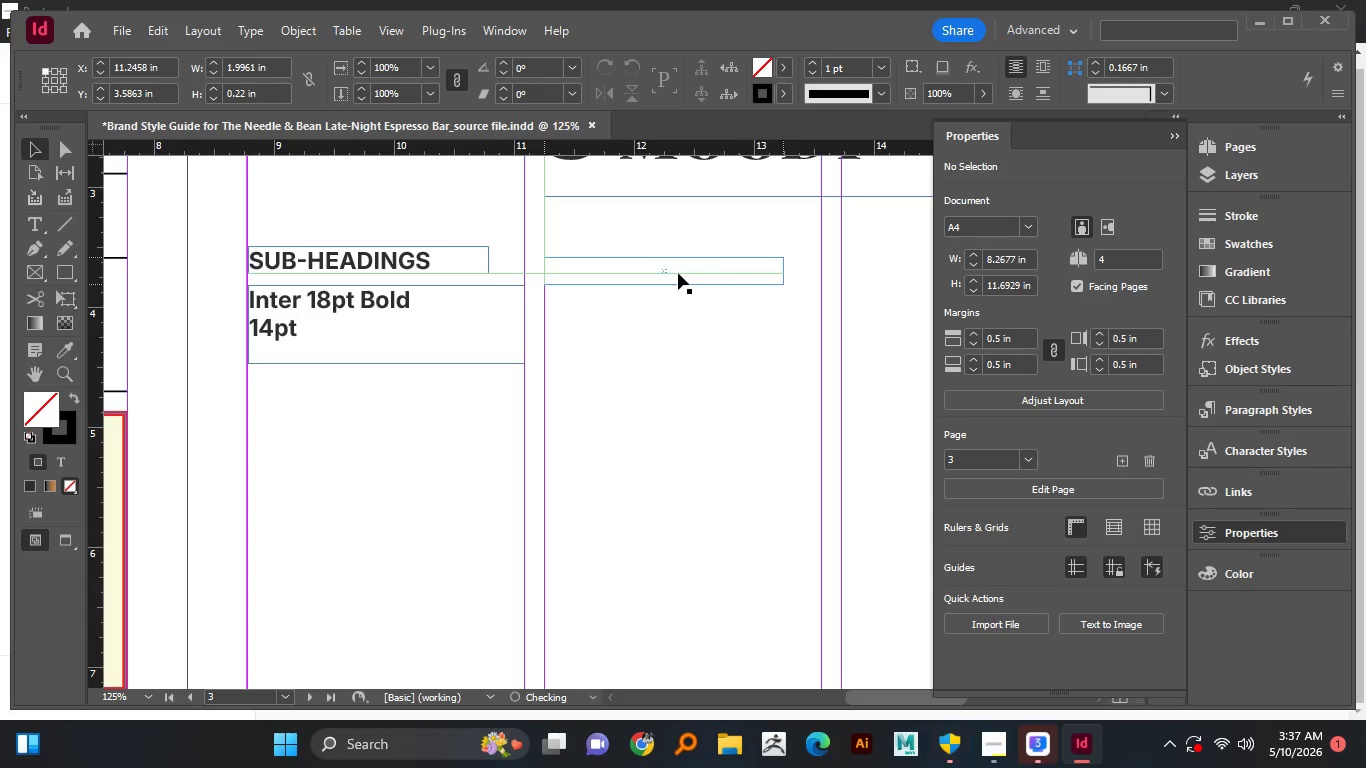 
hold_key(key=AltLeft, duration=0.78)
 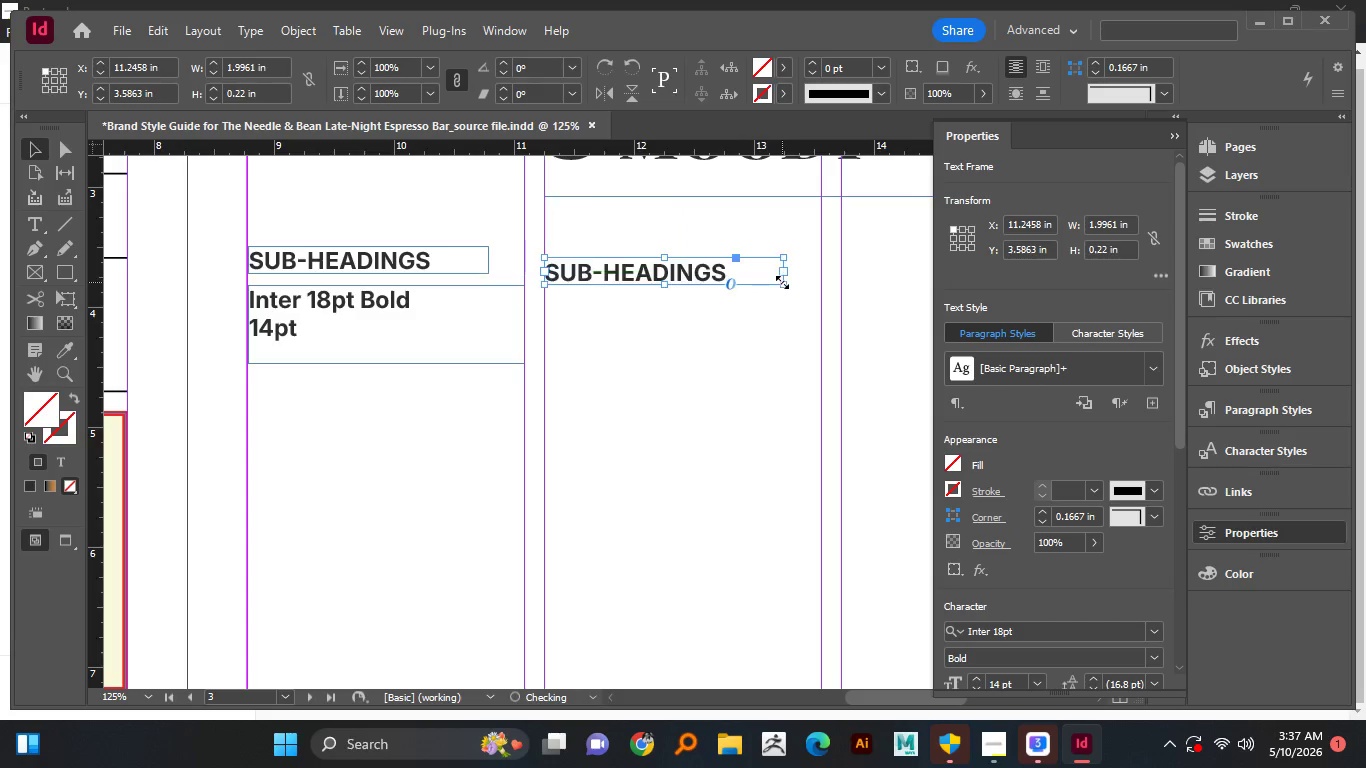 
left_click_drag(start_coordinate=[782, 282], to_coordinate=[836, 287])
 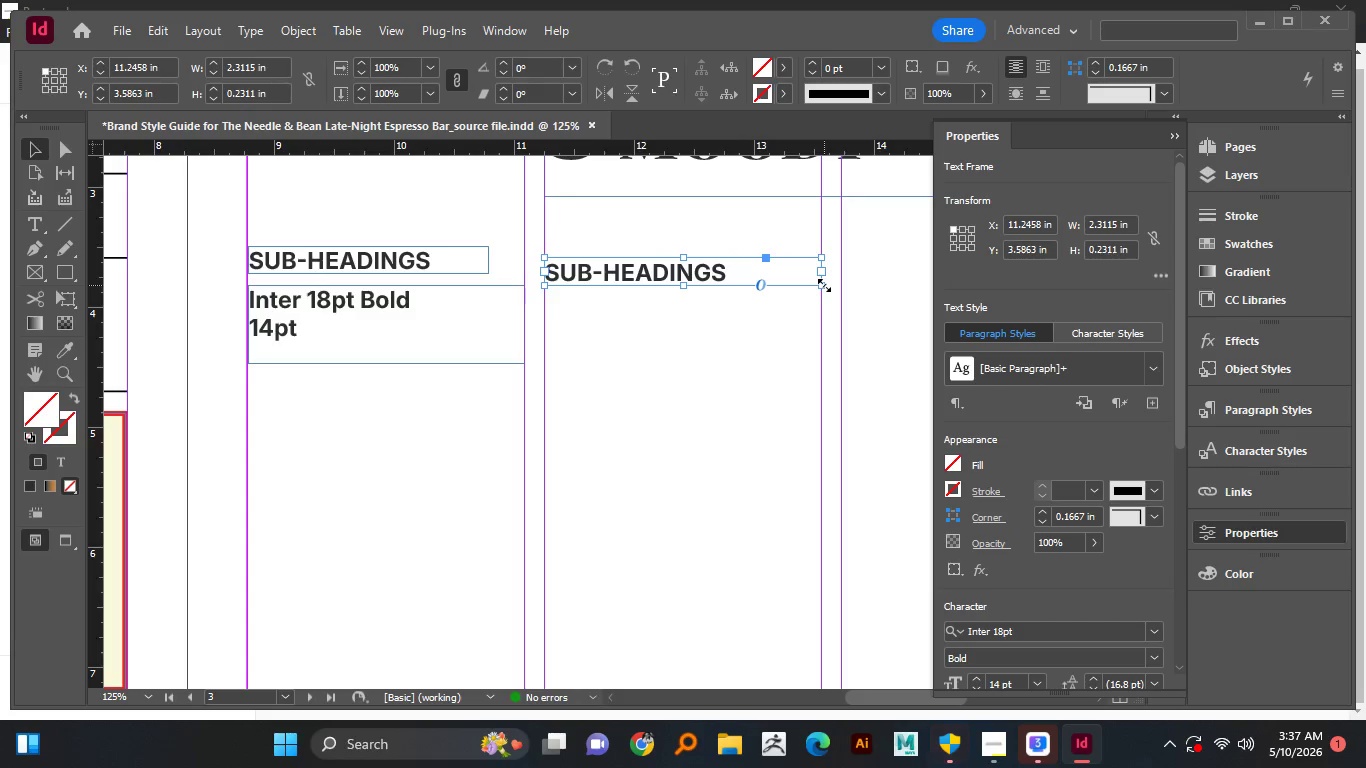 
right_click([822, 286])
 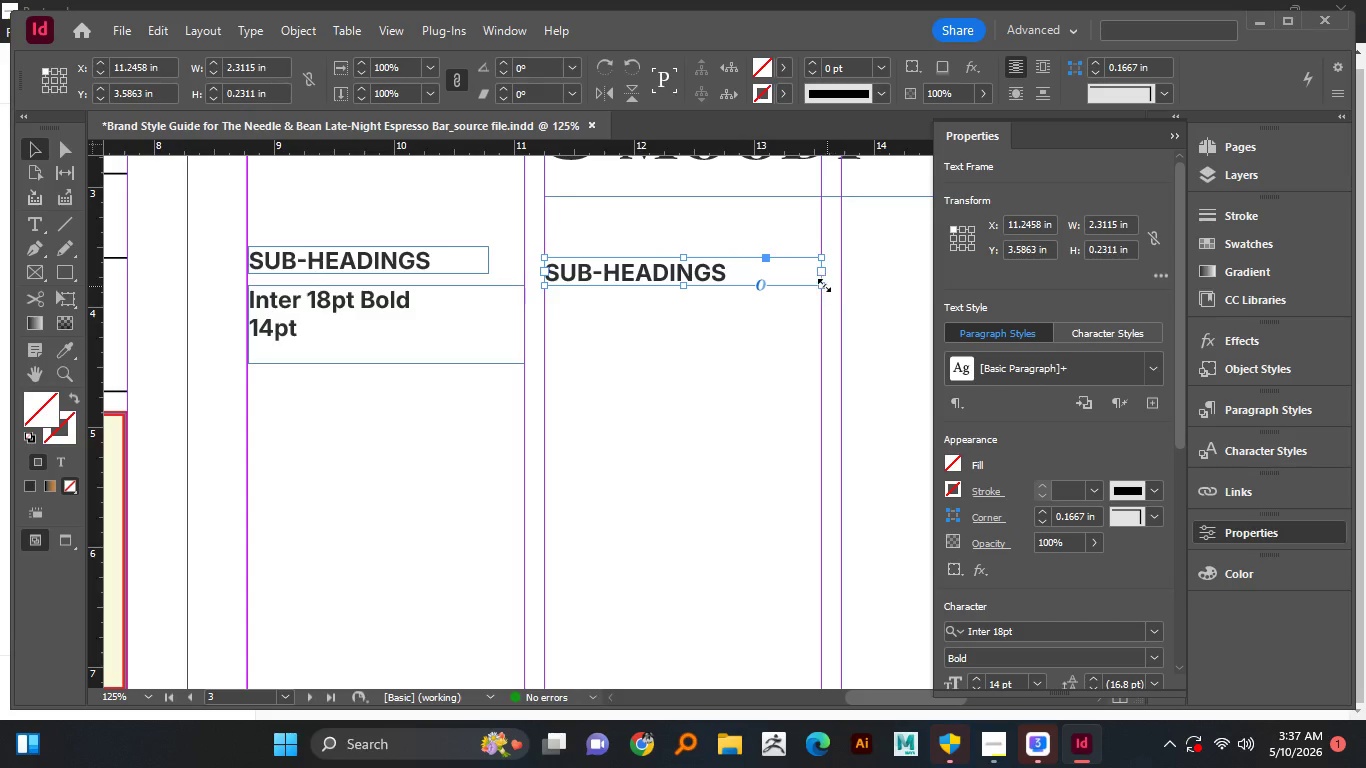 
left_click_drag(start_coordinate=[824, 285], to_coordinate=[840, 289])
 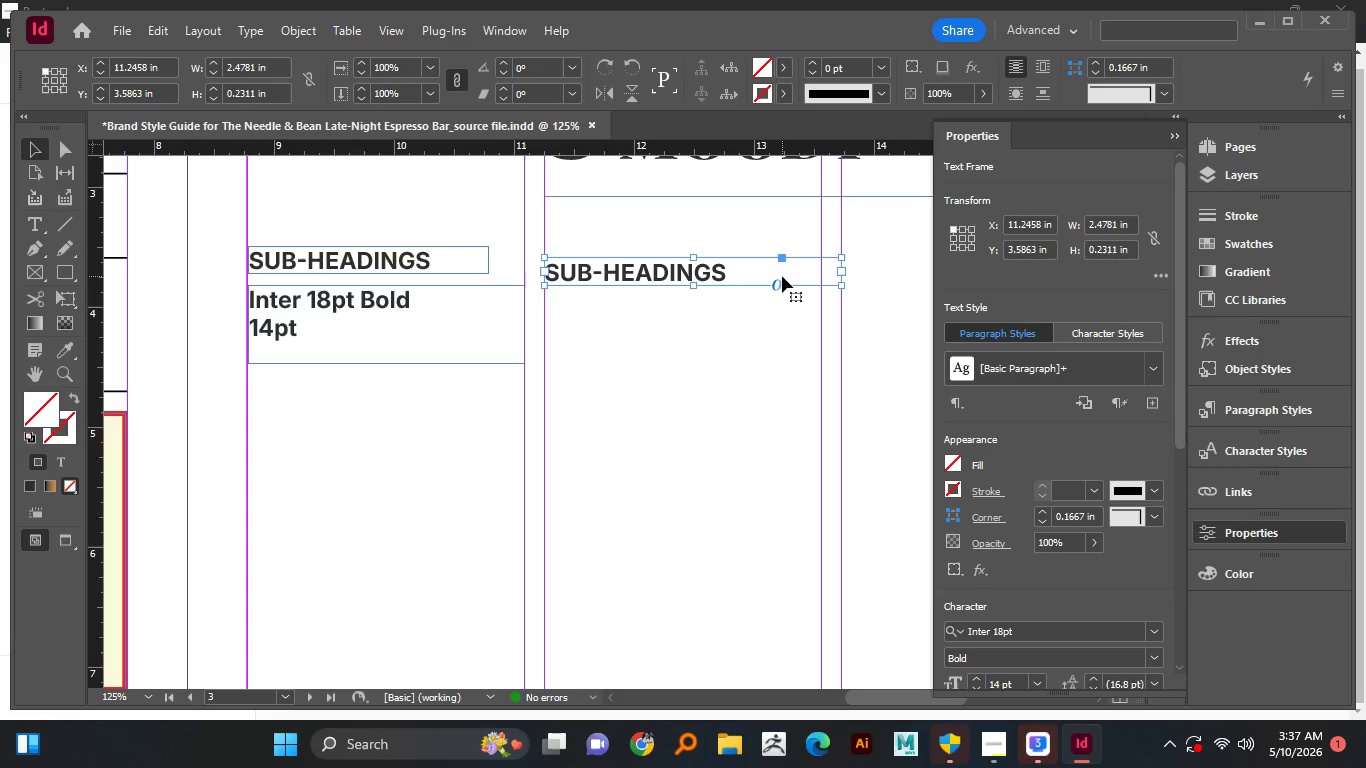 
hold_key(key=AltLeft, duration=0.55)
 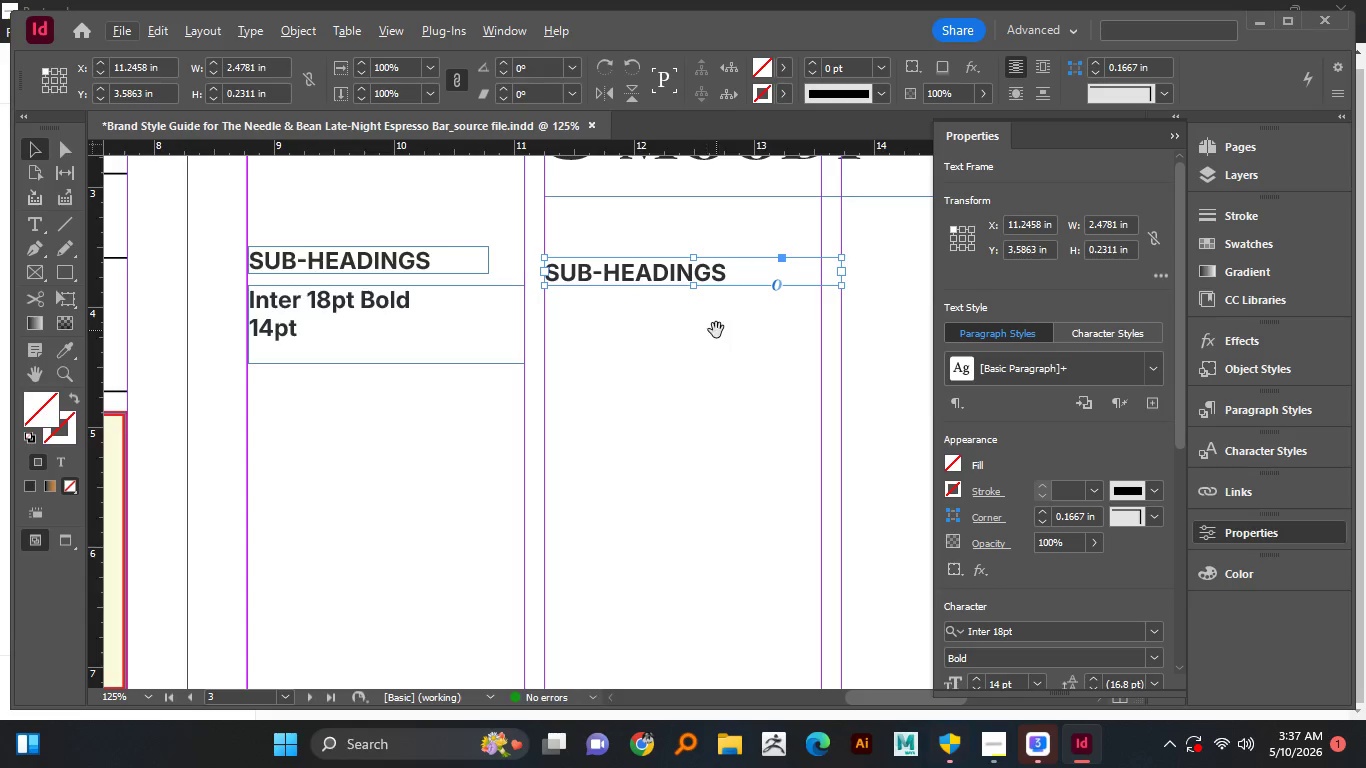 
hold_key(key=Space, duration=1.2)
 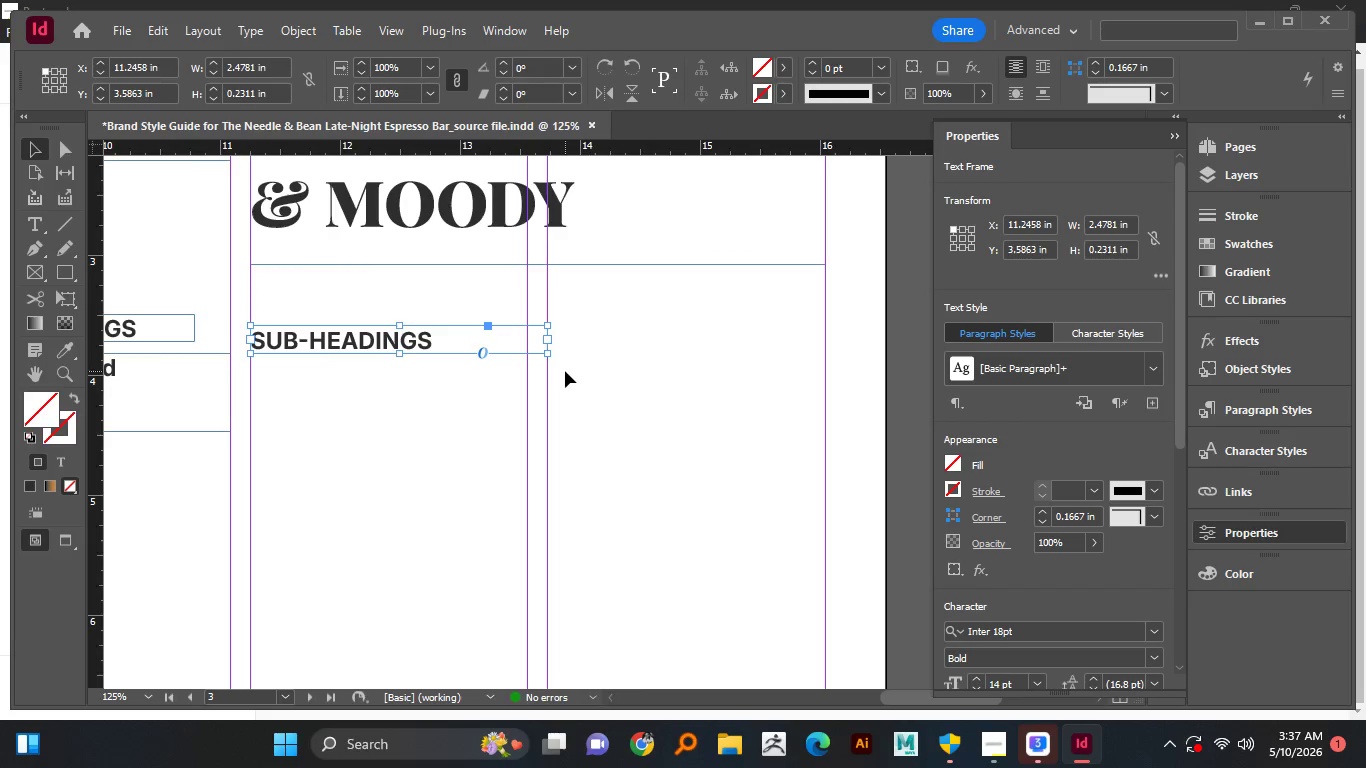 
left_click_drag(start_coordinate=[687, 335], to_coordinate=[526, 393])
 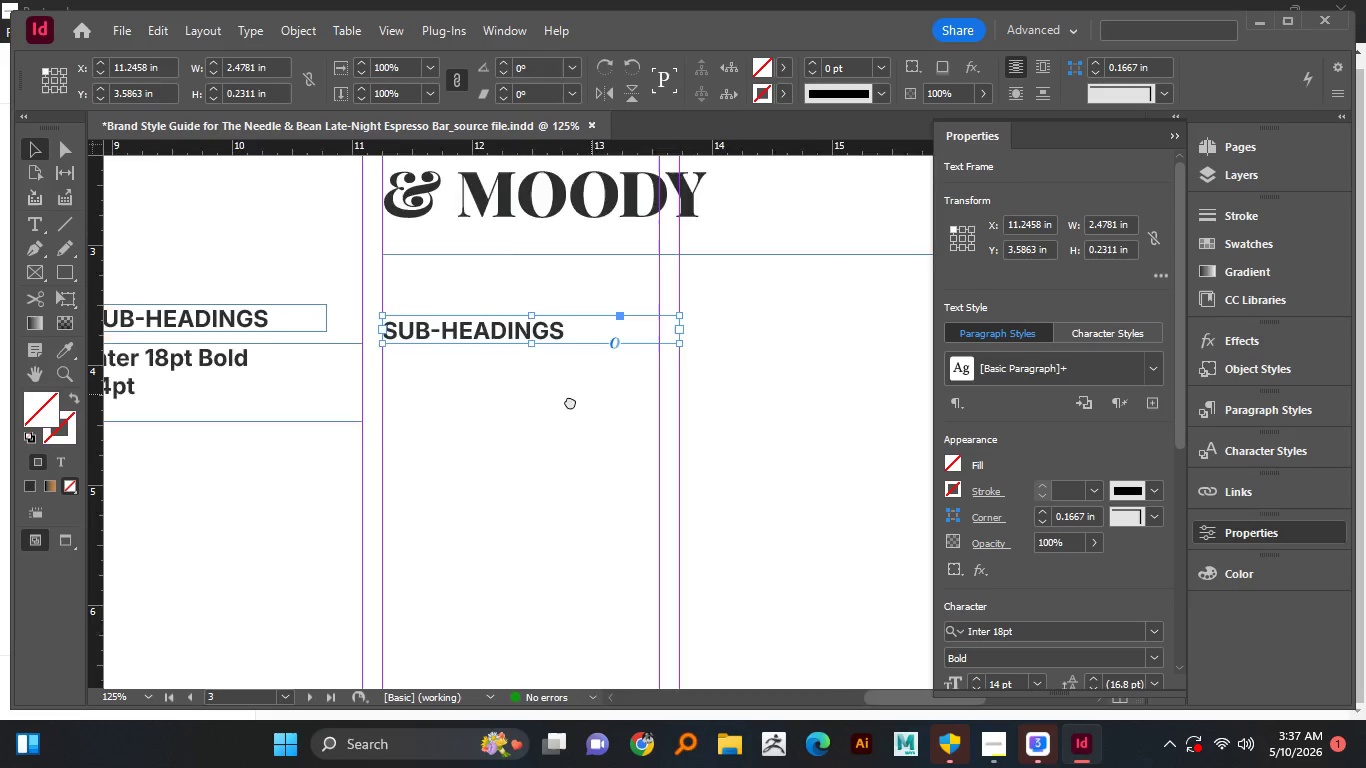 
left_click_drag(start_coordinate=[589, 396], to_coordinate=[457, 406])
 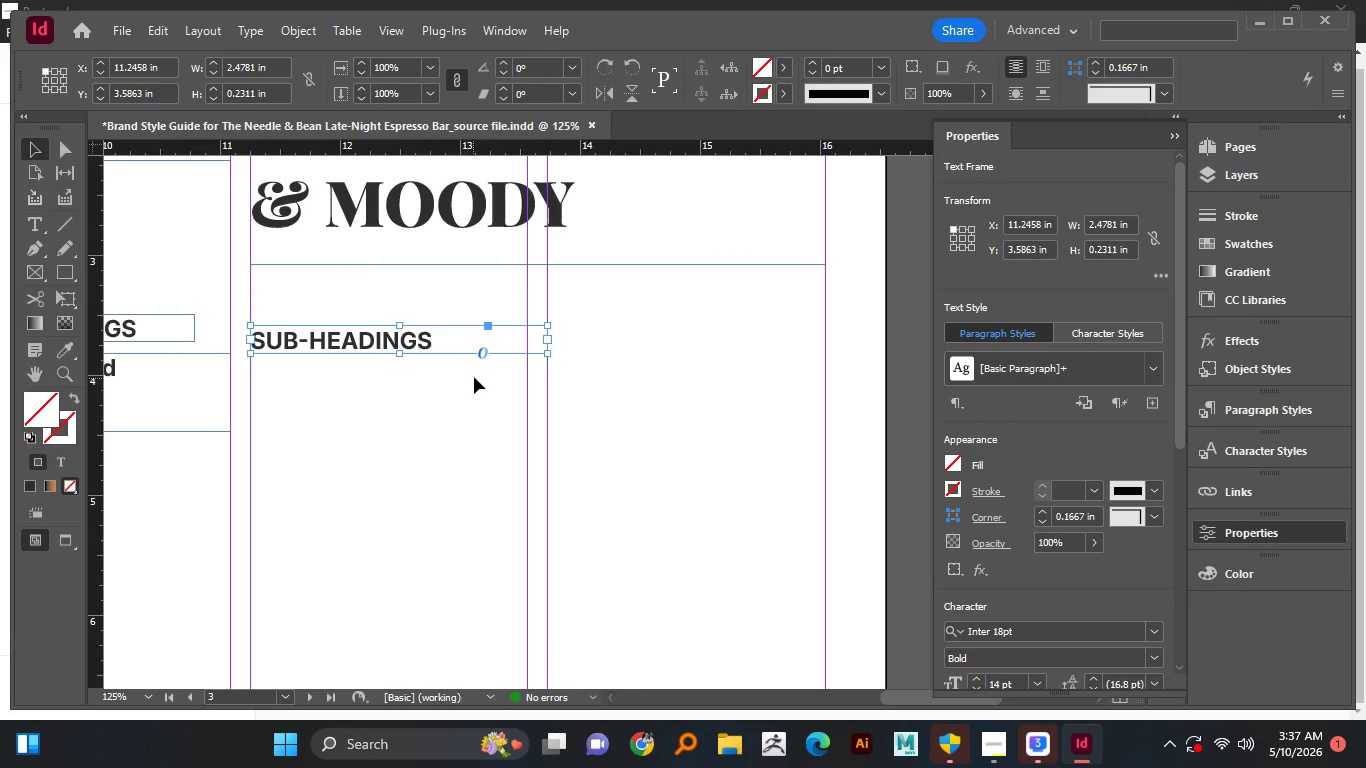 
hold_key(key=Space, duration=21.95)
 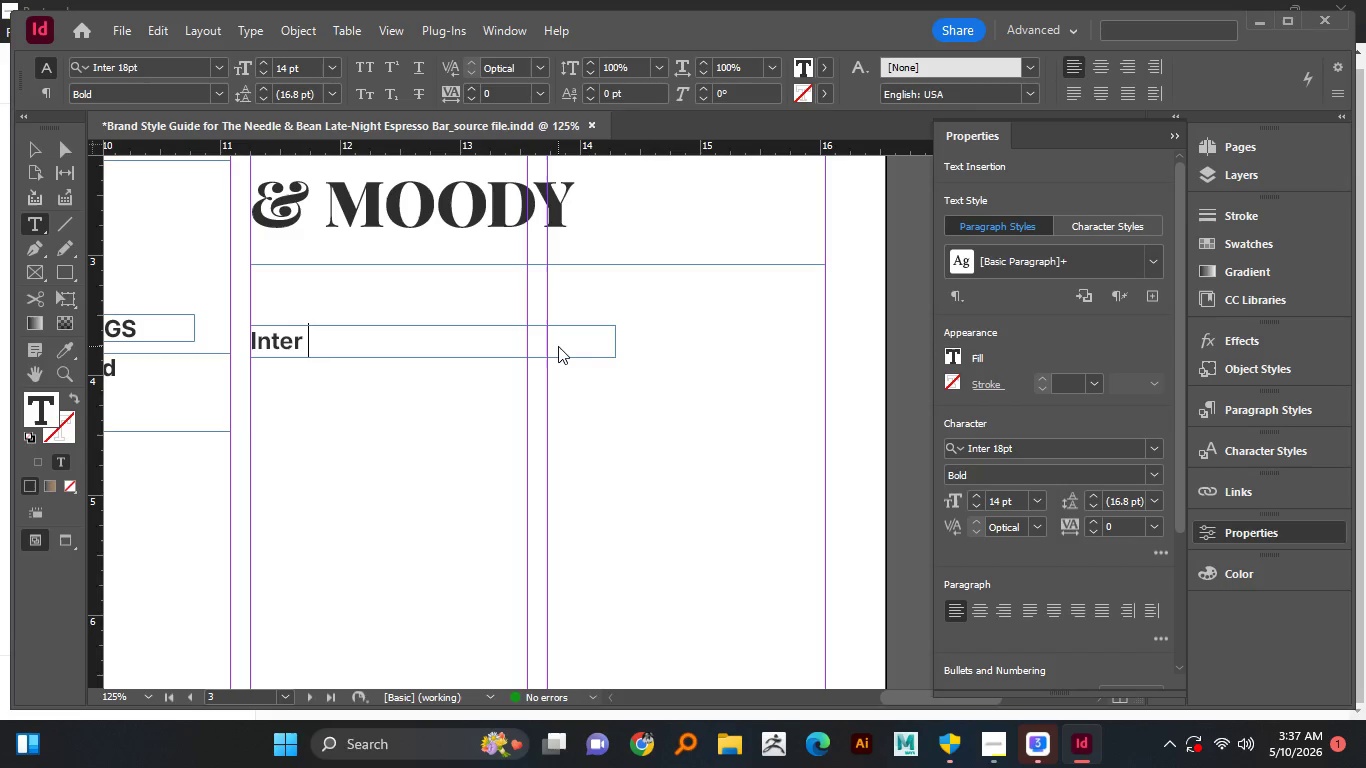 
left_click_drag(start_coordinate=[552, 354], to_coordinate=[615, 358])
 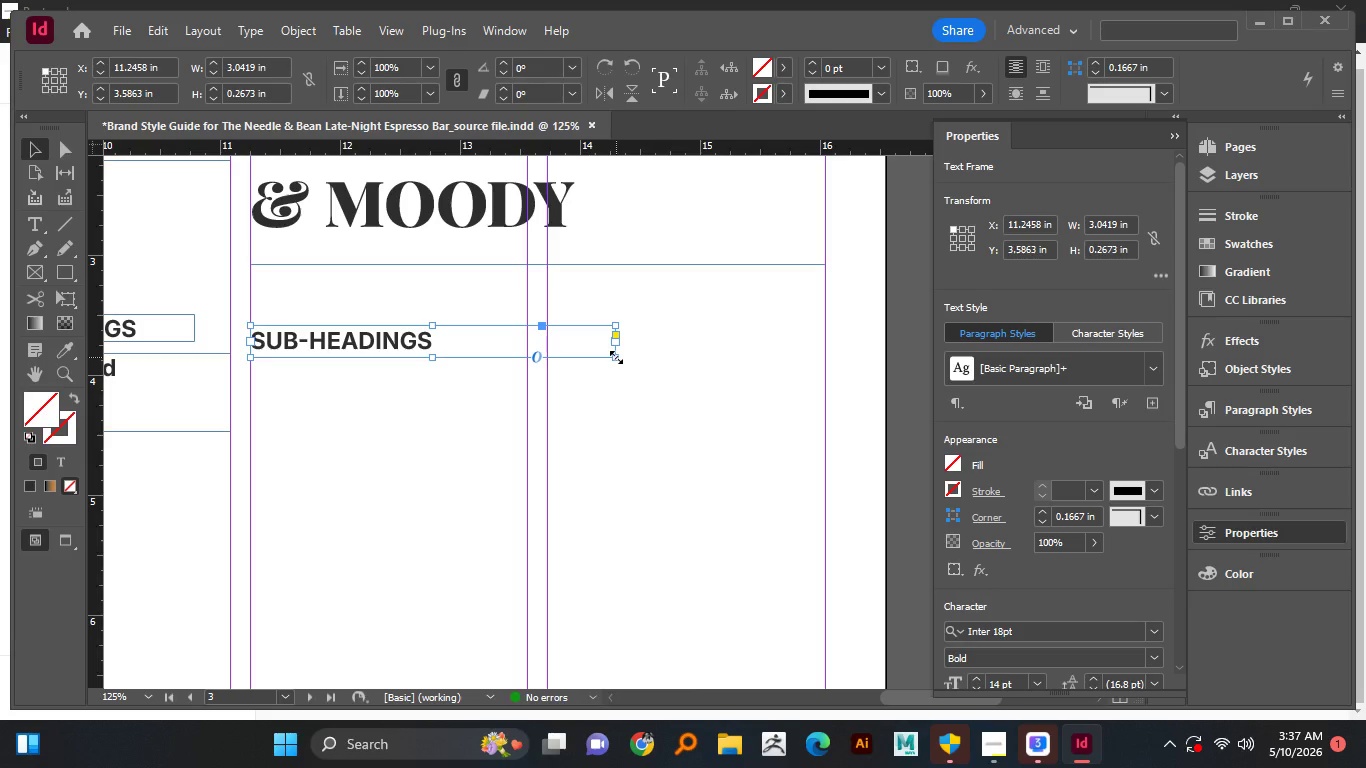 
right_click([615, 358])
 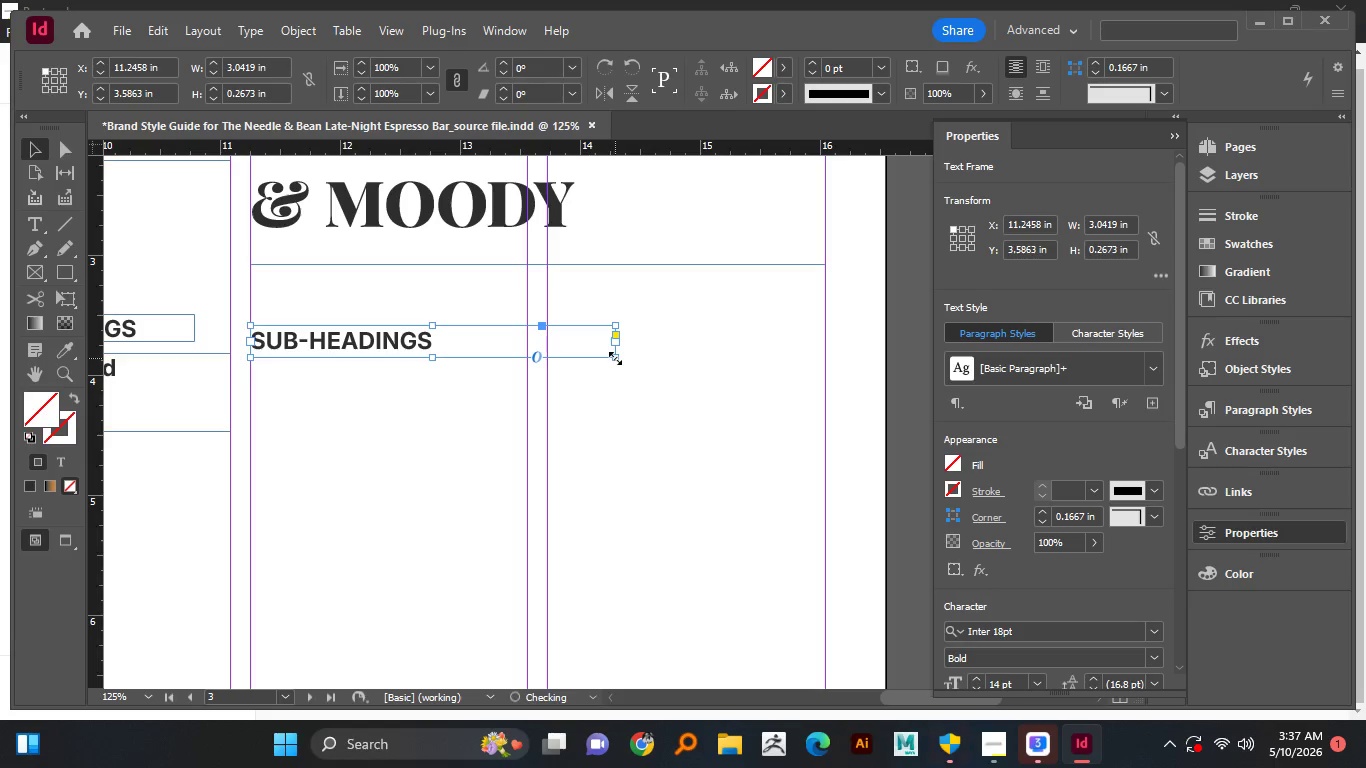 
left_click([615, 358])
 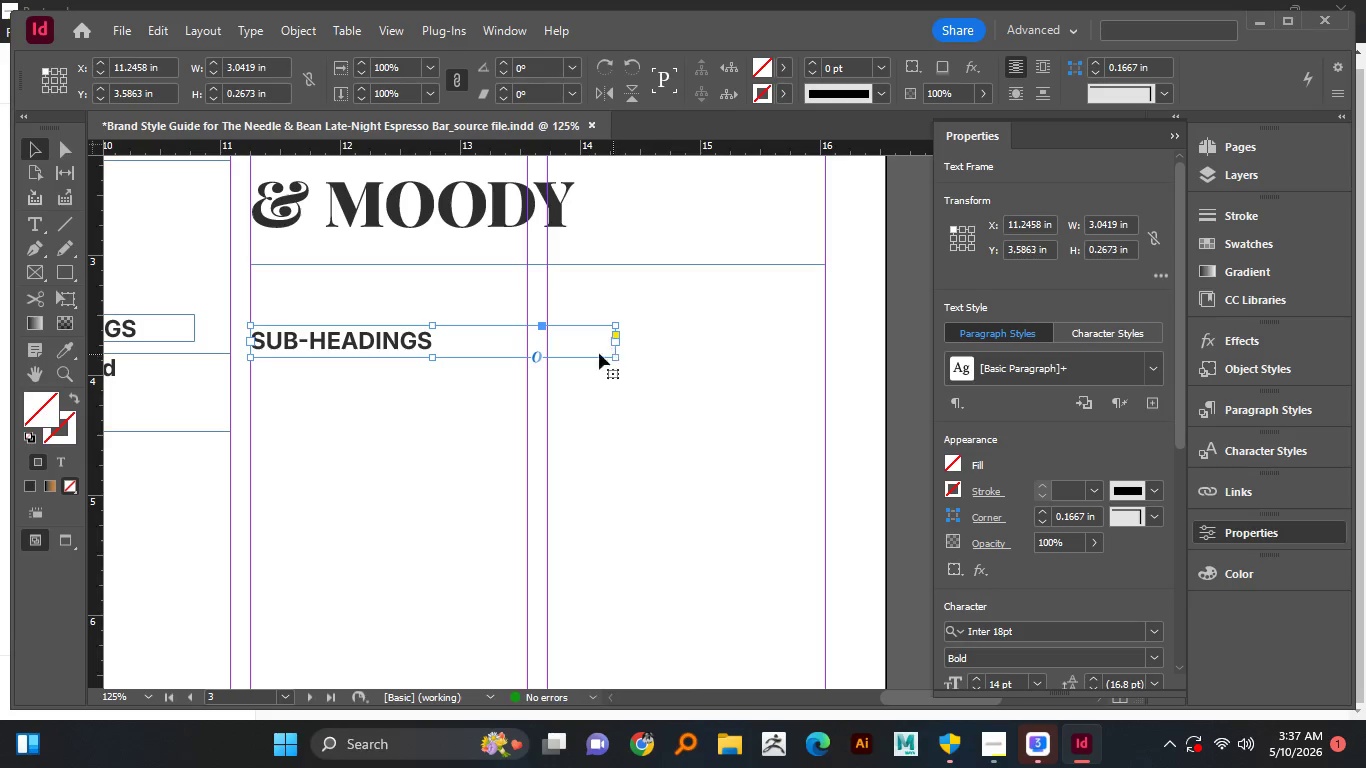 
double_click([403, 342])
 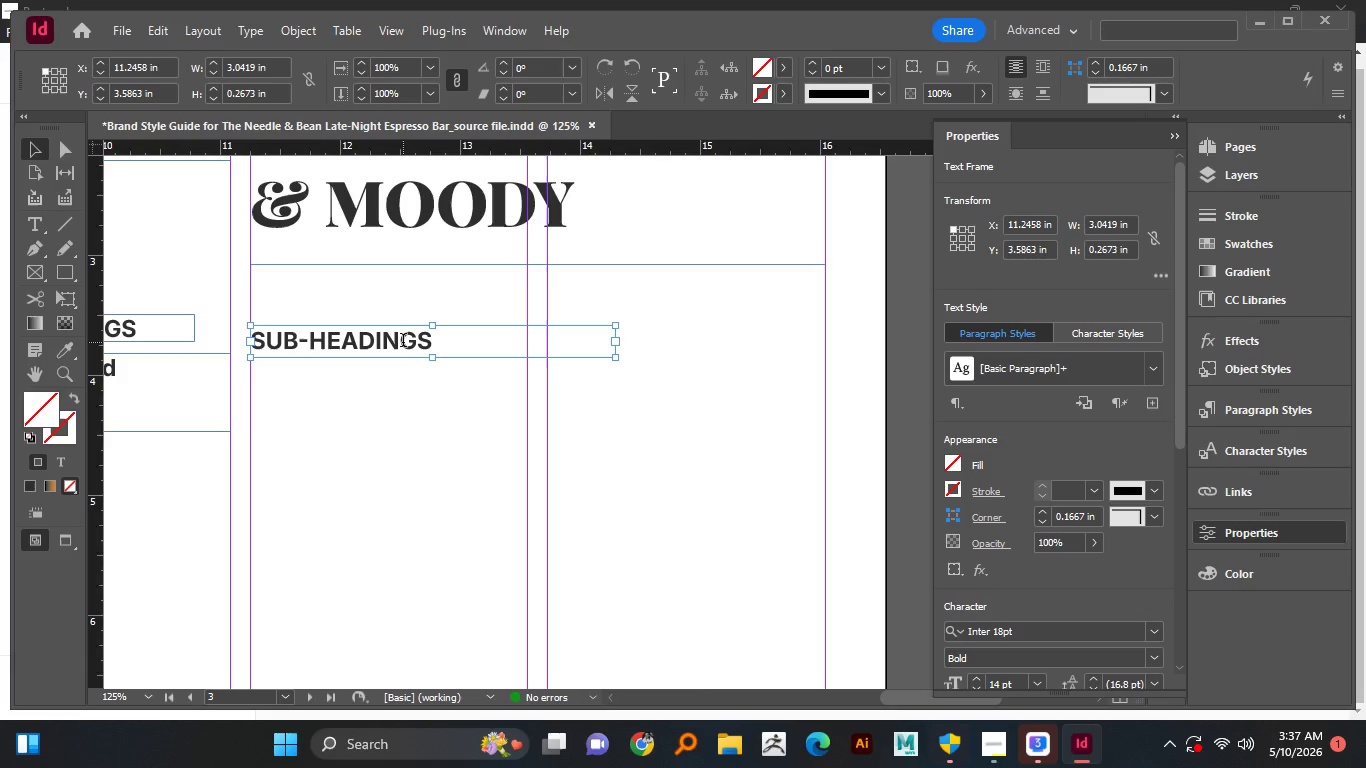 
key(Control+A)
 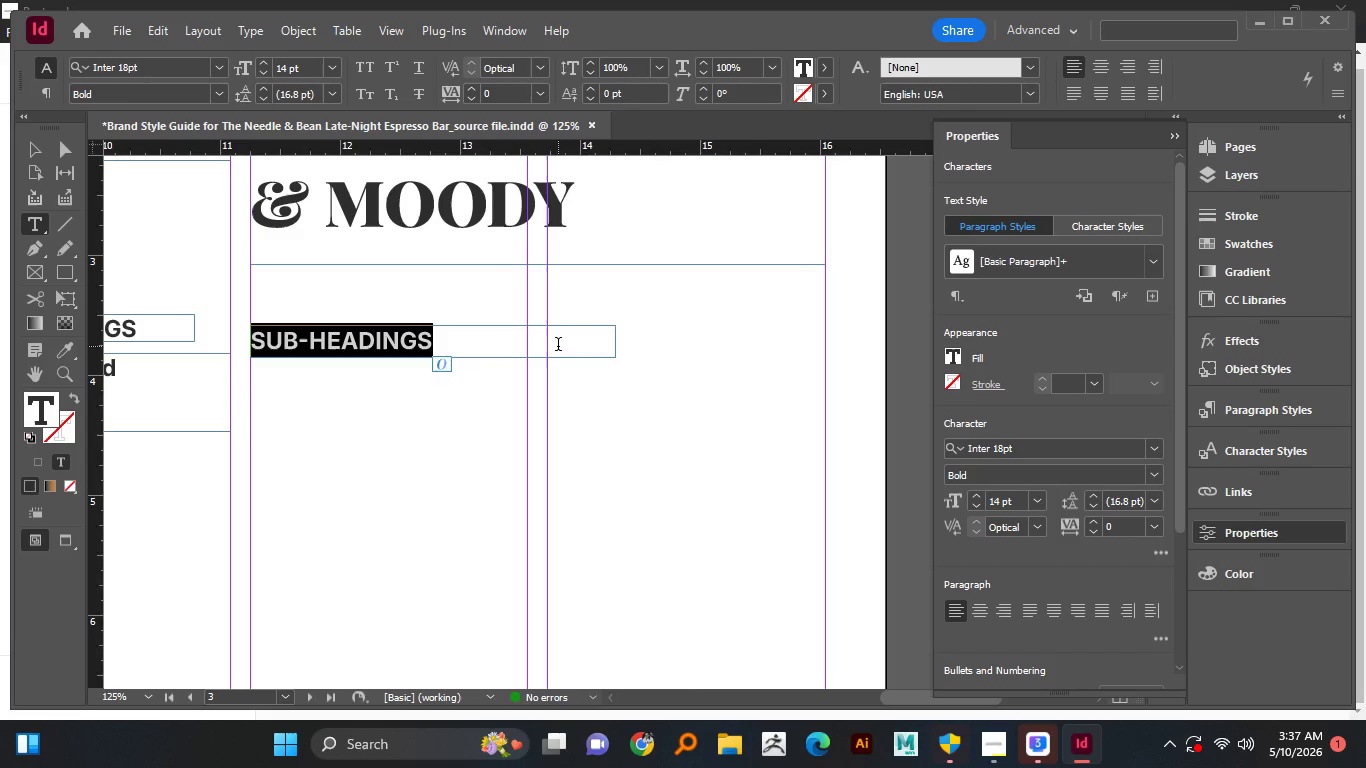 
type(Inter)
 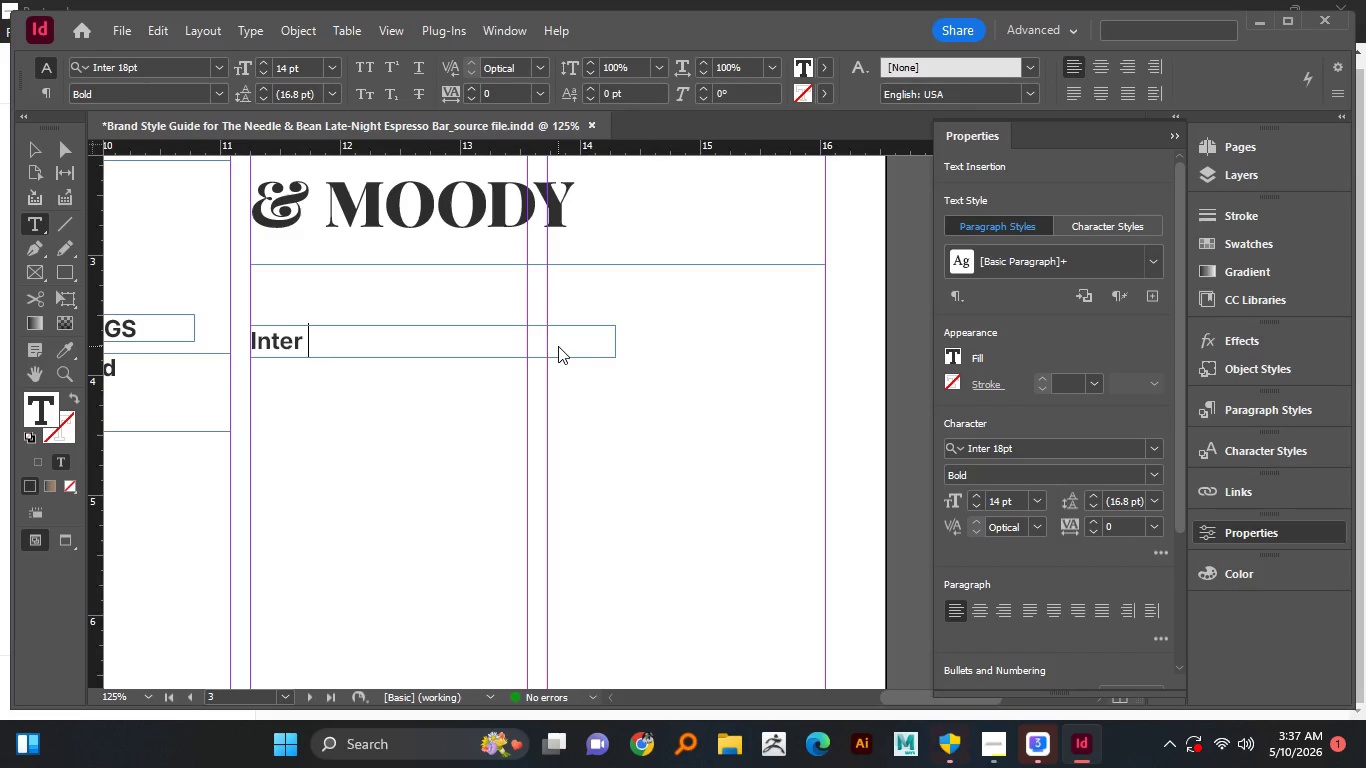 
hold_key(key=Numpad1, duration=0.31)
 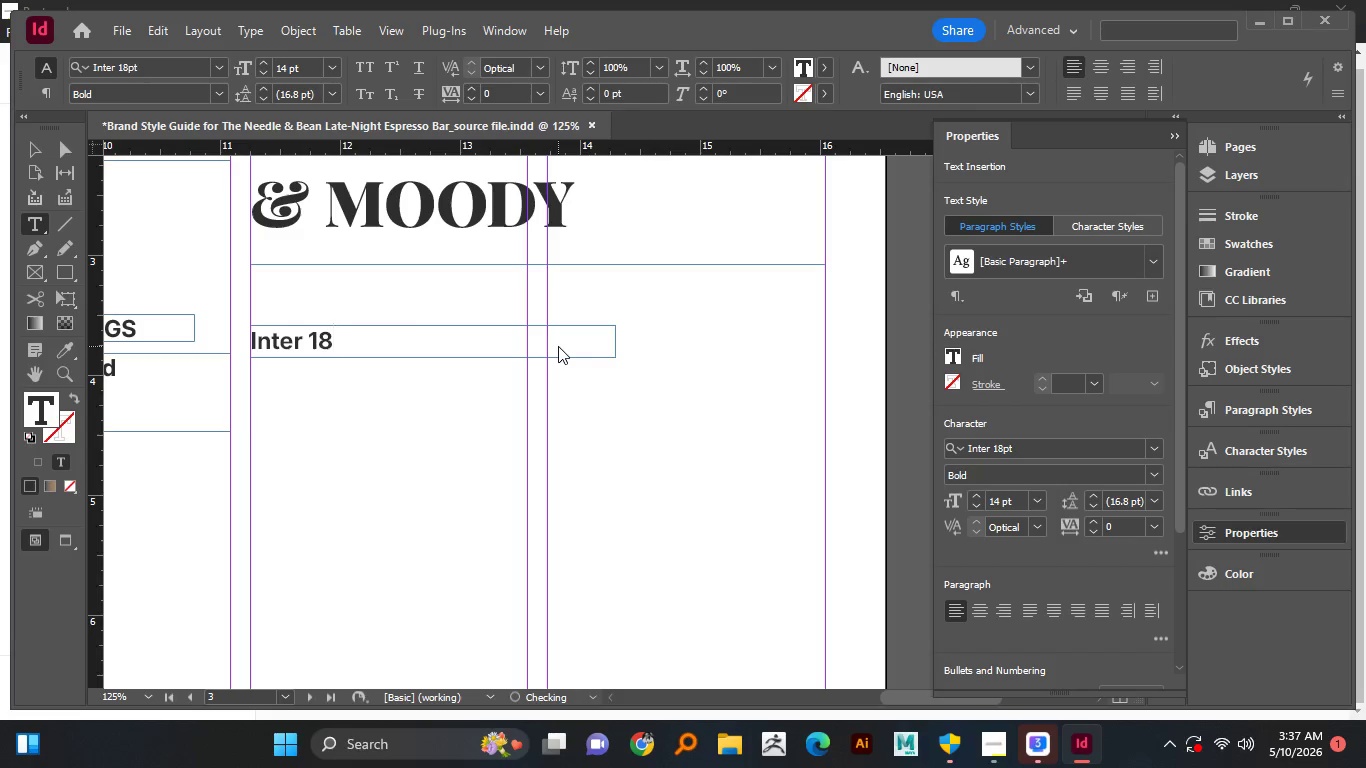 
type(8pt Bold)
 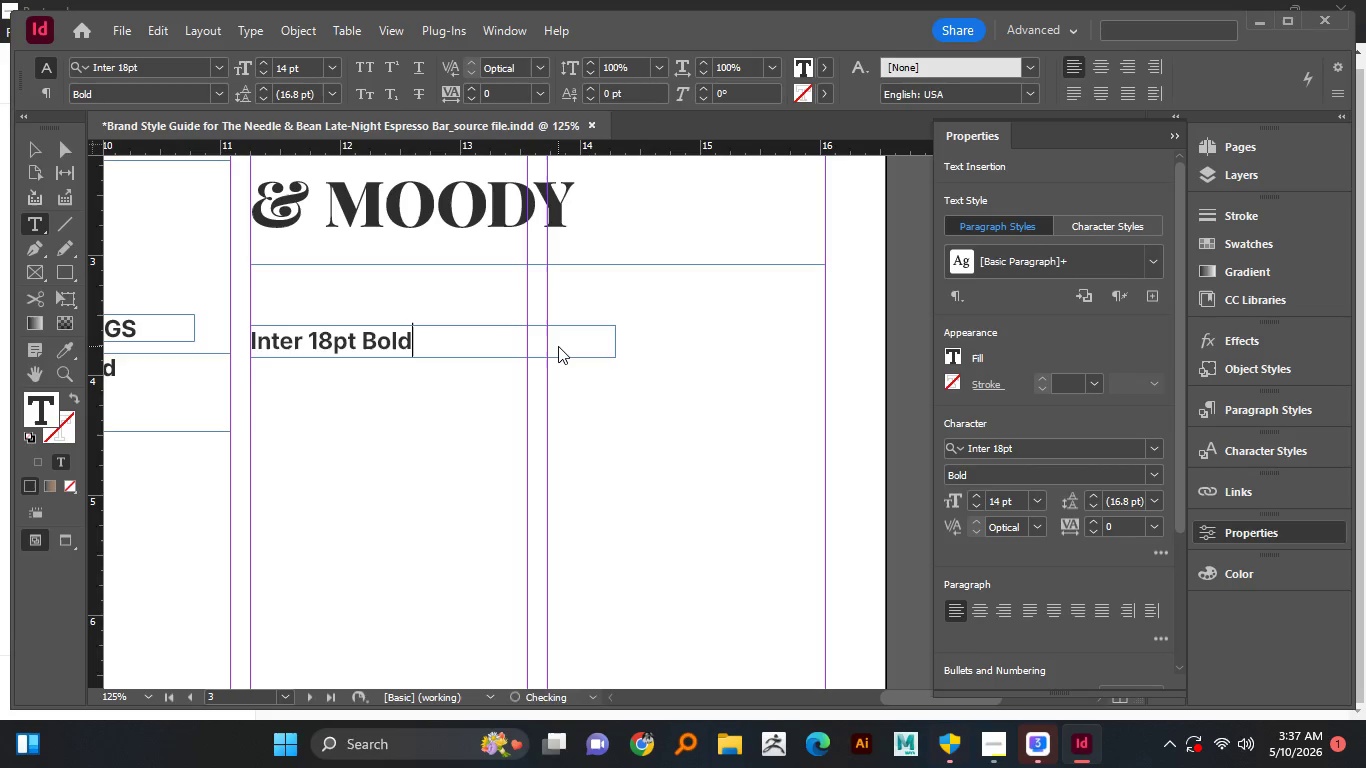 
key(ArrowLeft)
 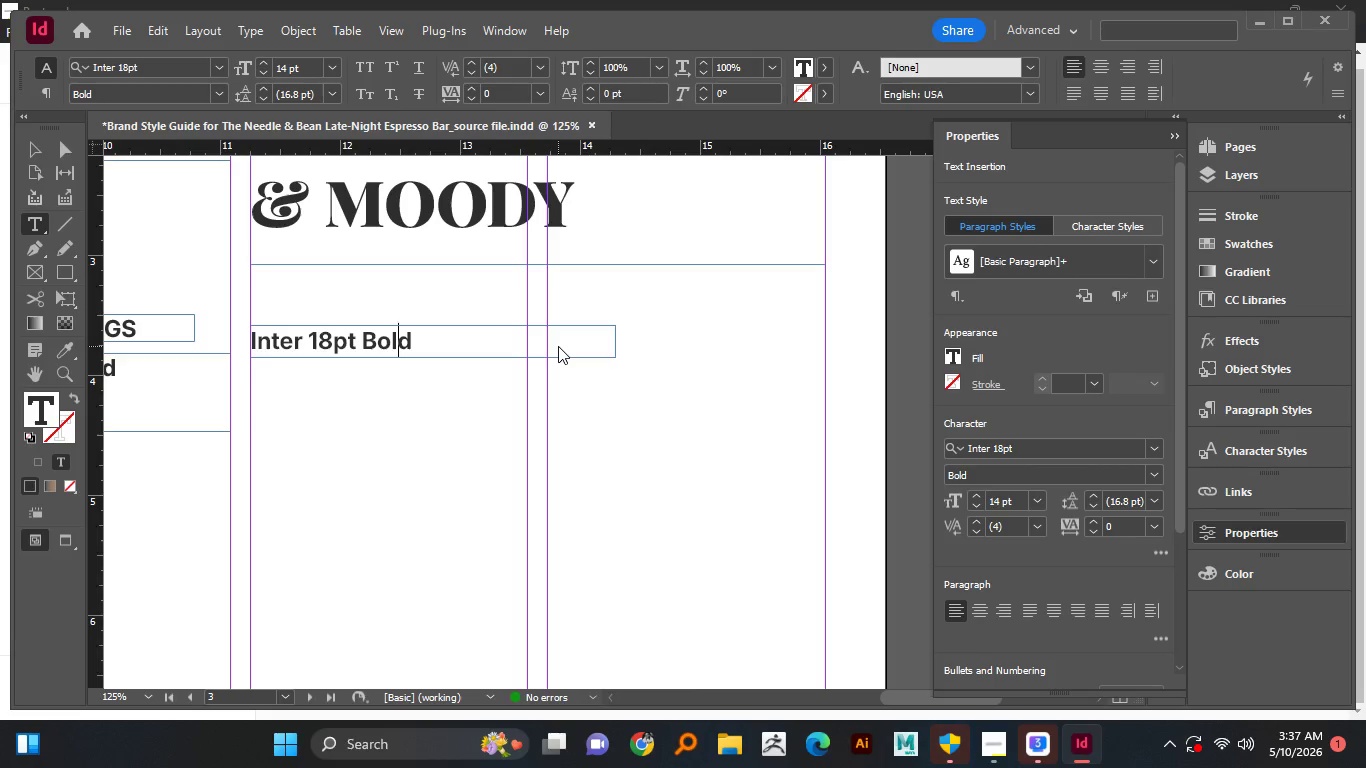 
wait(5.81)
 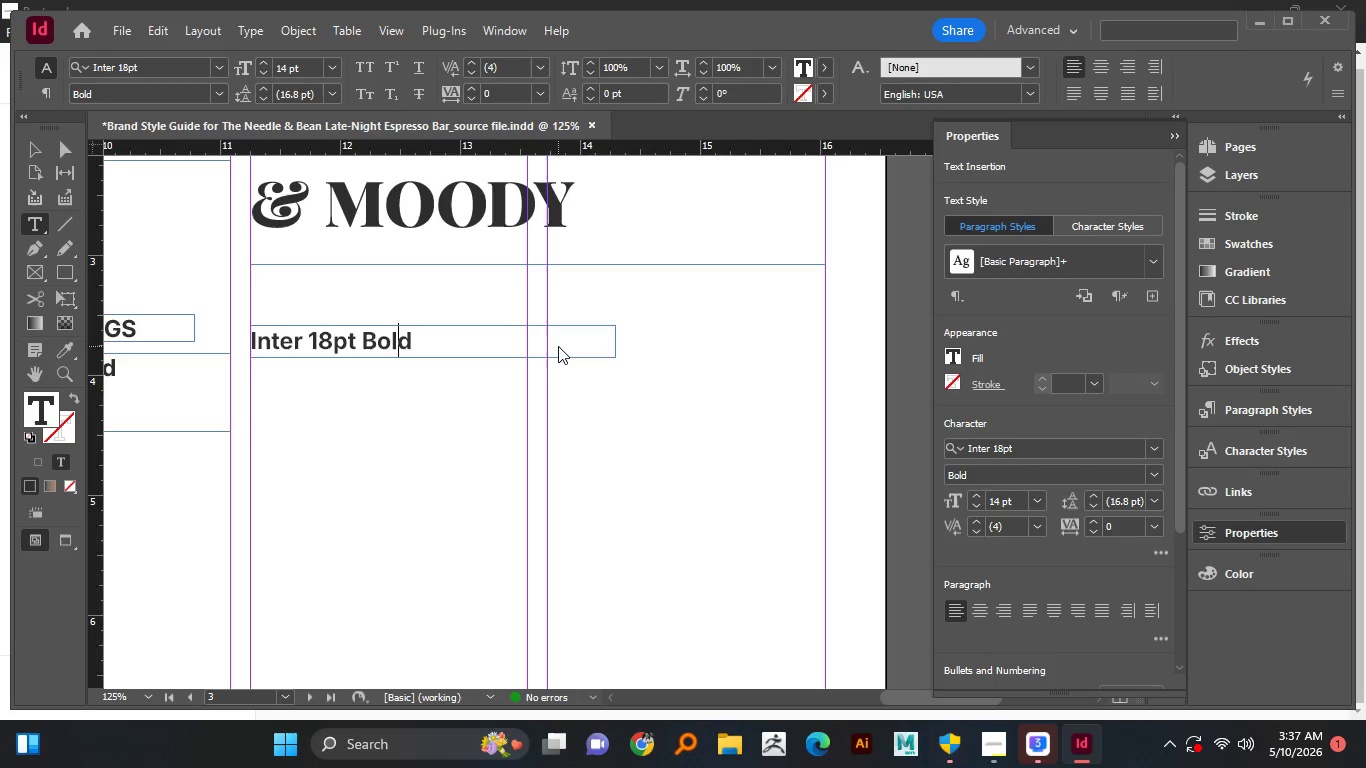 
hold_key(key=ArrowLeft, duration=1.08)
 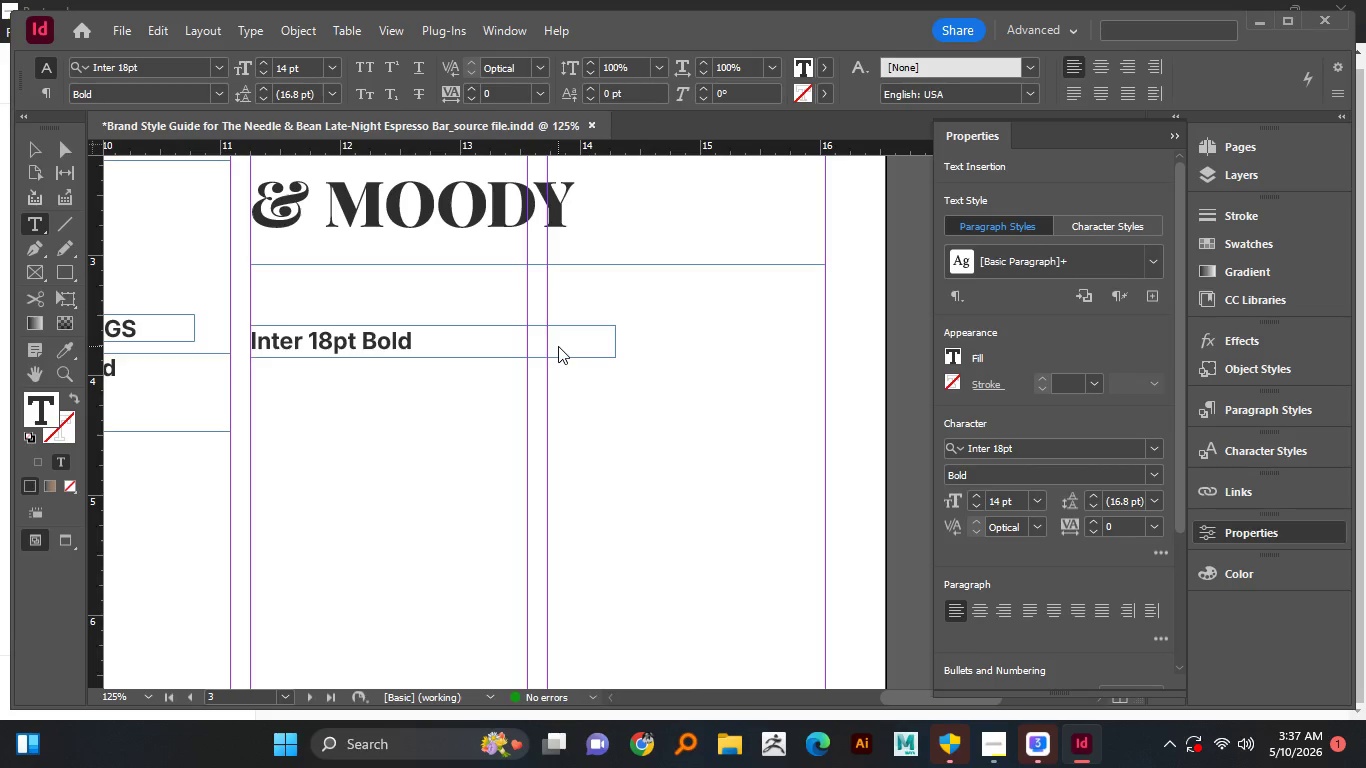 
type(Clear and Clen )
 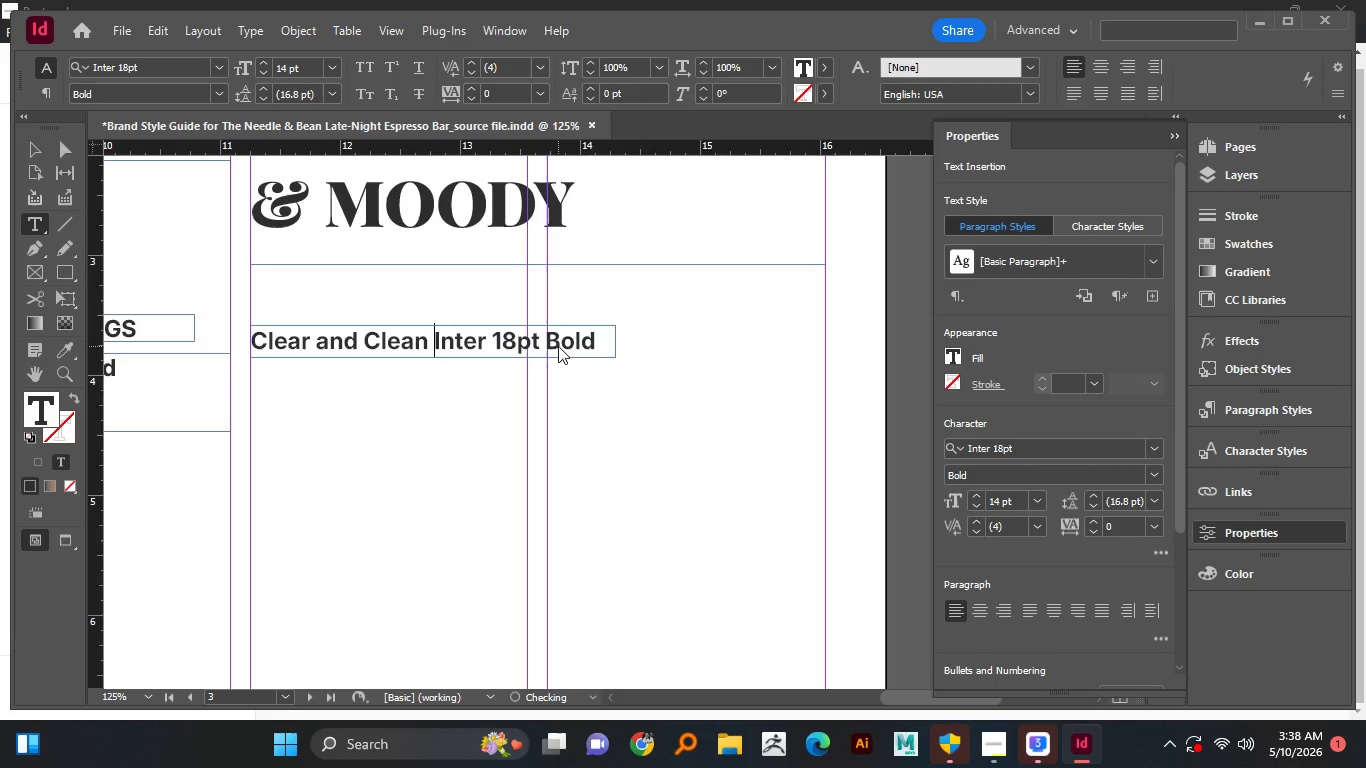 
left_click([35, 157])
 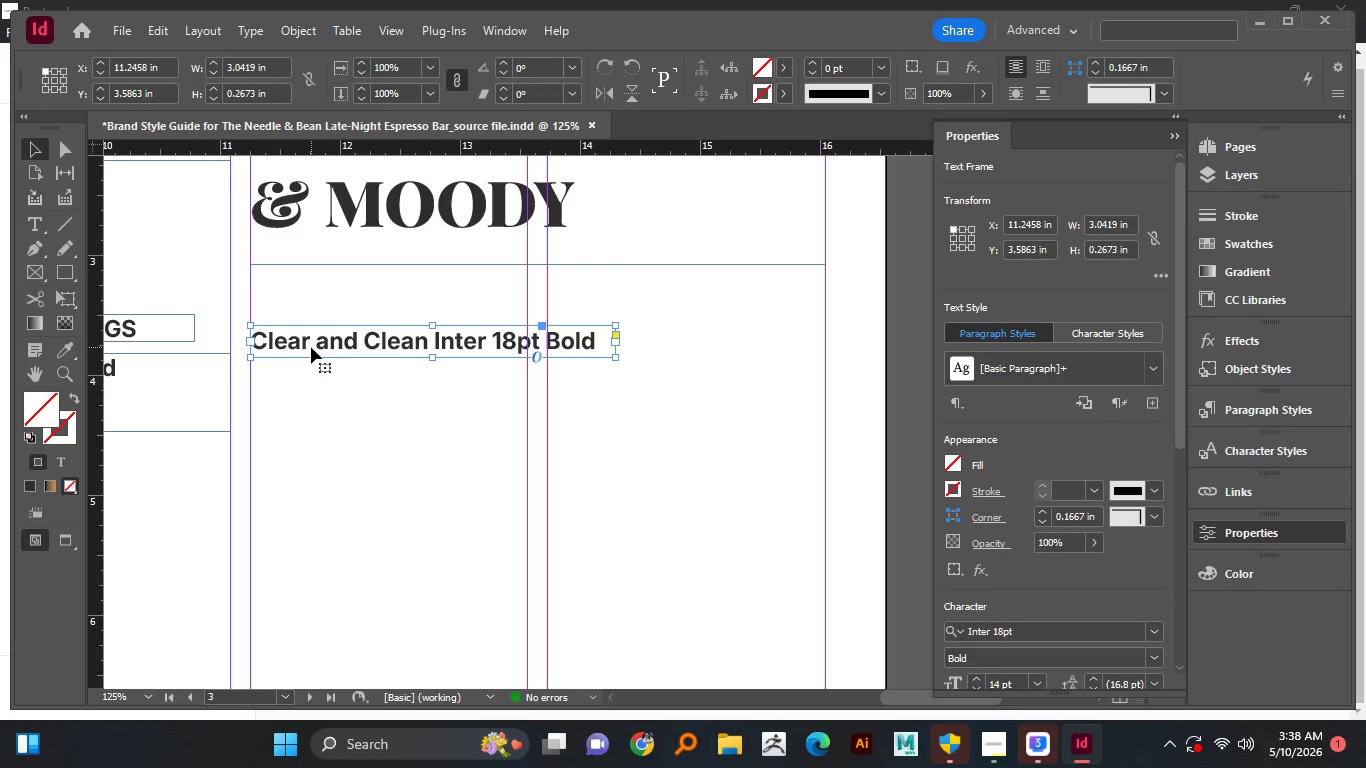 
hold_key(key=AltLeft, duration=2.08)
left_click_drag(start_coordinate=[307, 340], to_coordinate=[308, 381])
 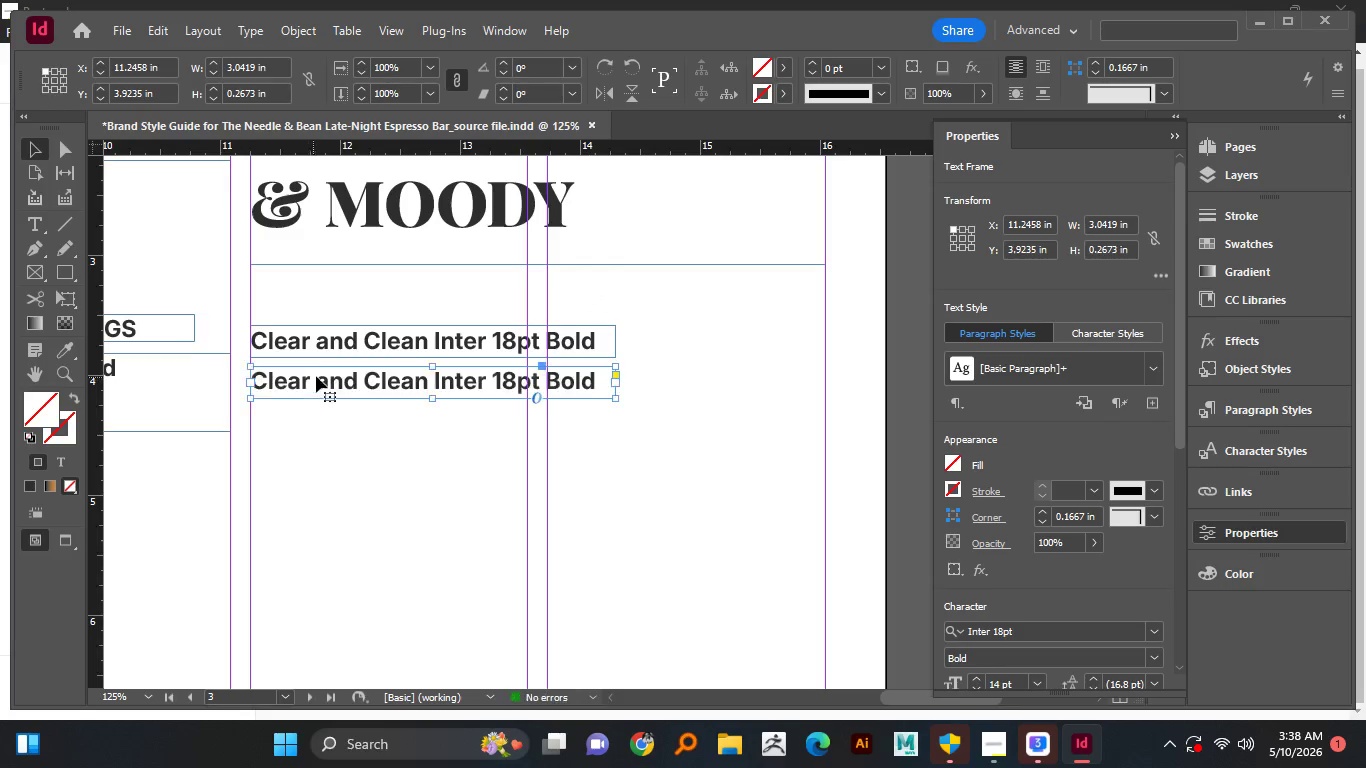 
hold_key(key=ShiftLeft, duration=1.52)
 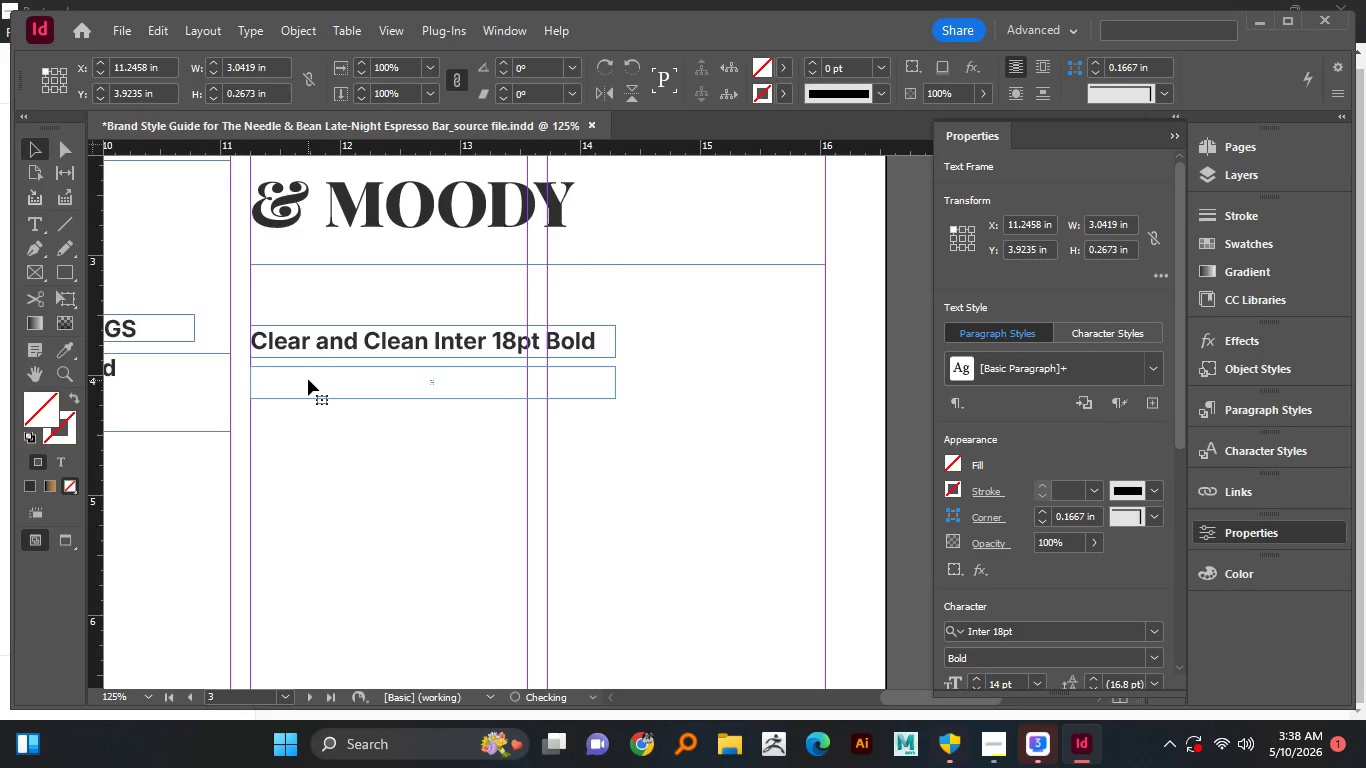 
key(Shift+ShiftLeft)
 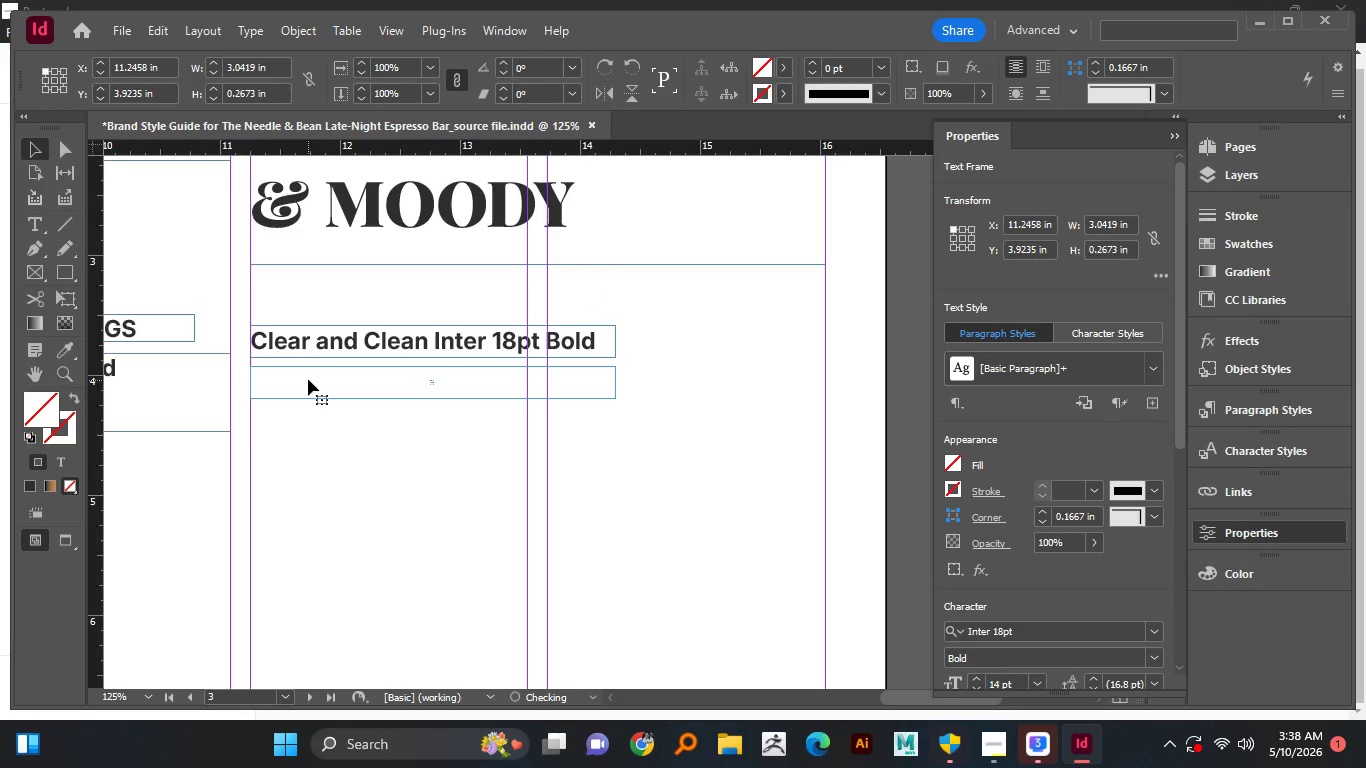 
key(Shift+ShiftLeft)
 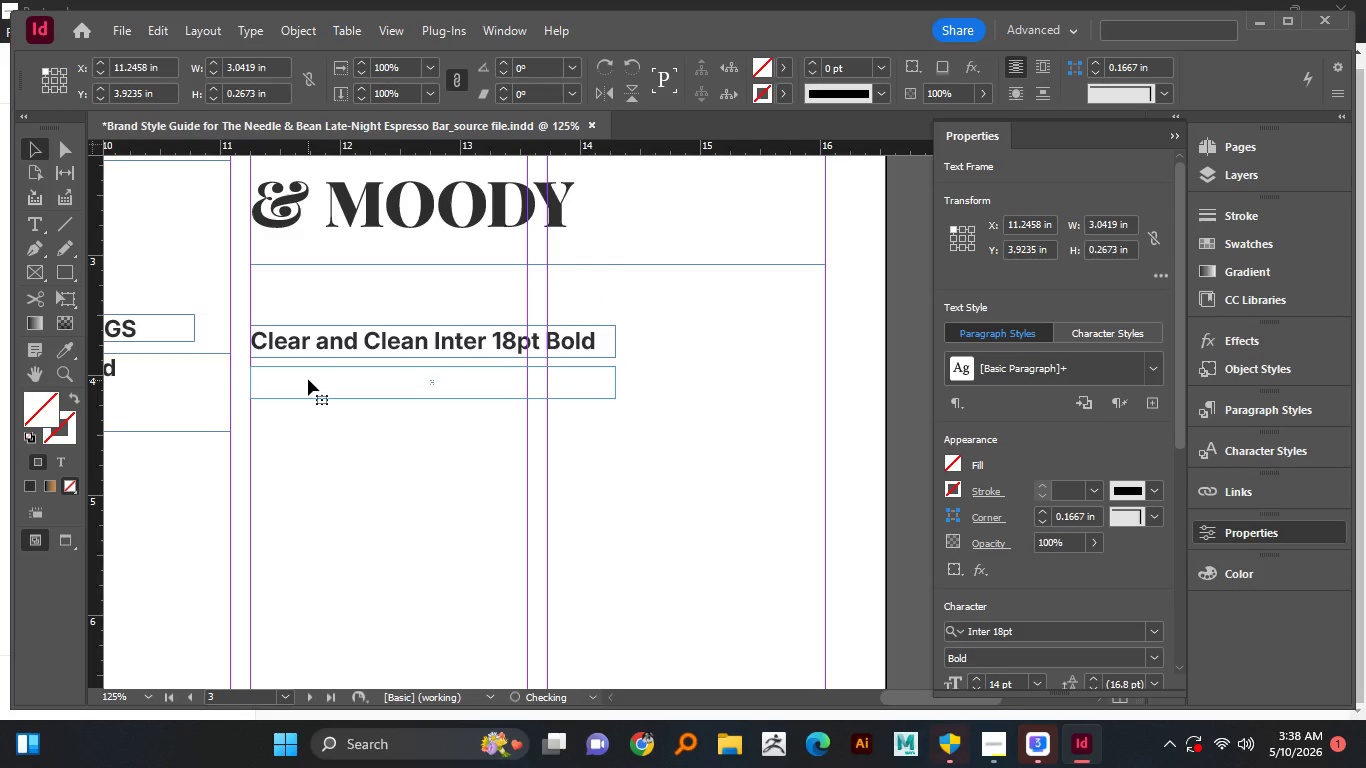 
key(Shift+ShiftLeft)
 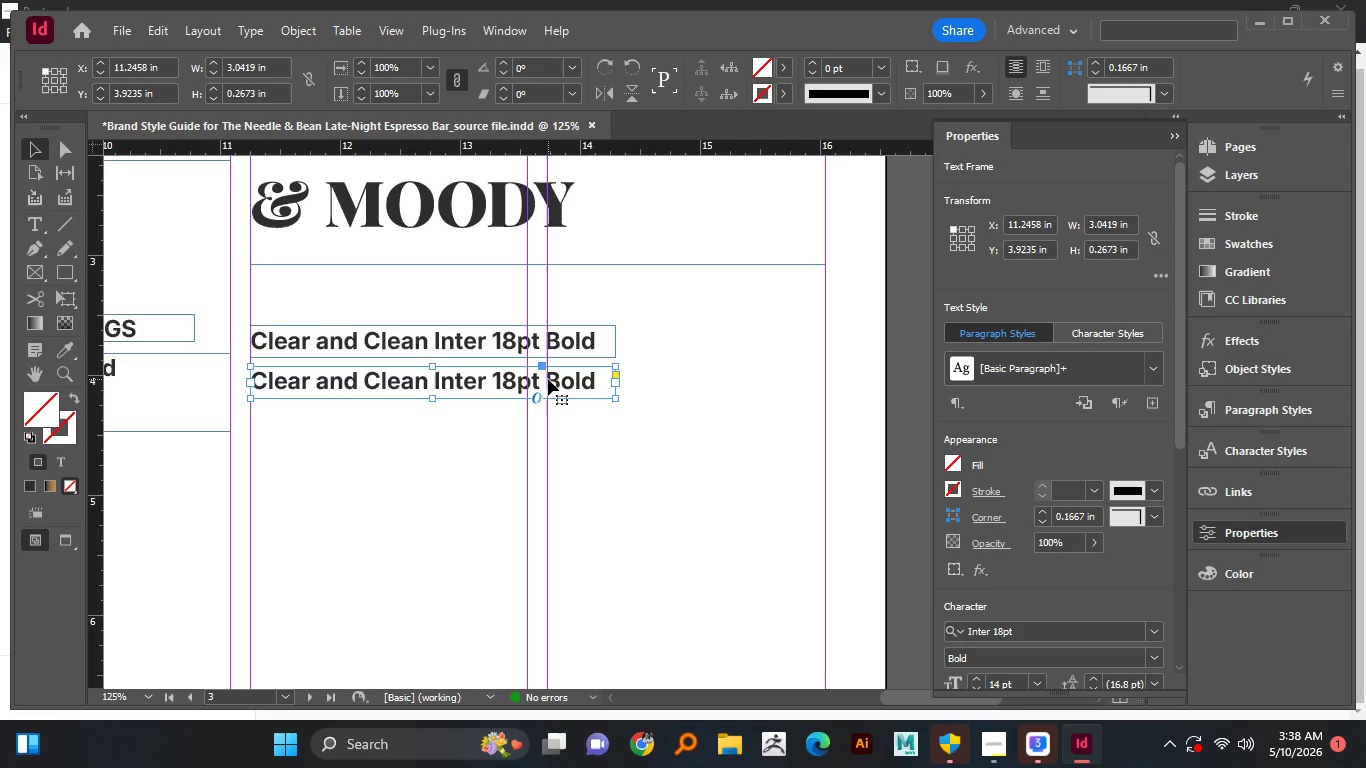 
wait(21.7)
 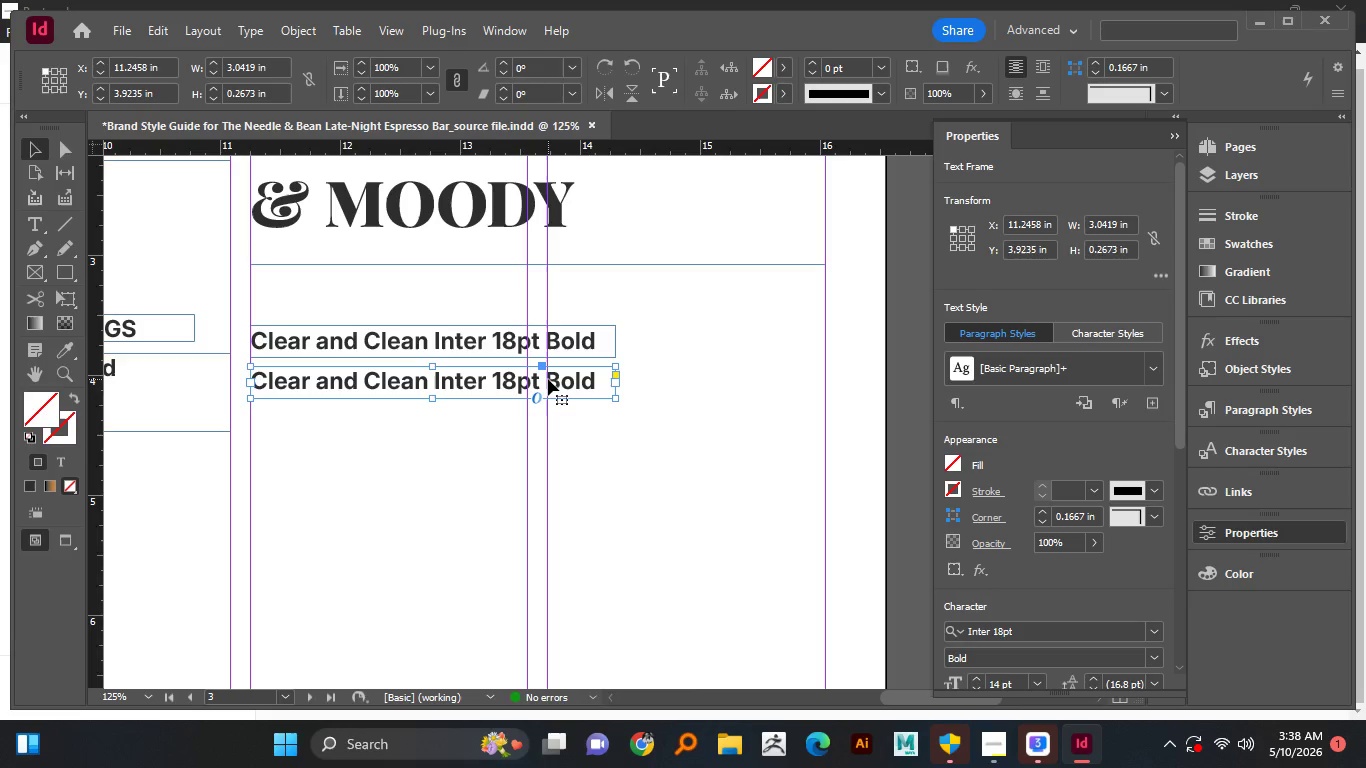 
hold_key(key=AltLeft, duration=1.27)
scroll: coordinate [418, 436], scroll_direction: down, amount: 2.0
 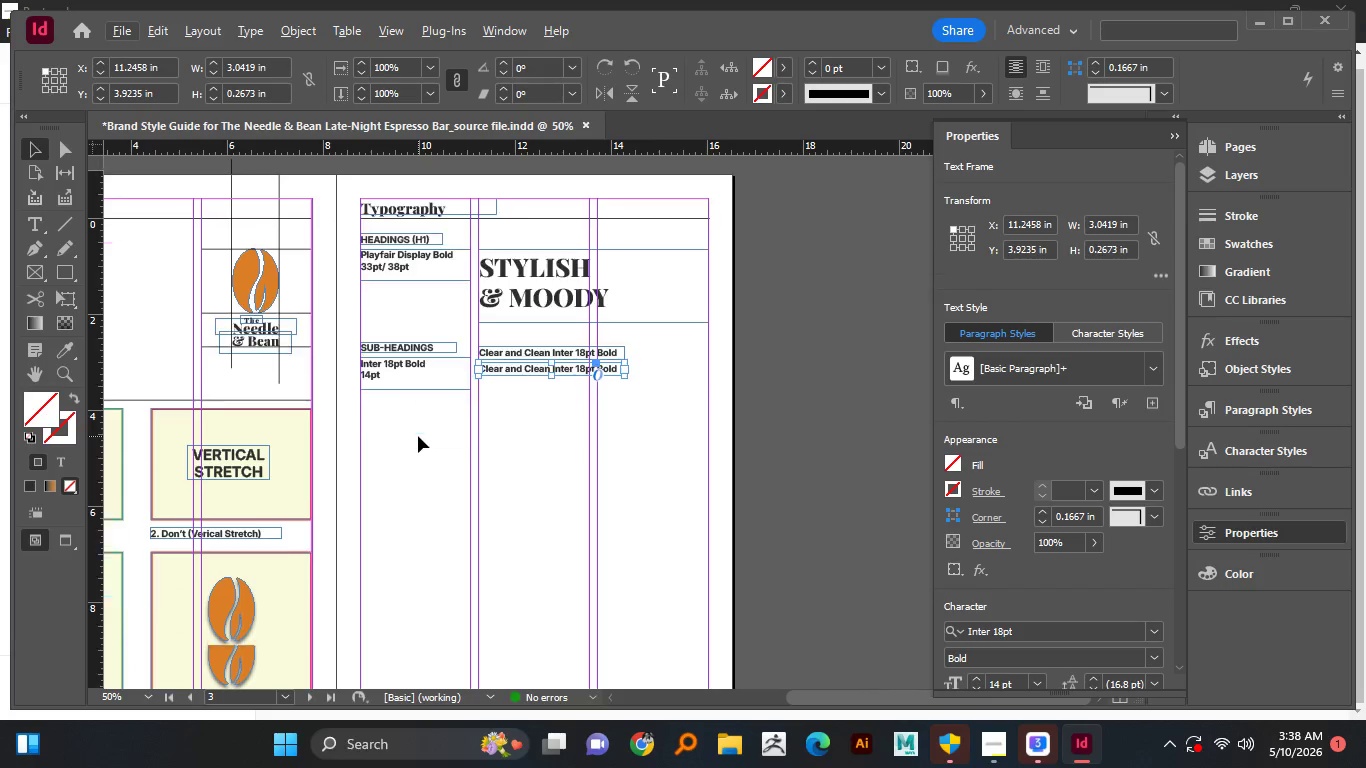 
left_click([268, 279])
 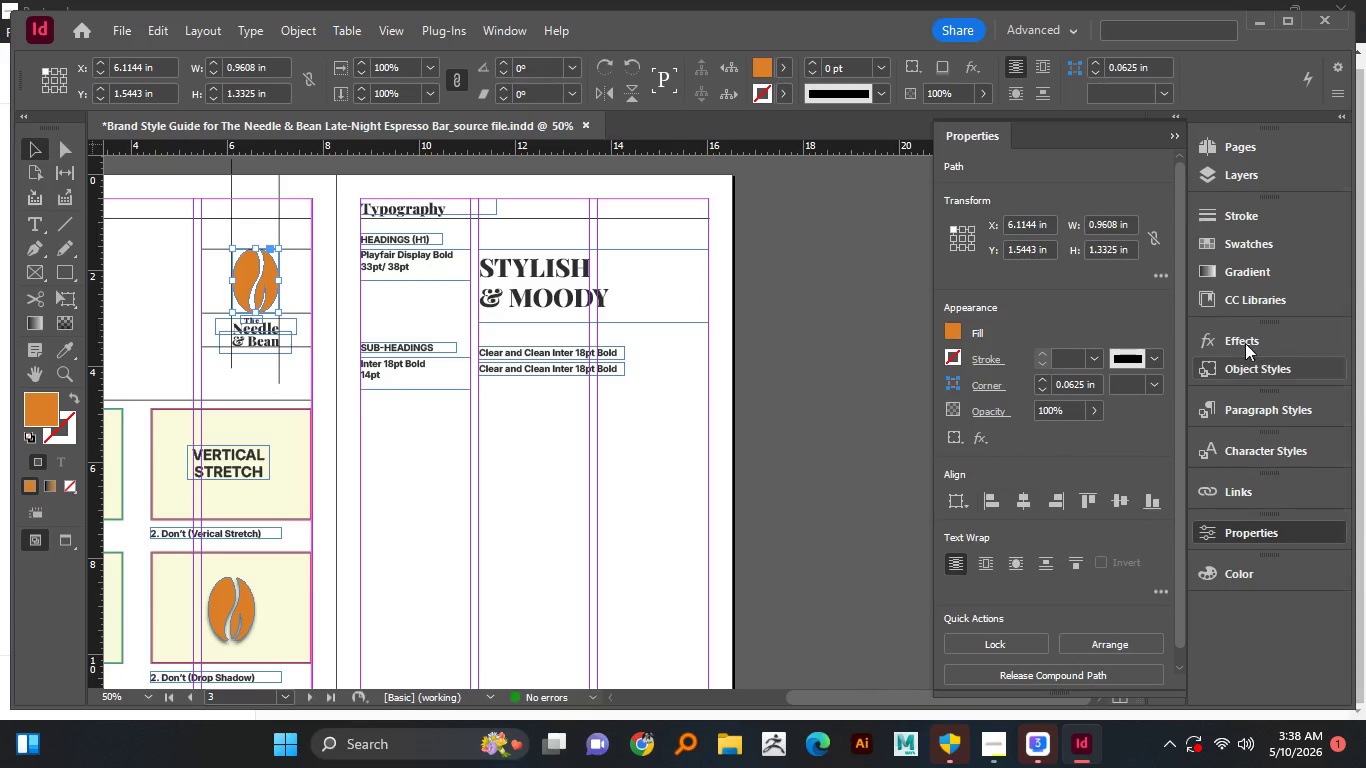 
left_click([1212, 252])
 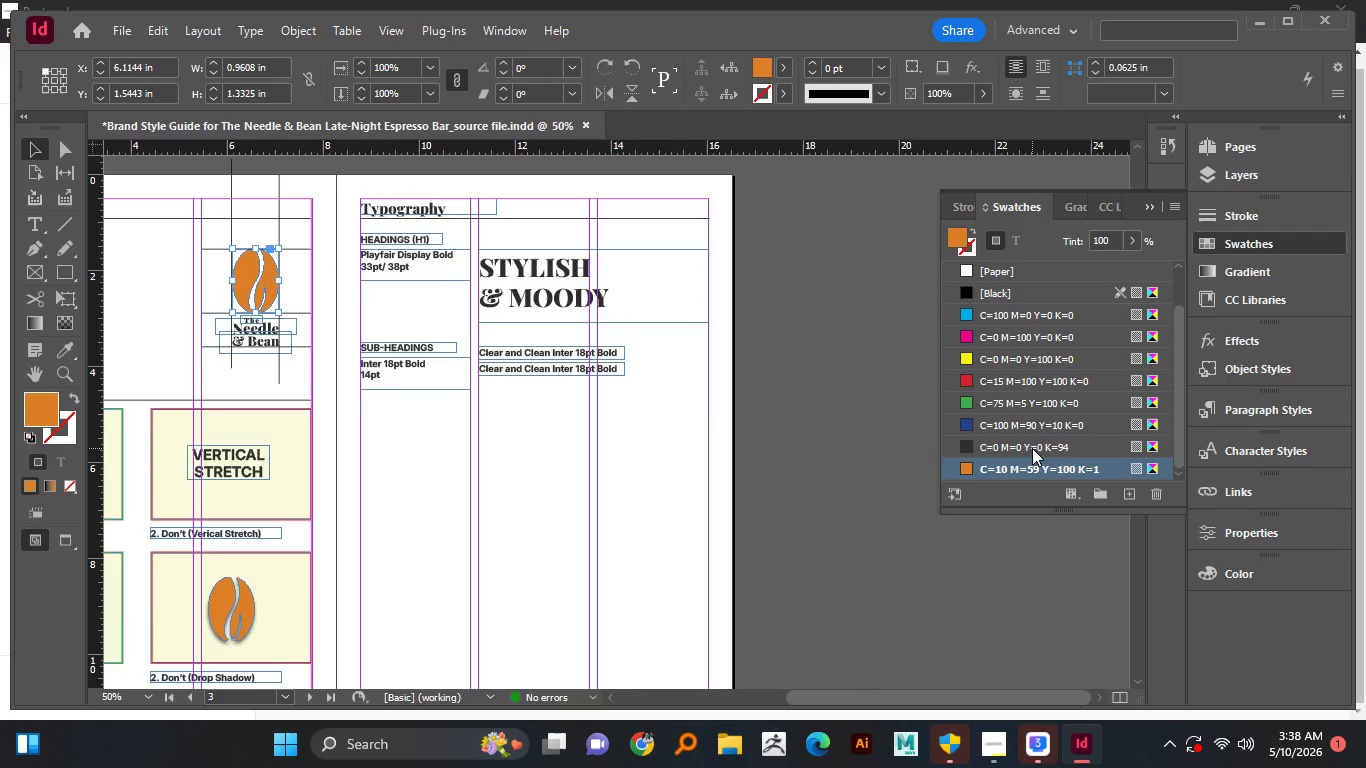 
scroll: coordinate [1032, 448], scroll_direction: down, amount: 3.0
 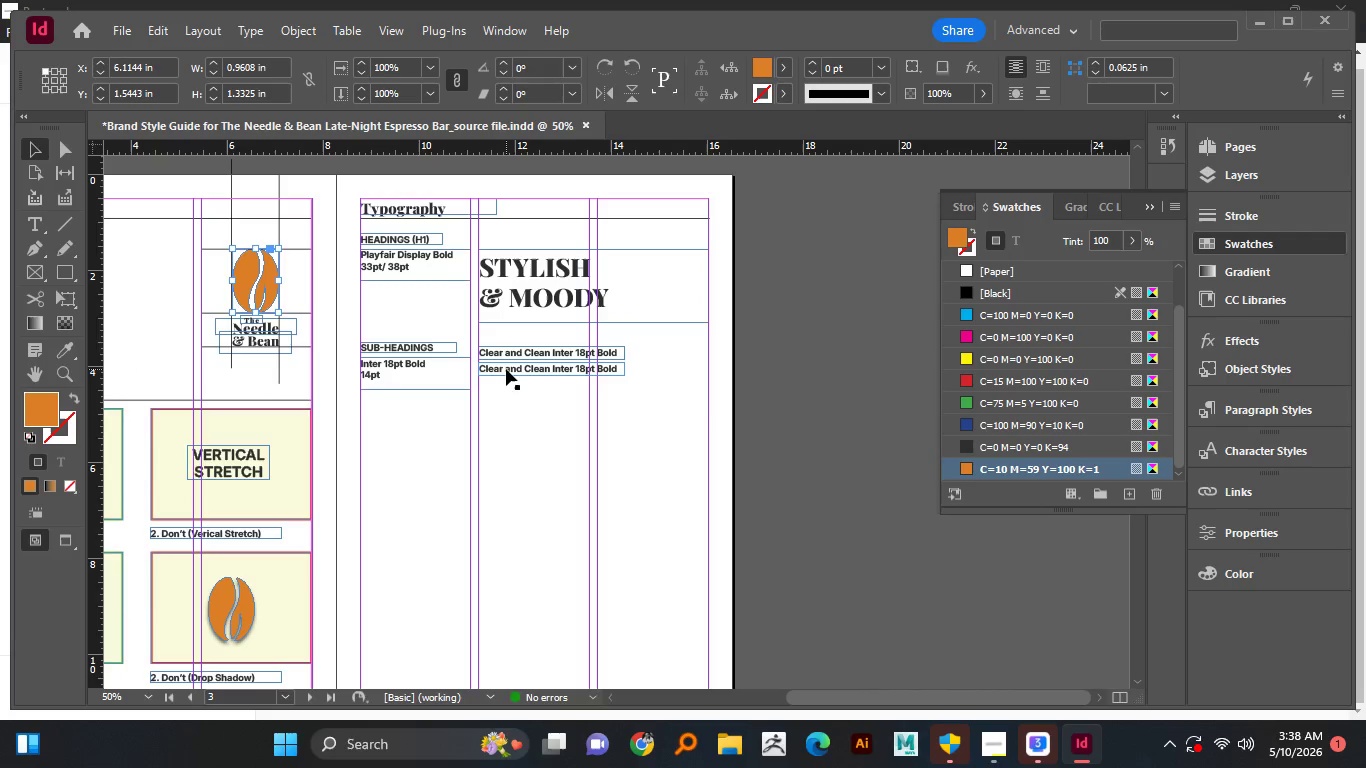 
double_click([506, 369])
 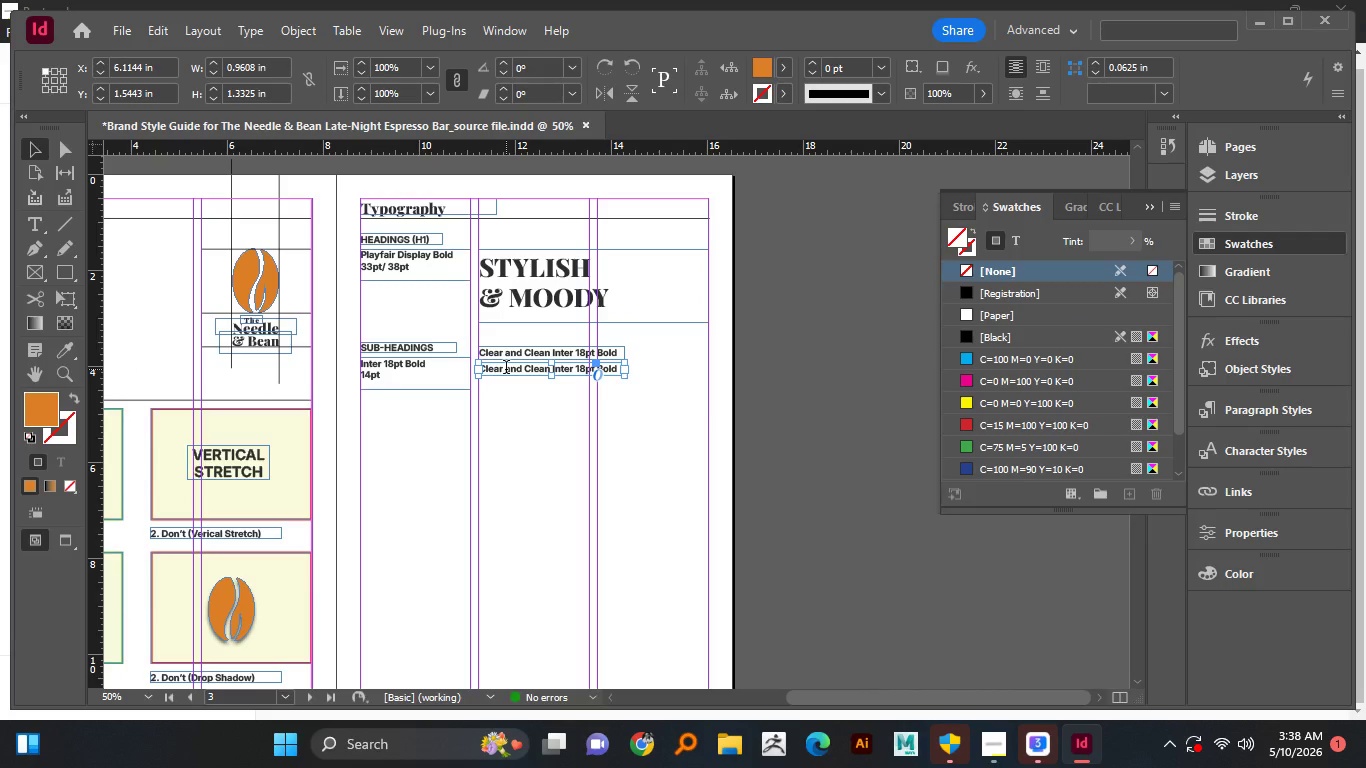 
triple_click([506, 369])
 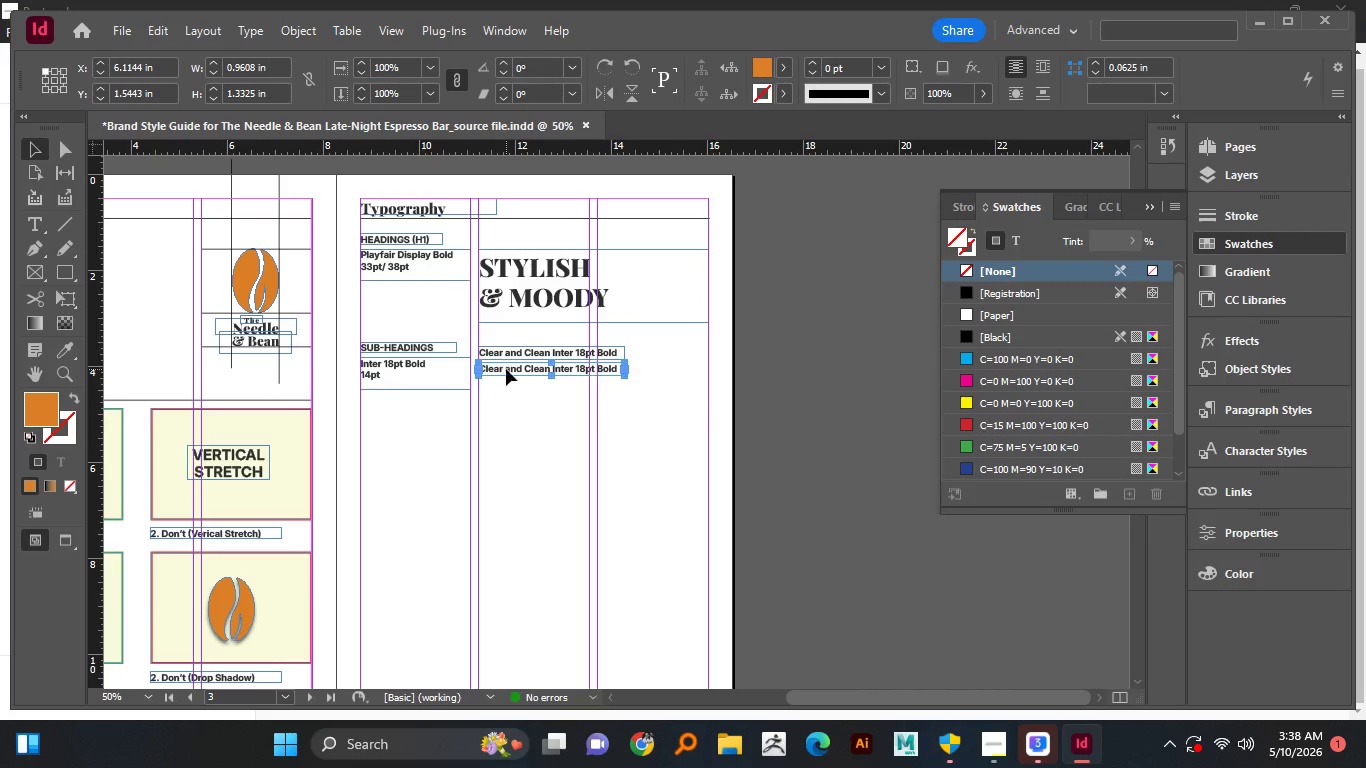 
key(Control+A)
 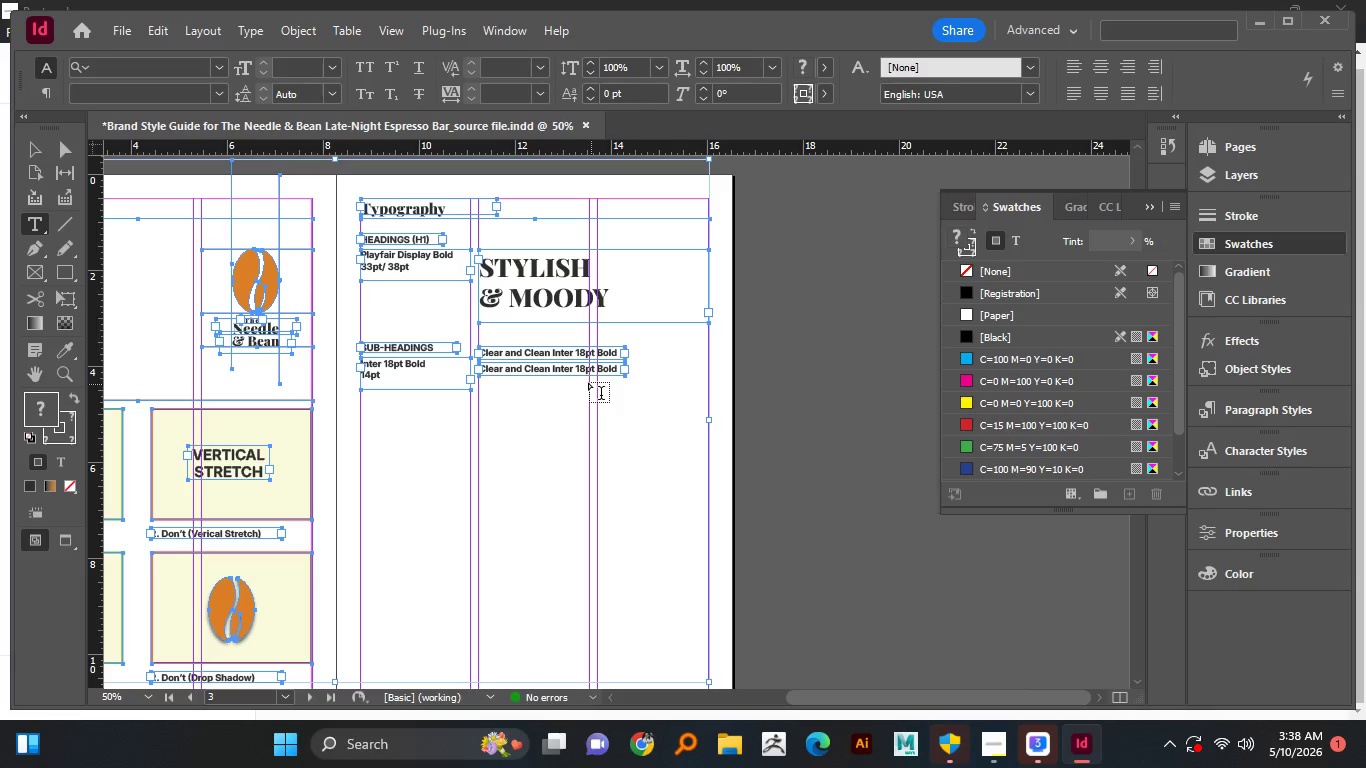 
left_click([568, 371])
 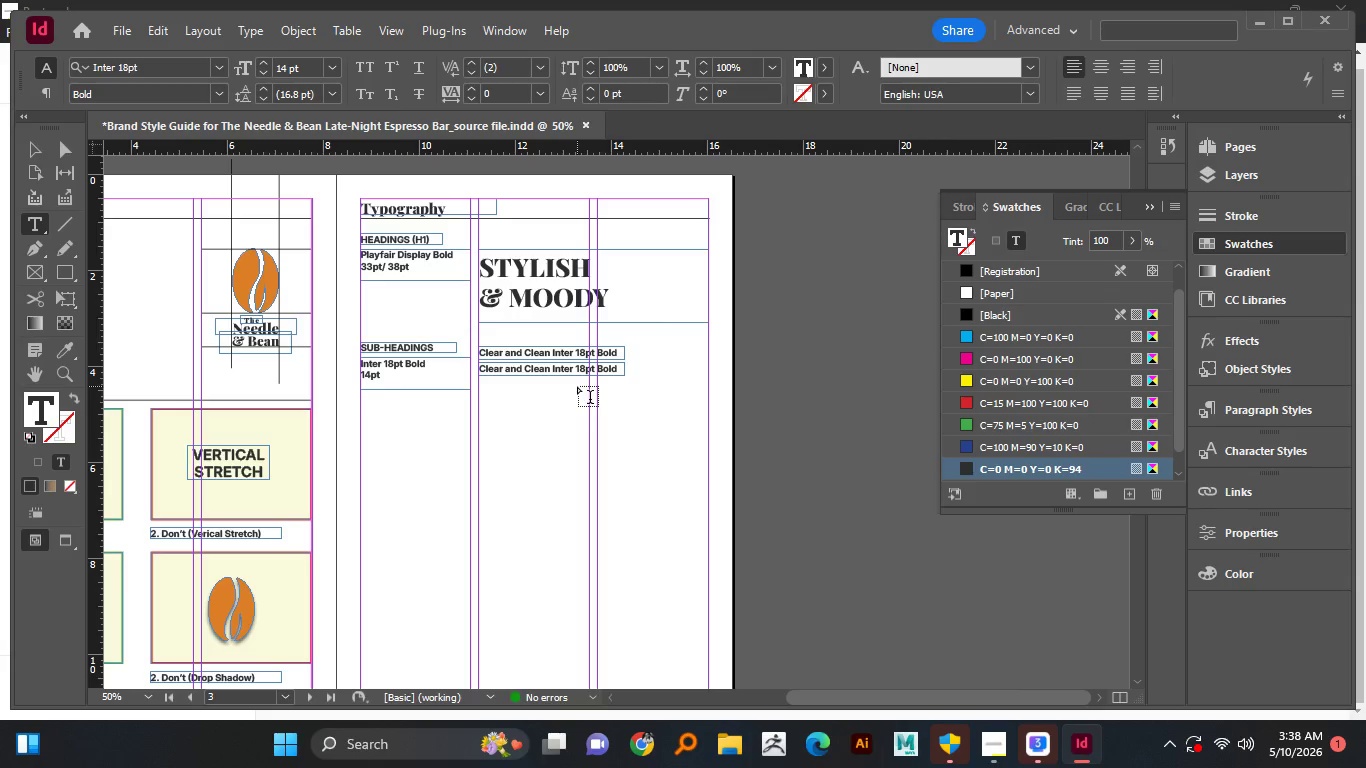 
key(Control+A)
 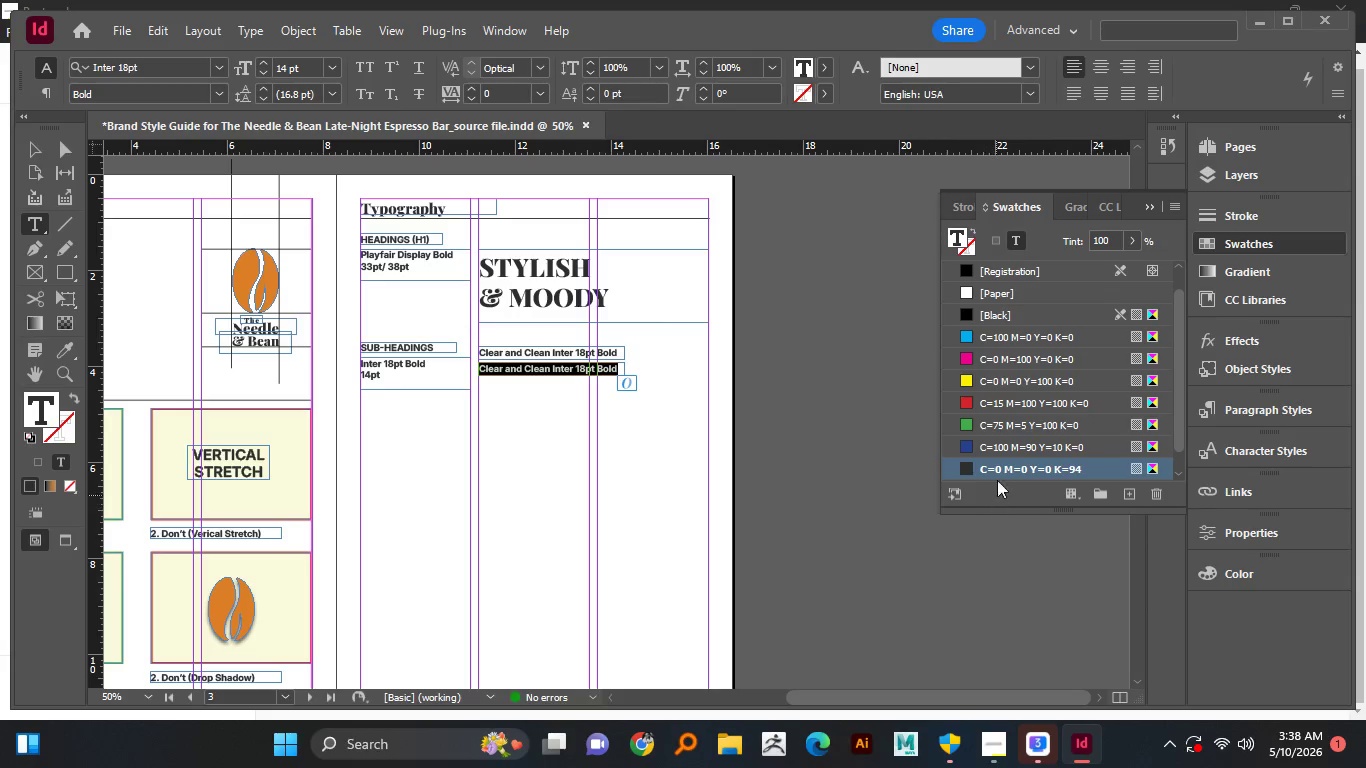 
scroll: coordinate [1000, 471], scroll_direction: down, amount: 4.0
 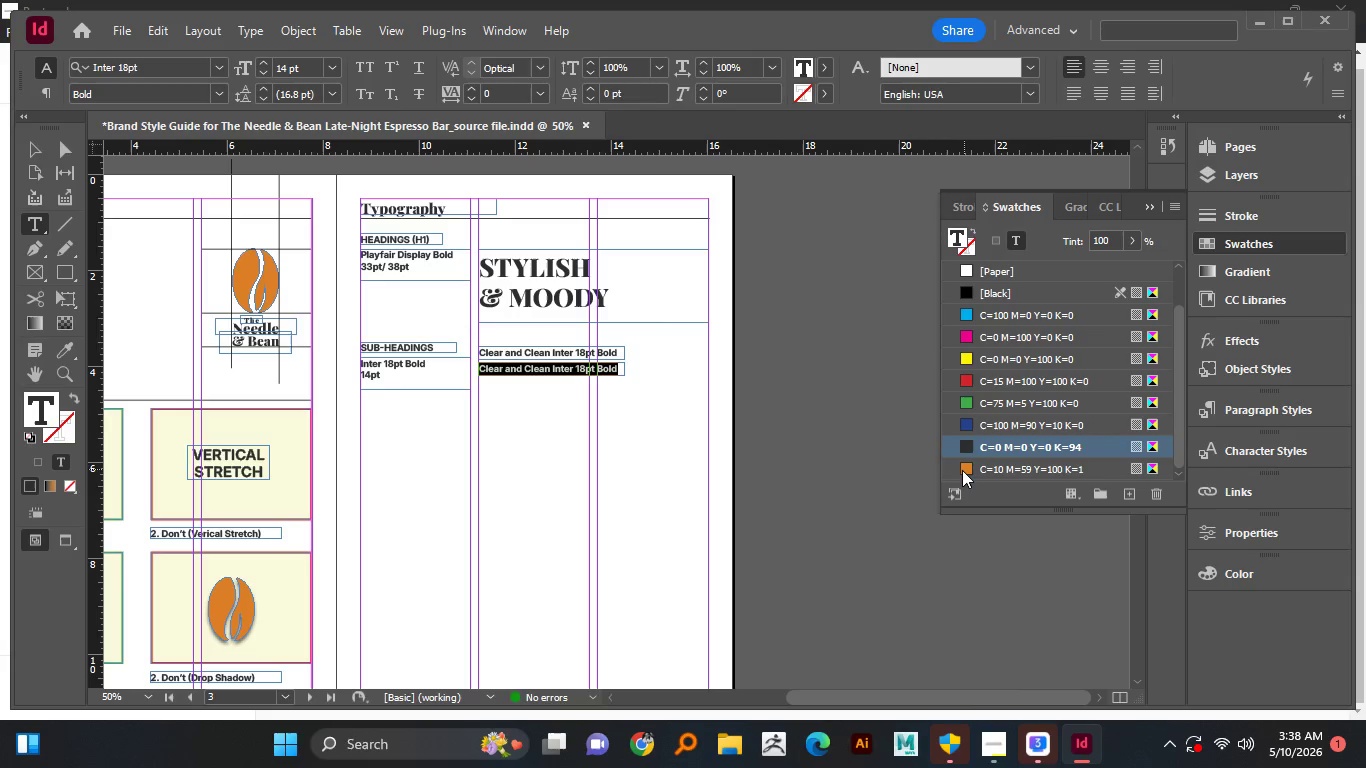 
left_click([962, 470])
 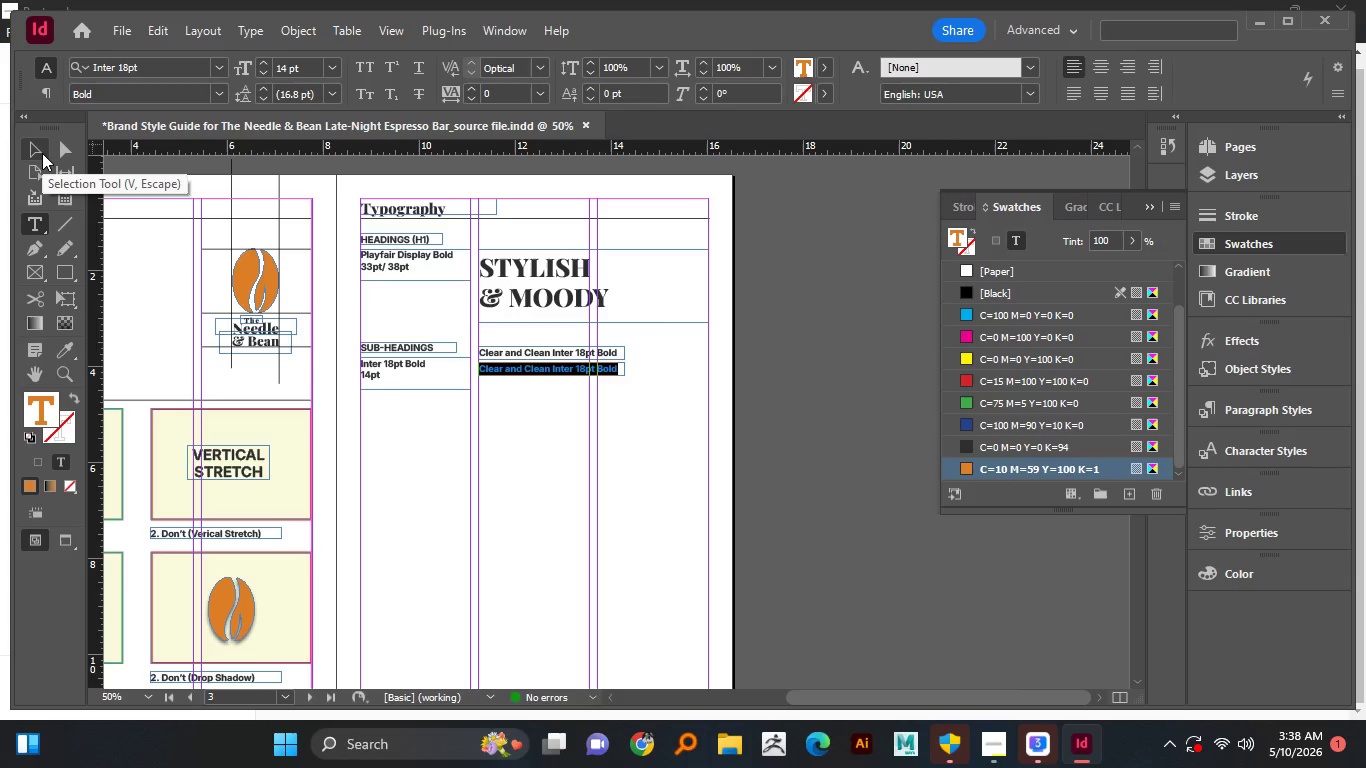 
left_click([36, 149])
 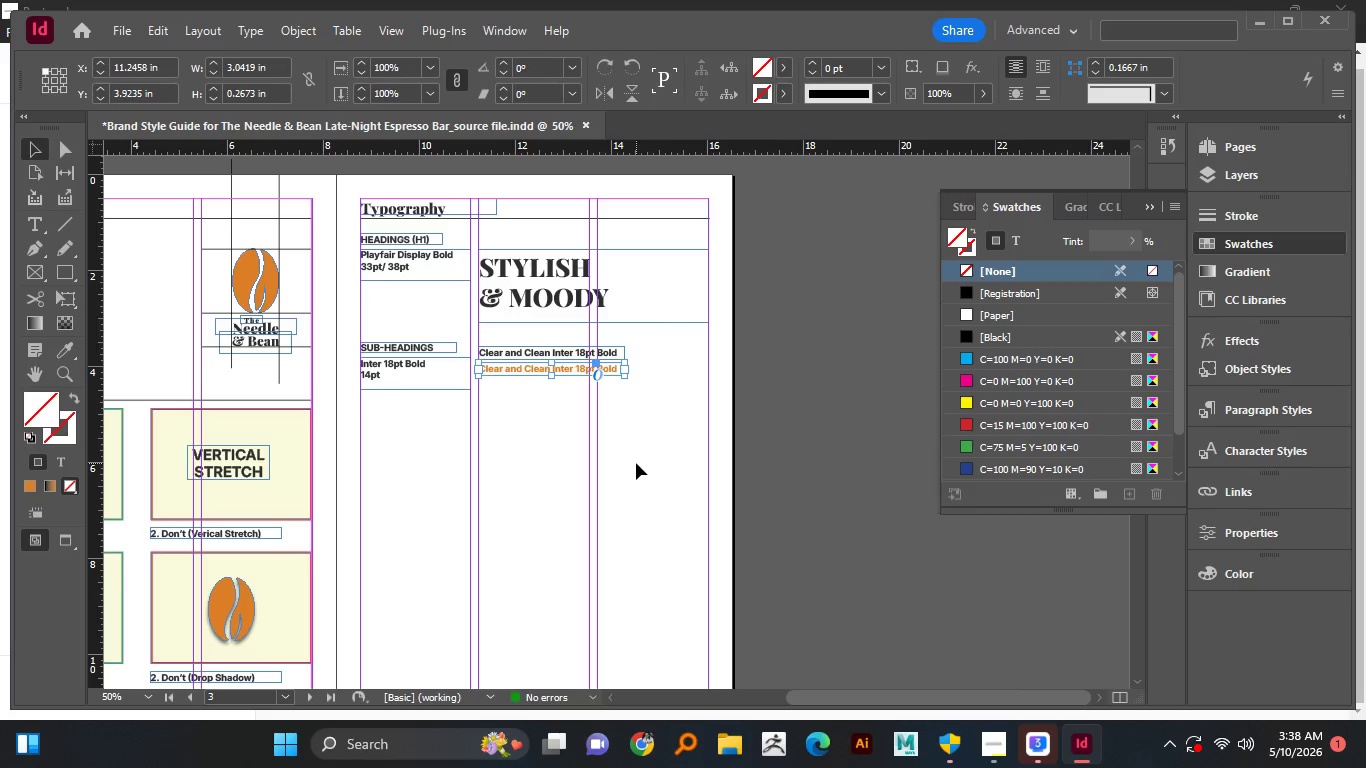 
left_click([636, 463])
 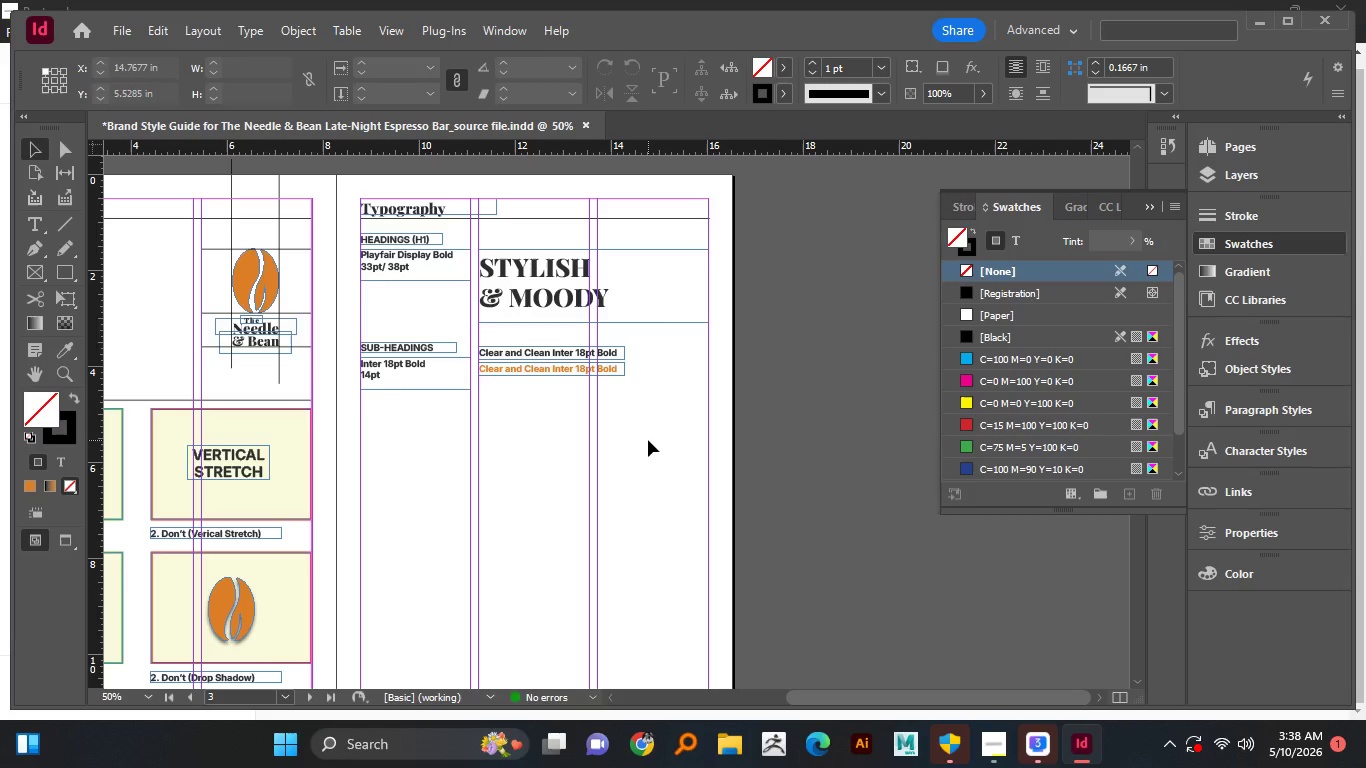 
hold_key(key=AltLeft, duration=0.42)
 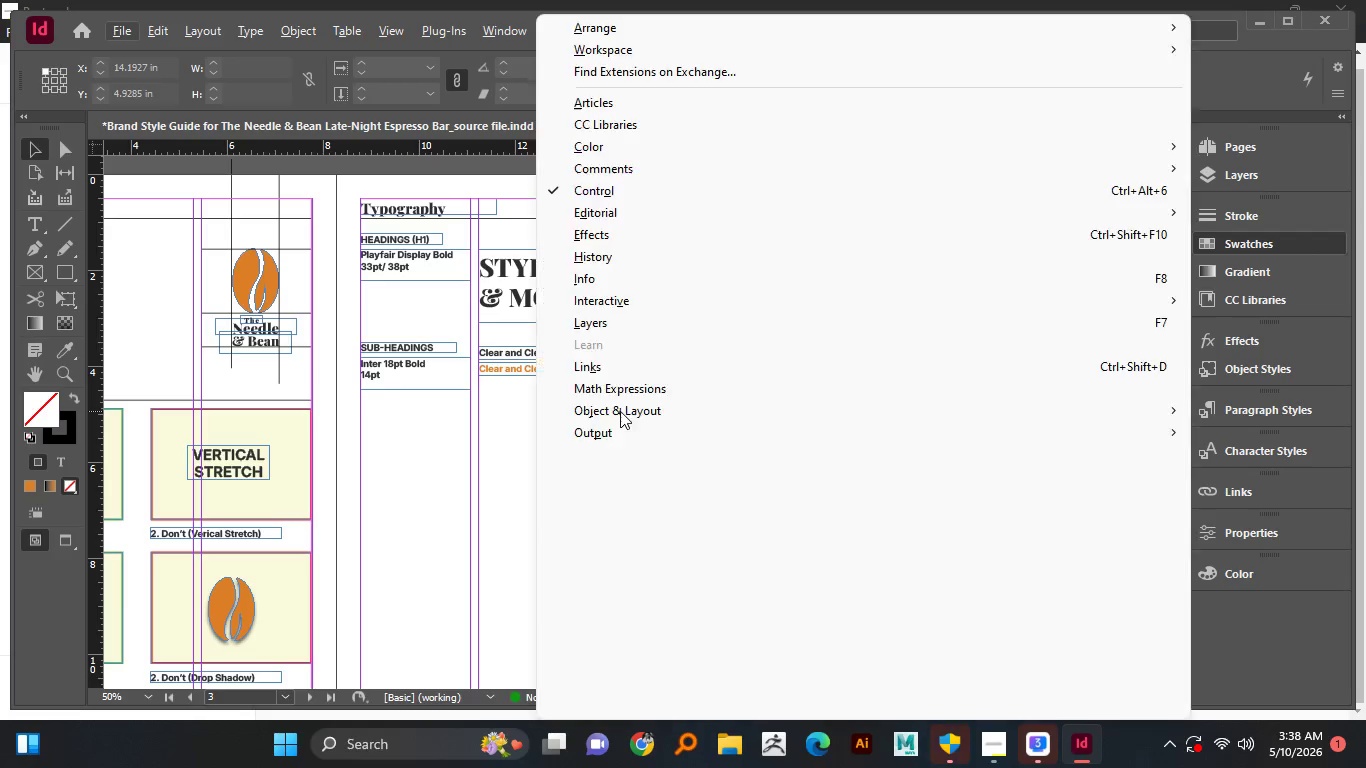 
key(W)
 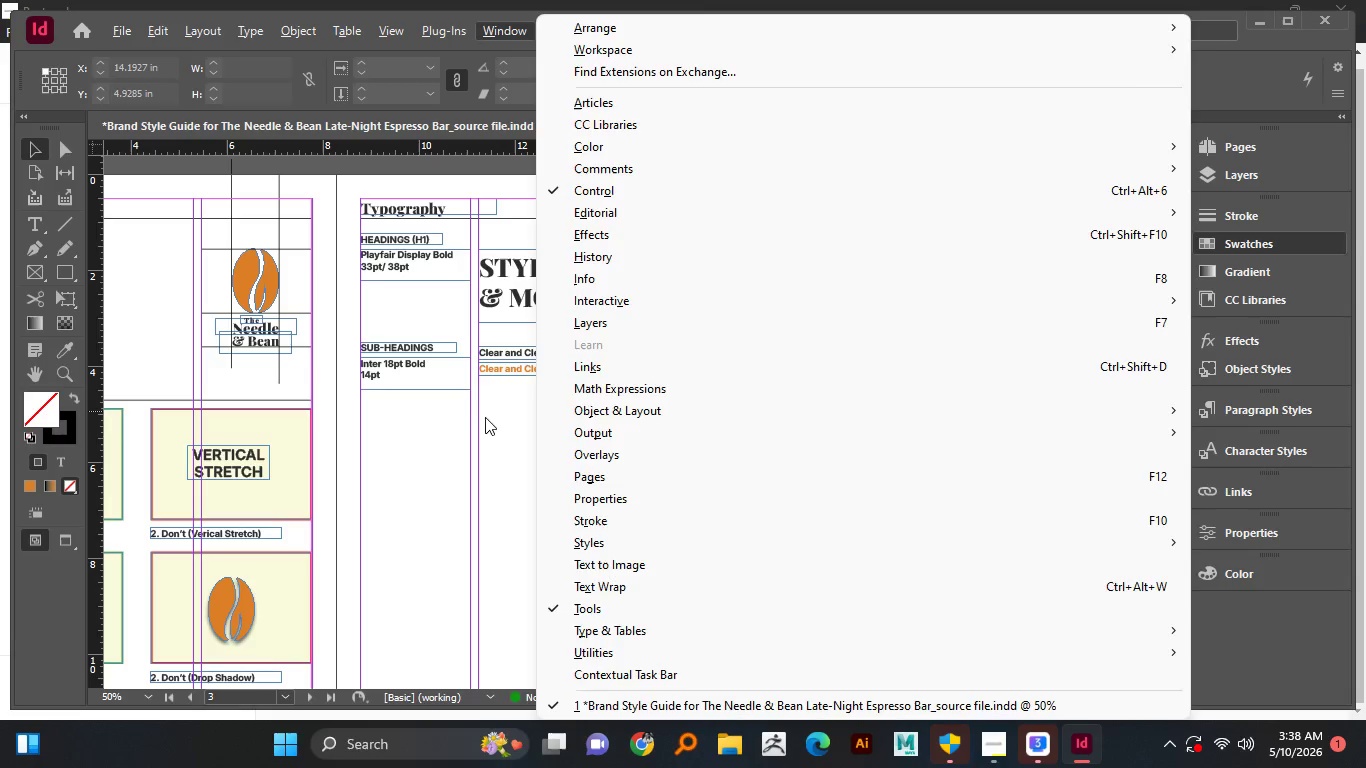 
left_click([491, 413])
 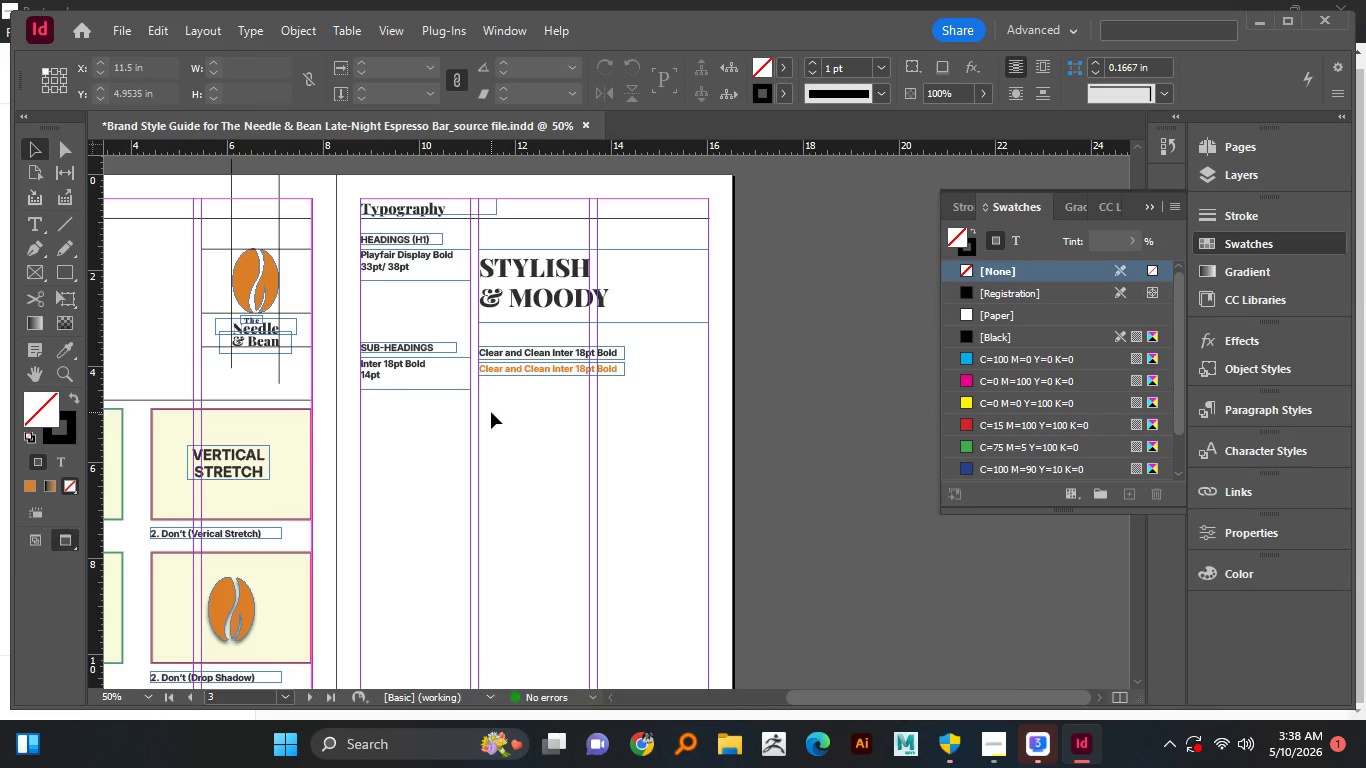 
key(W)
 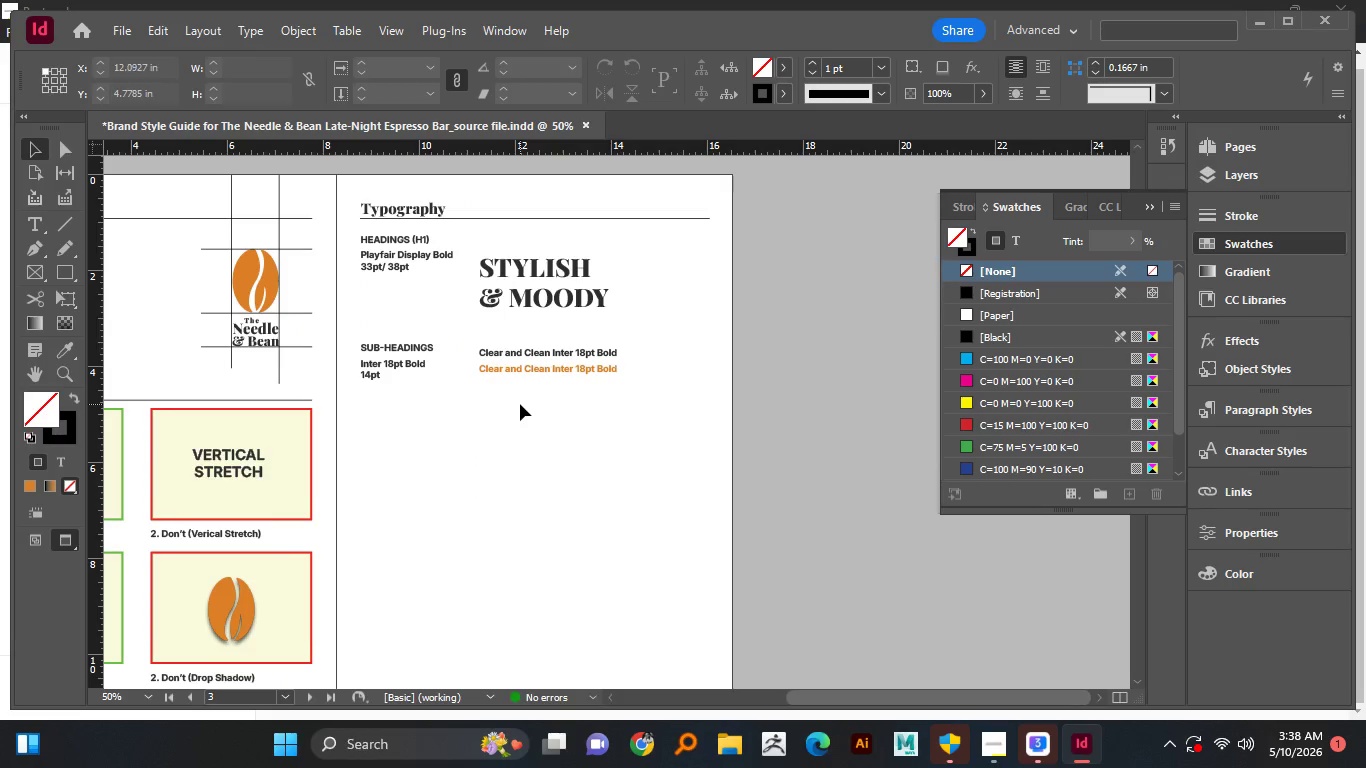 
scroll: coordinate [520, 404], scroll_direction: down, amount: 1.0
 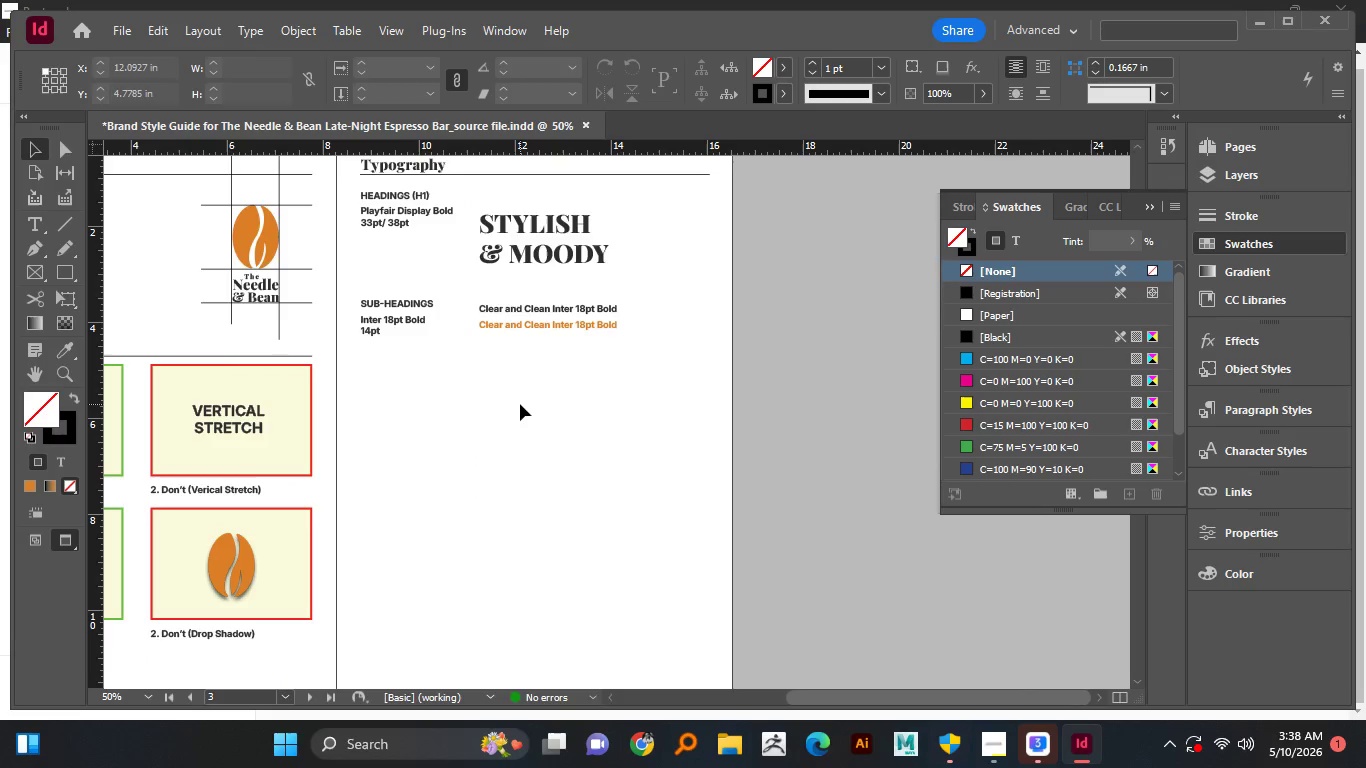 
scroll: coordinate [520, 404], scroll_direction: up, amount: 1.0
 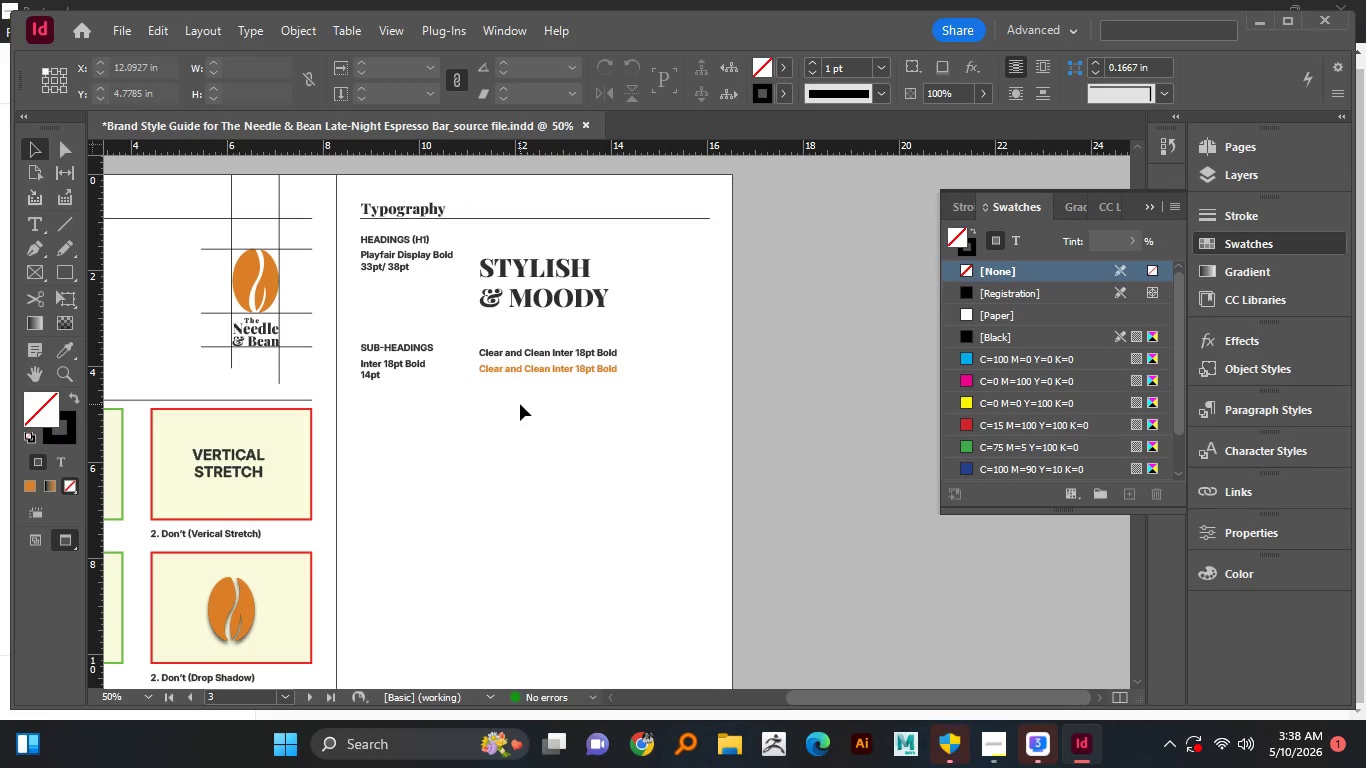 
key(Control+S)
 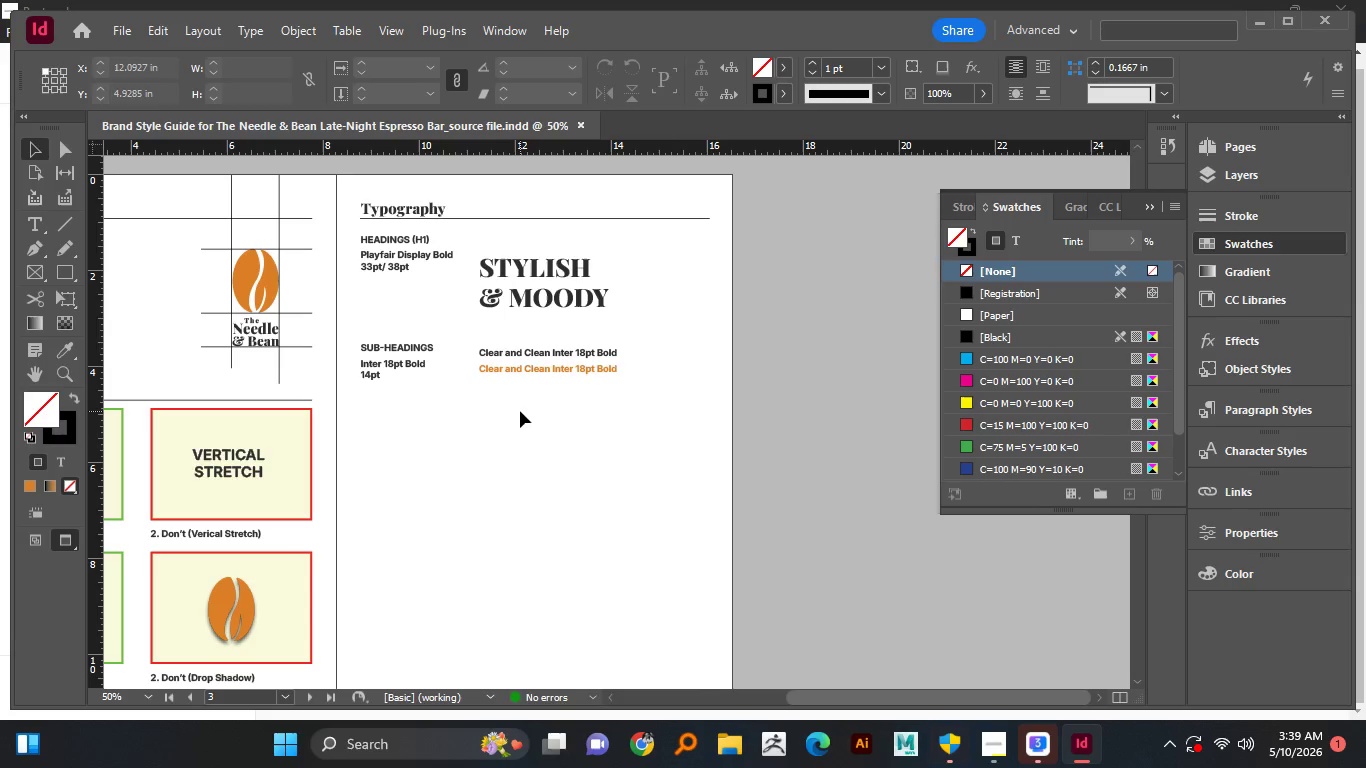 
wait(43.98)
 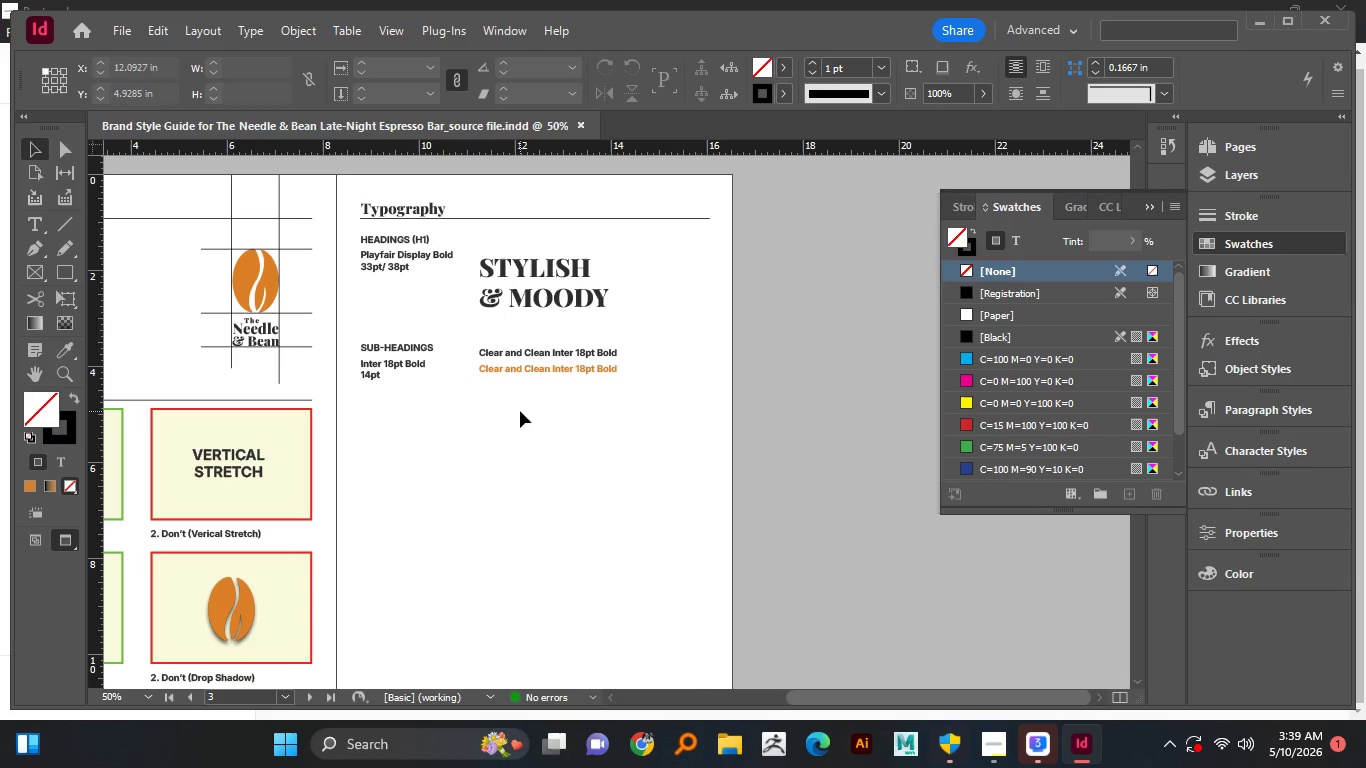 
left_click([454, 483])
 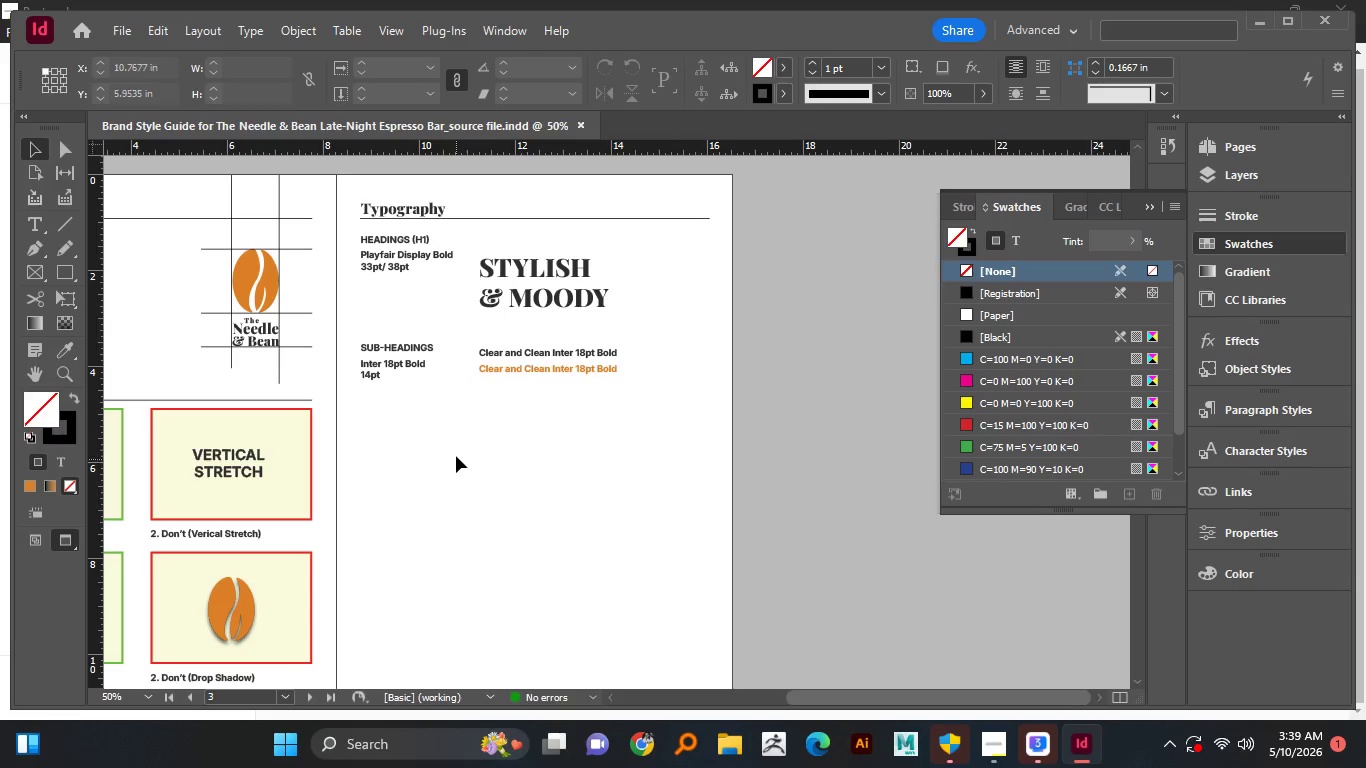 
hold_key(key=AltLeft, duration=0.94)
 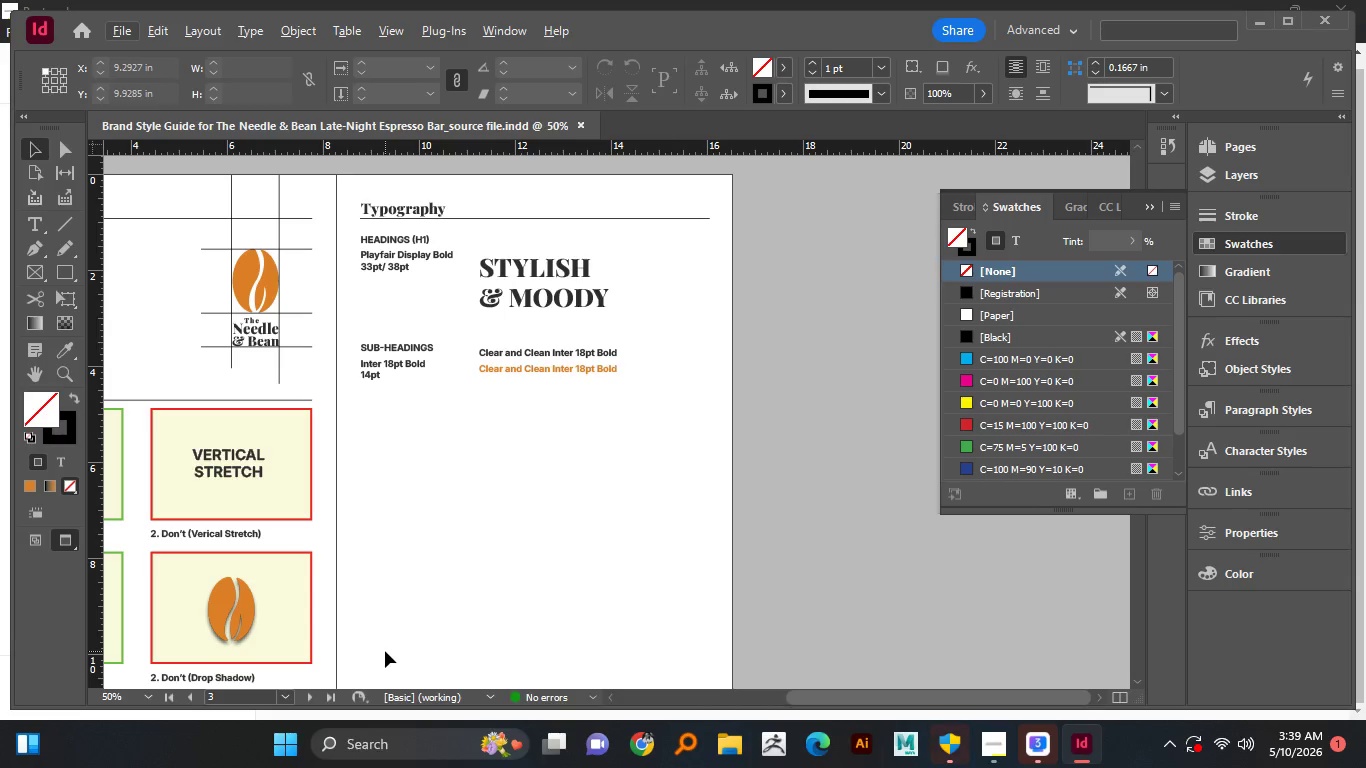 
wait(13.67)
 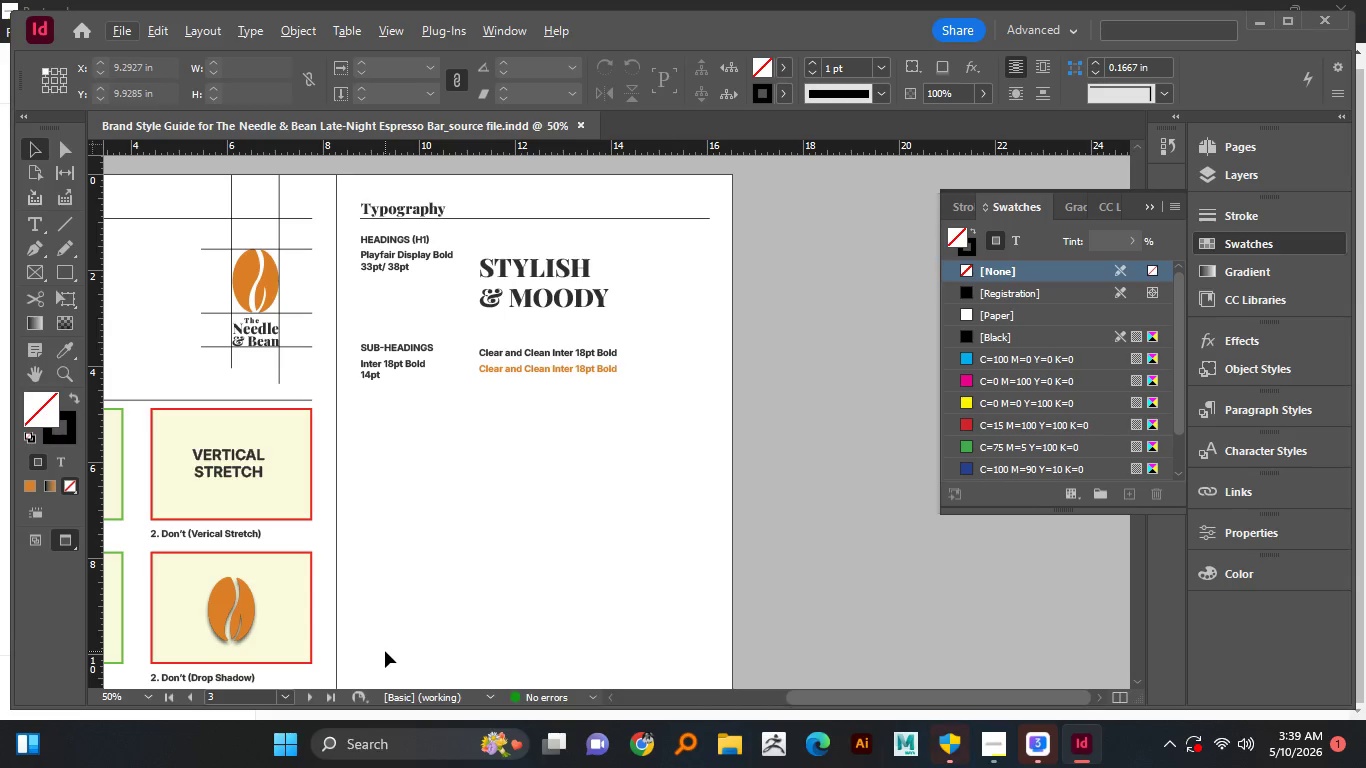 
left_click_drag(start_coordinate=[412, 459], to_coordinate=[387, 337])
 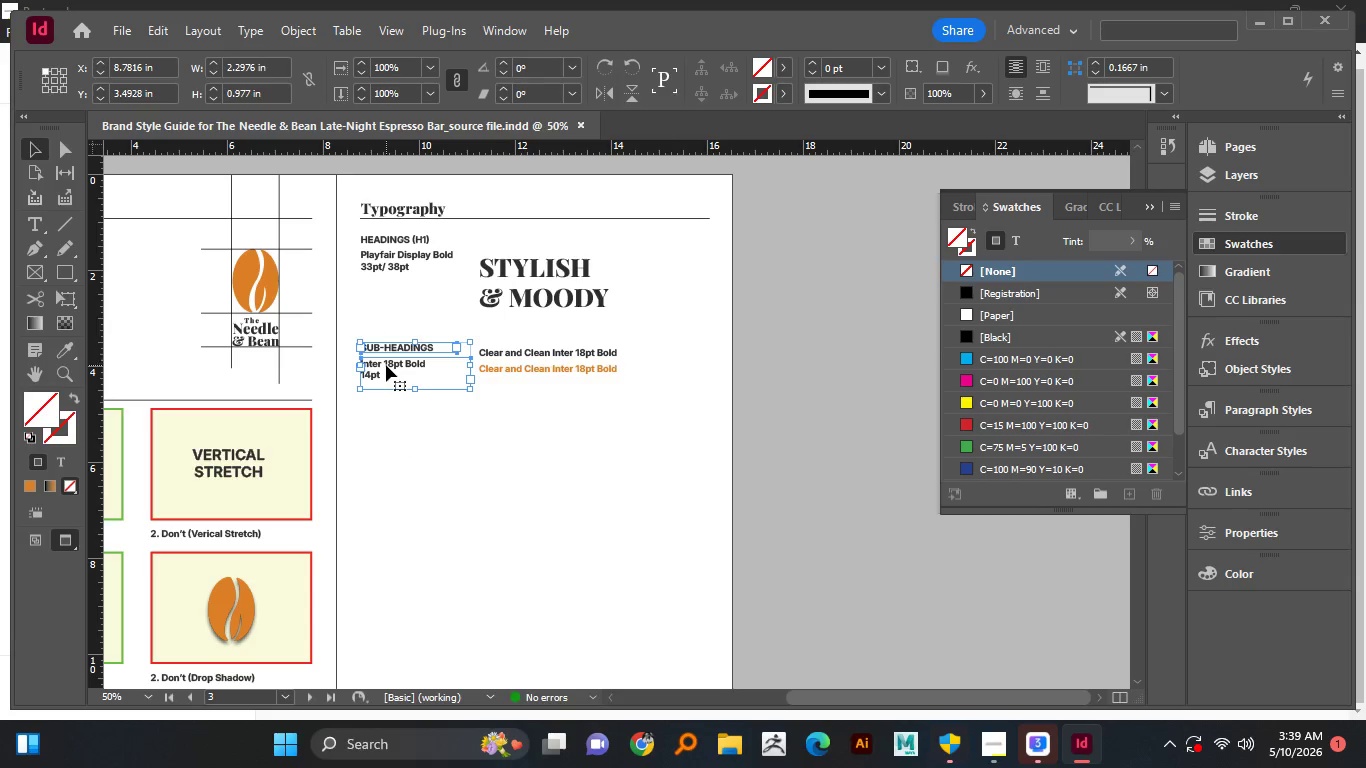 
left_click_drag(start_coordinate=[386, 365], to_coordinate=[390, 447])
 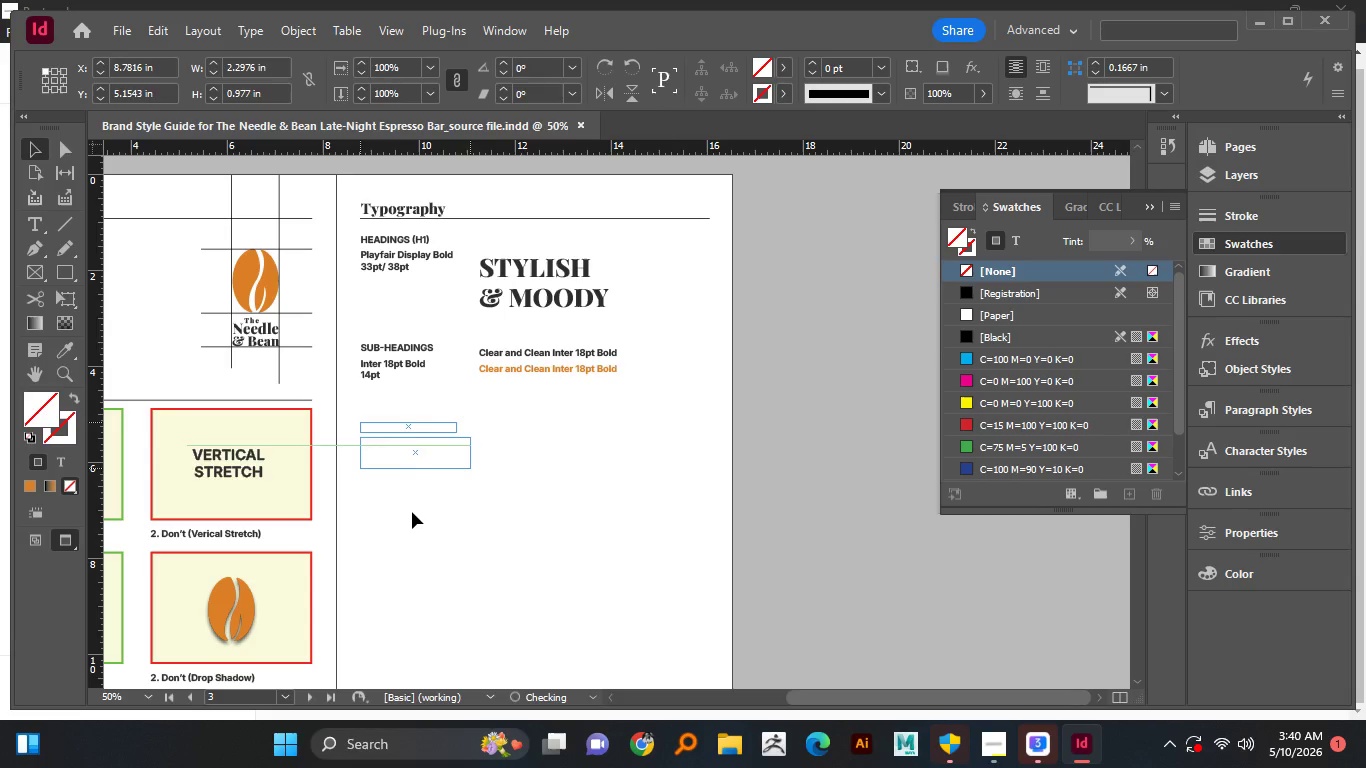 
hold_key(key=AltLeft, duration=5.55)
 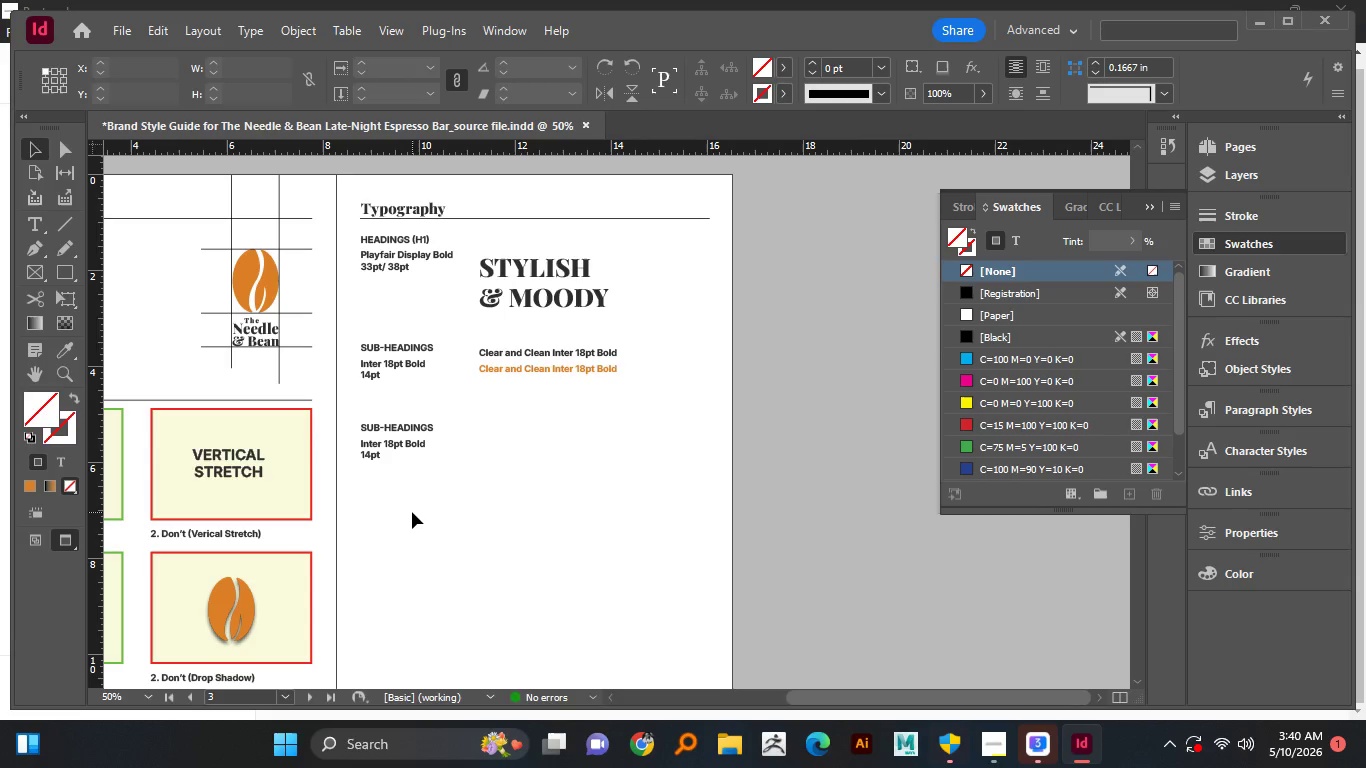 
hold_key(key=ShiftLeft, duration=1.52)
 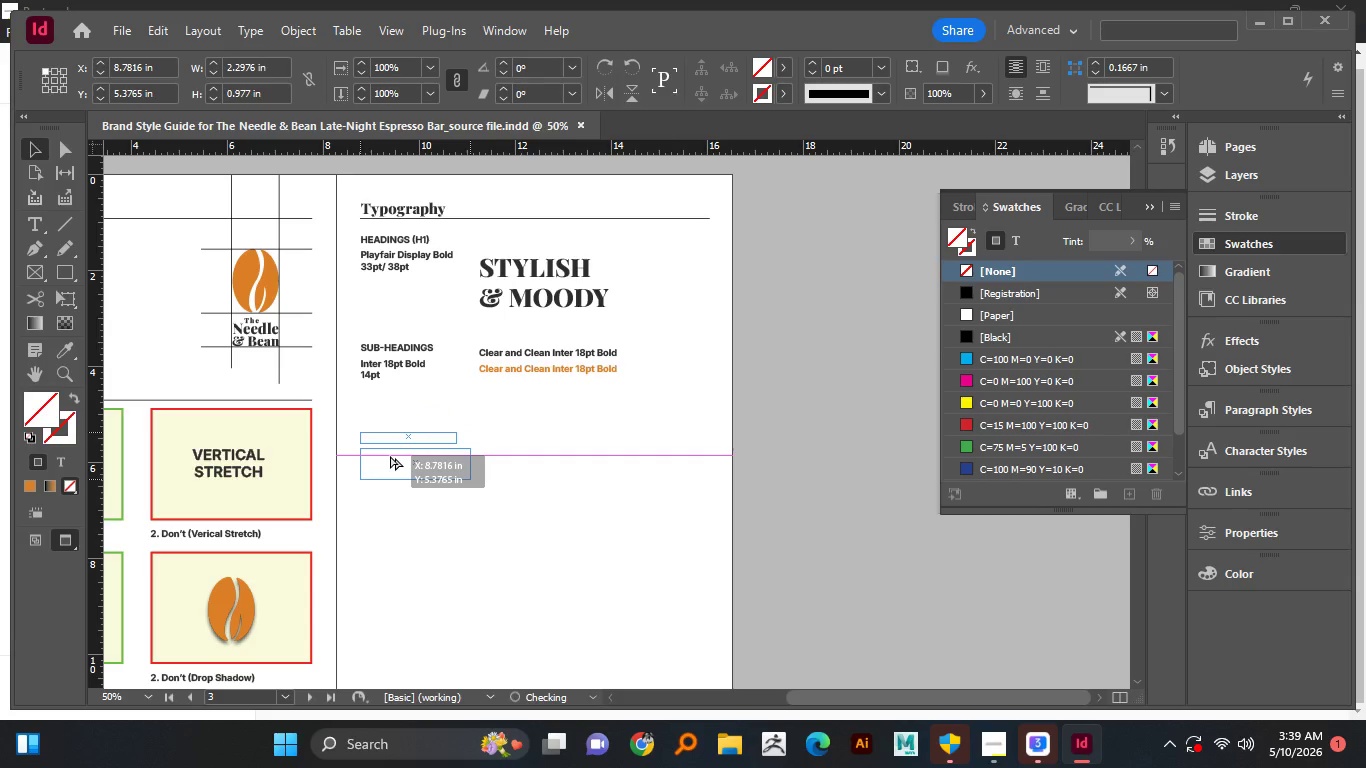 
hold_key(key=ShiftLeft, duration=1.5)
 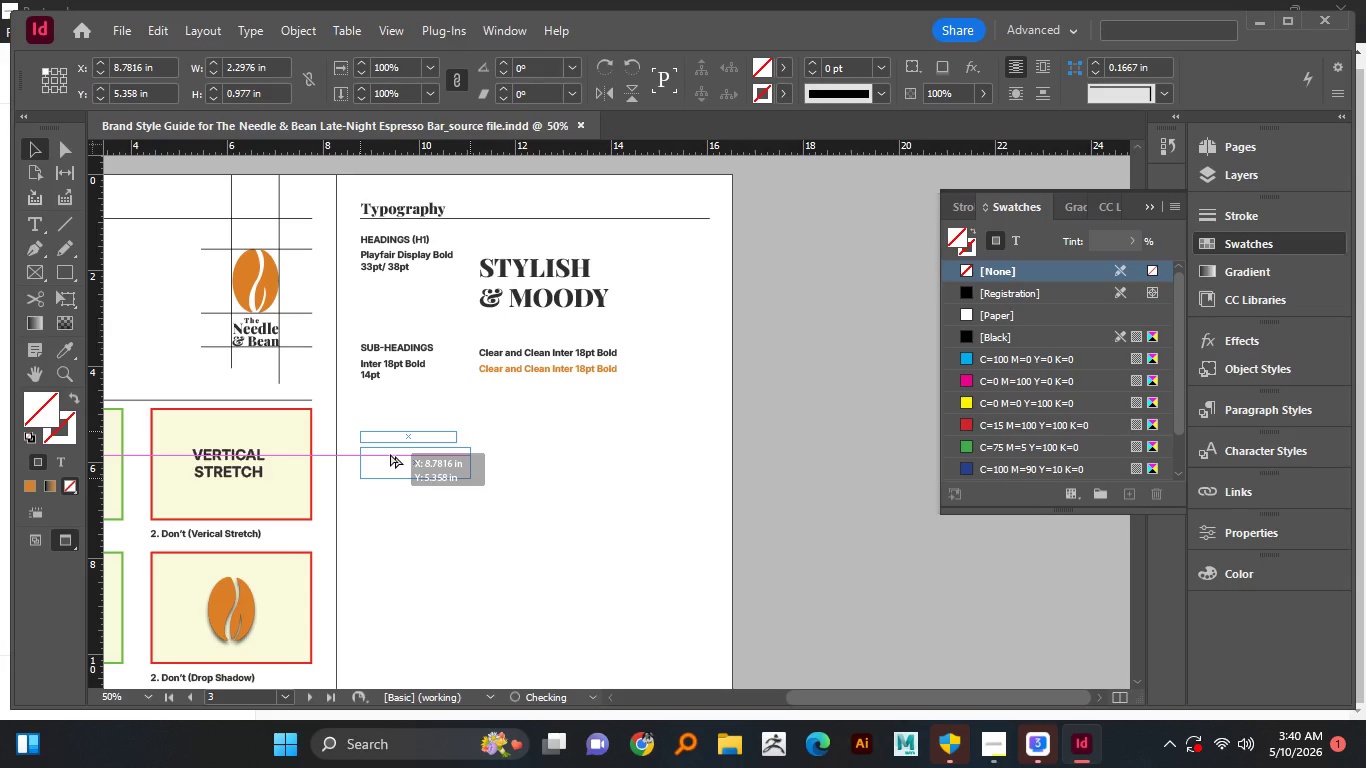 
hold_key(key=ShiftLeft, duration=1.5)
 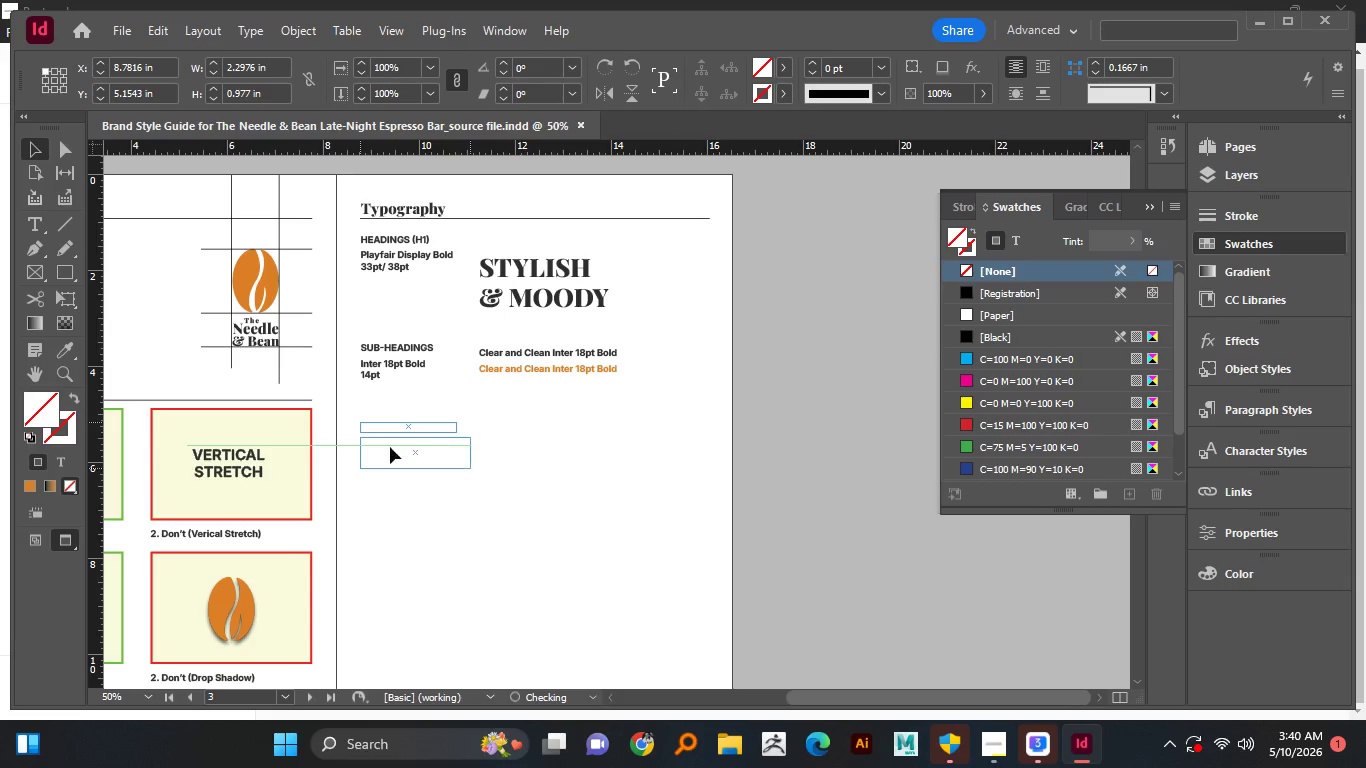 
hold_key(key=ShiftLeft, duration=0.8)
 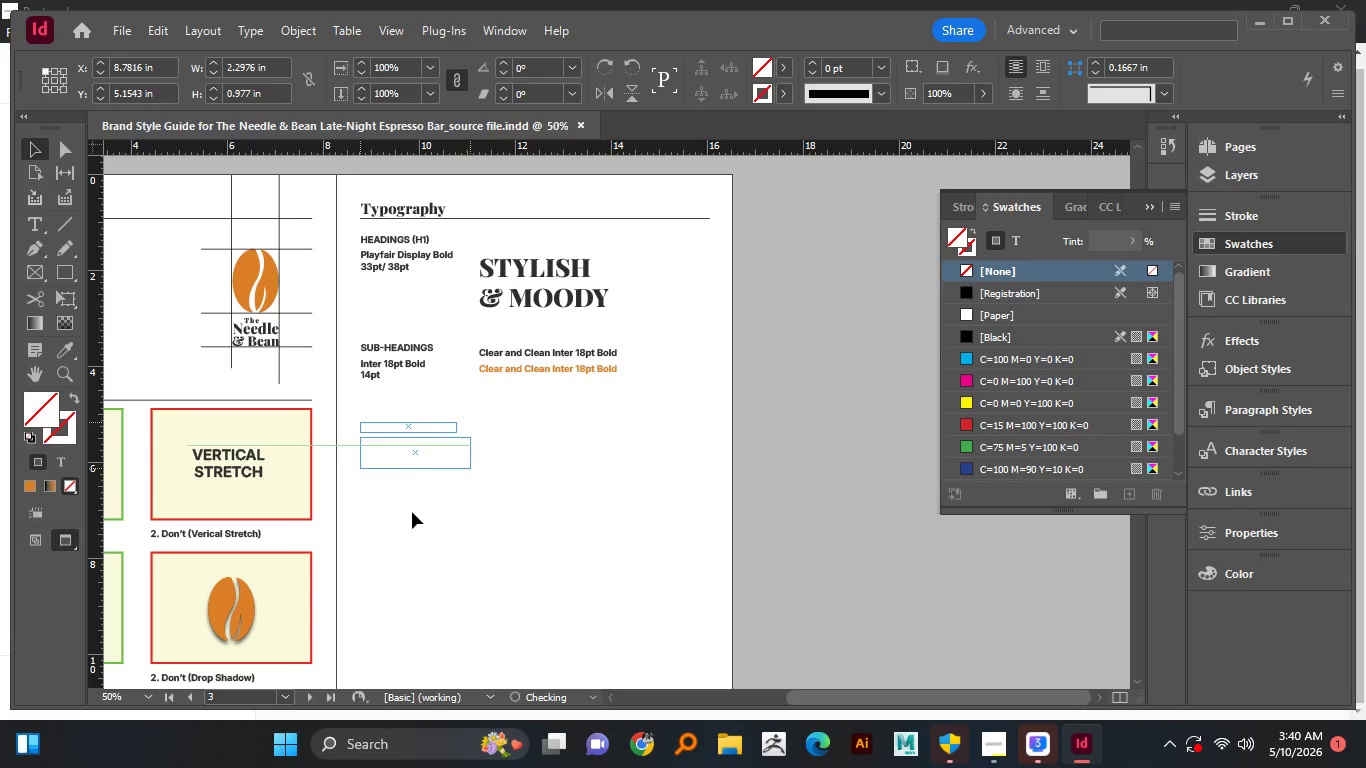 
left_click([412, 512])
 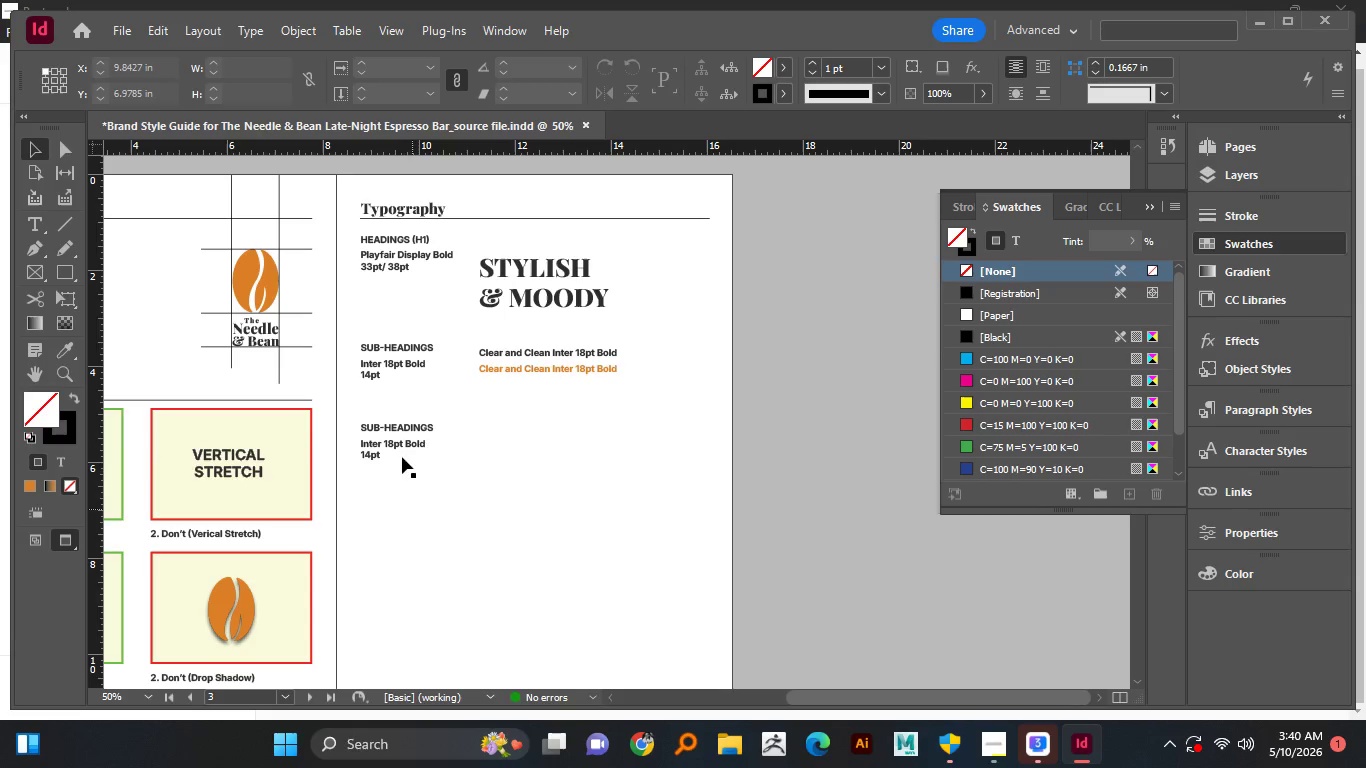 
hold_key(key=AltLeft, duration=1.28)
scroll: coordinate [403, 438], scroll_direction: up, amount: 3.0
 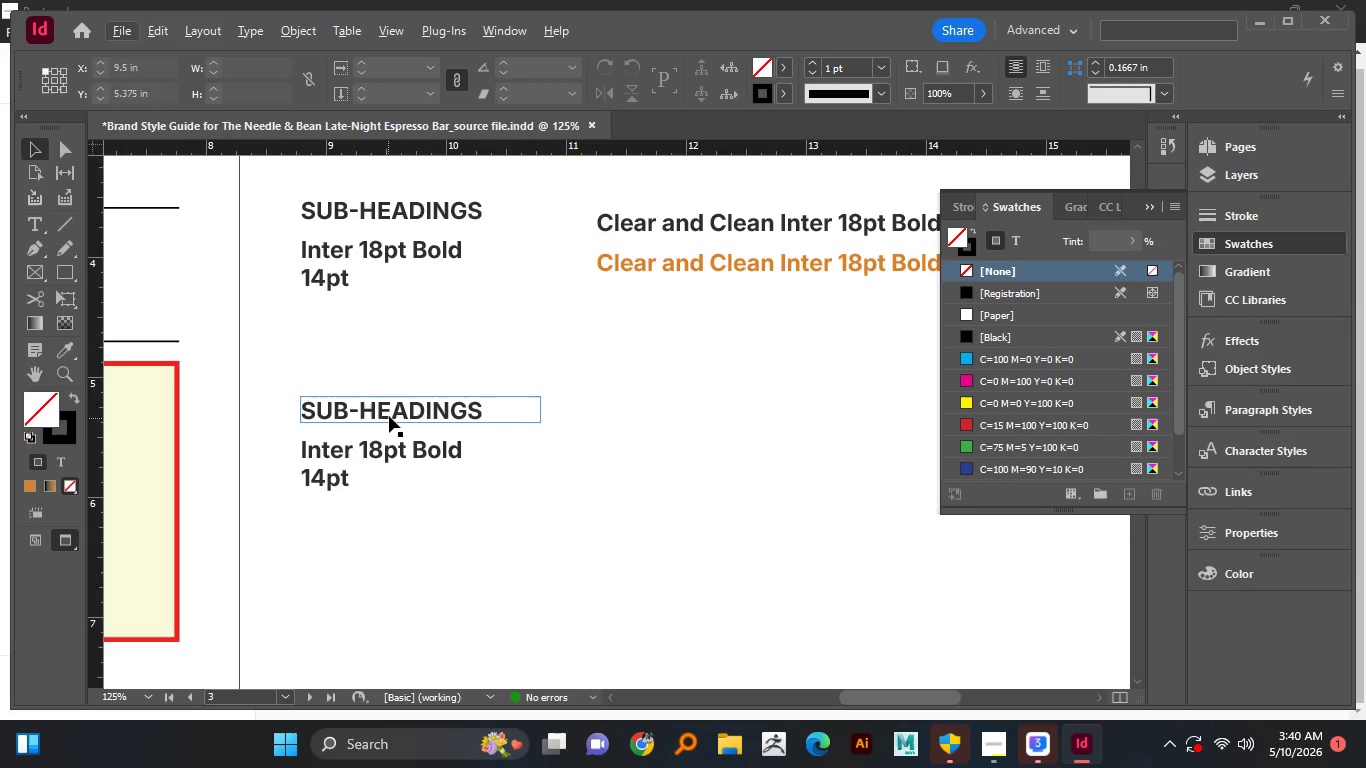 
double_click([389, 416])
 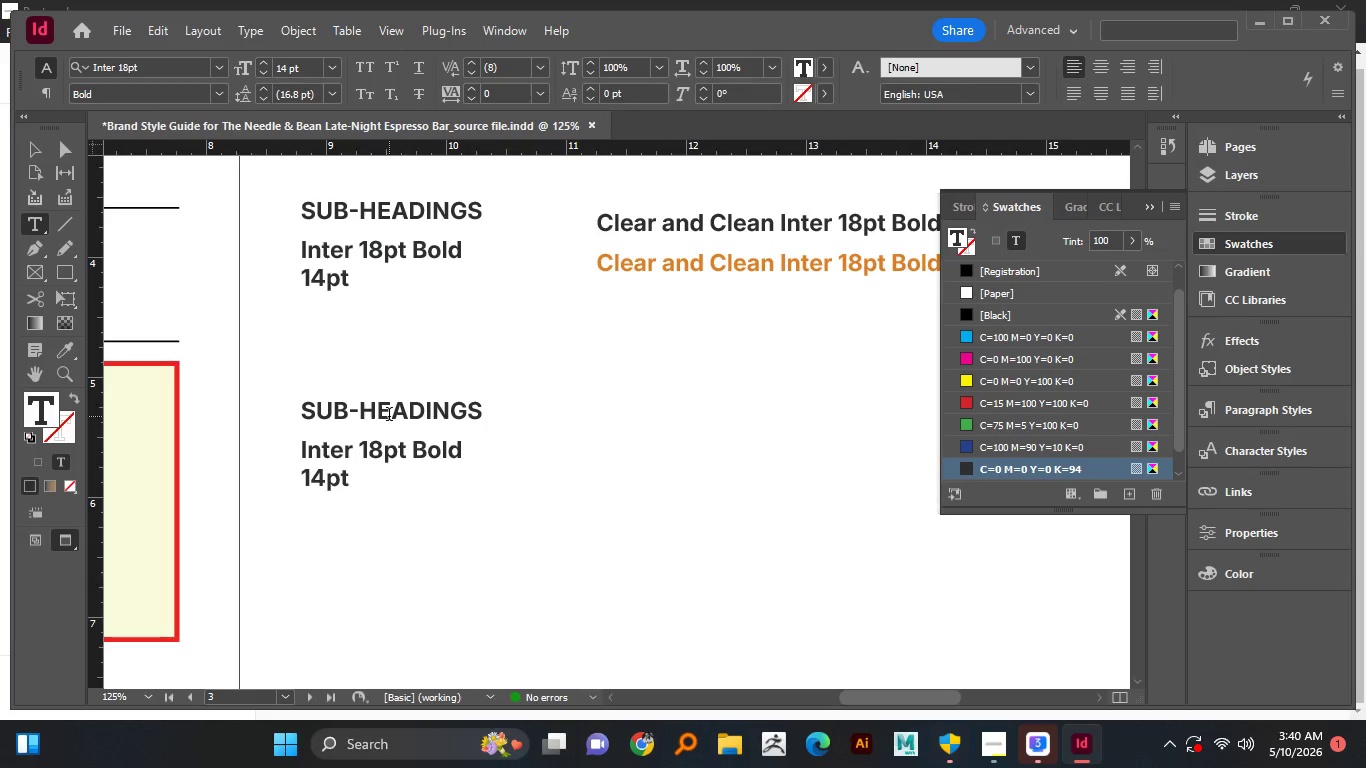 
key(Control+A)
 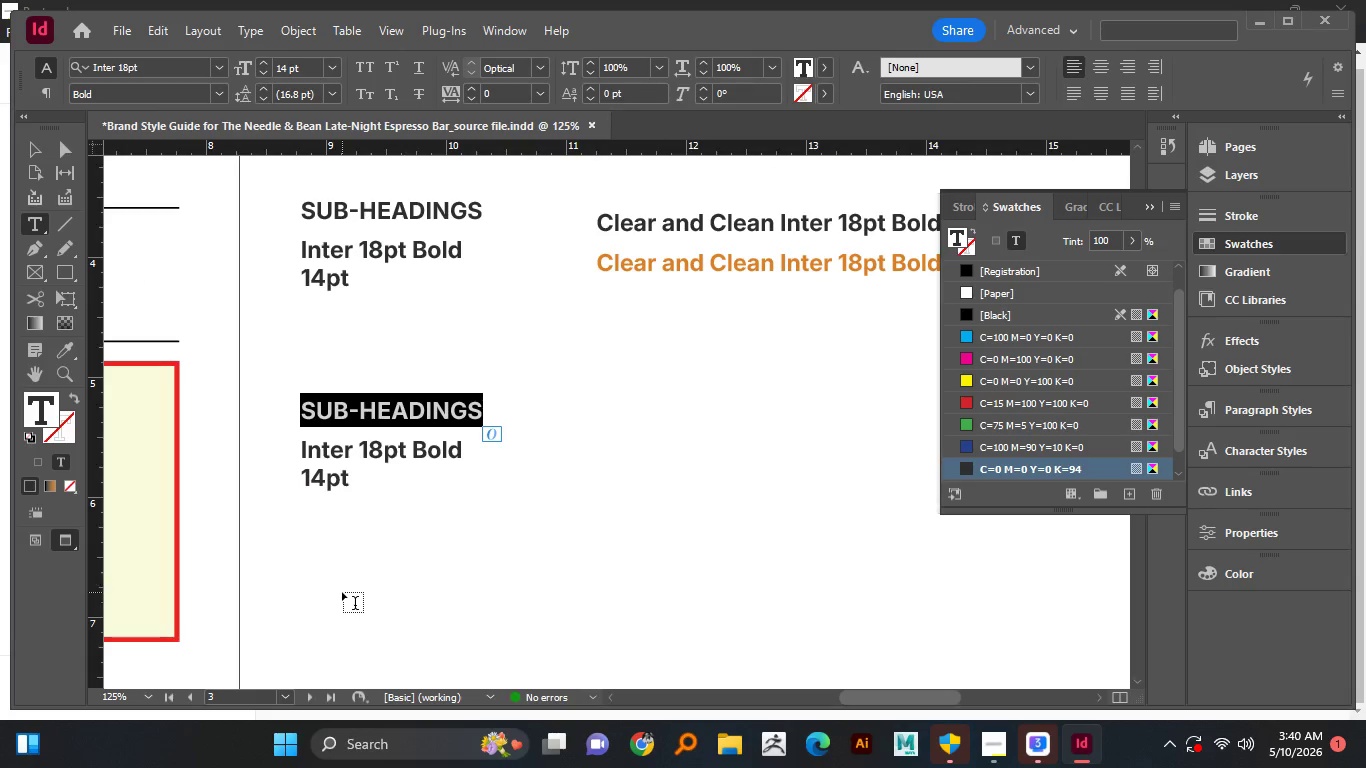 
type(BODY)
 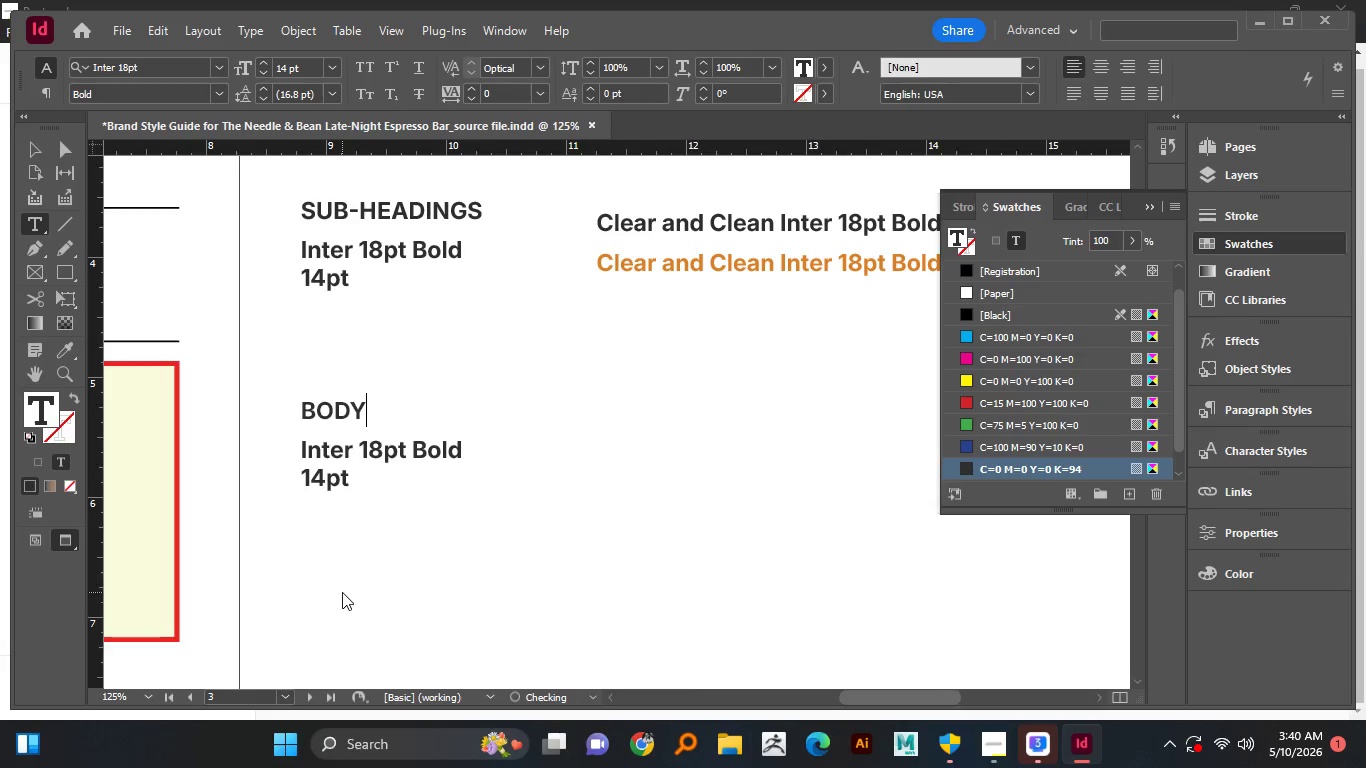 
type( TEXT)
 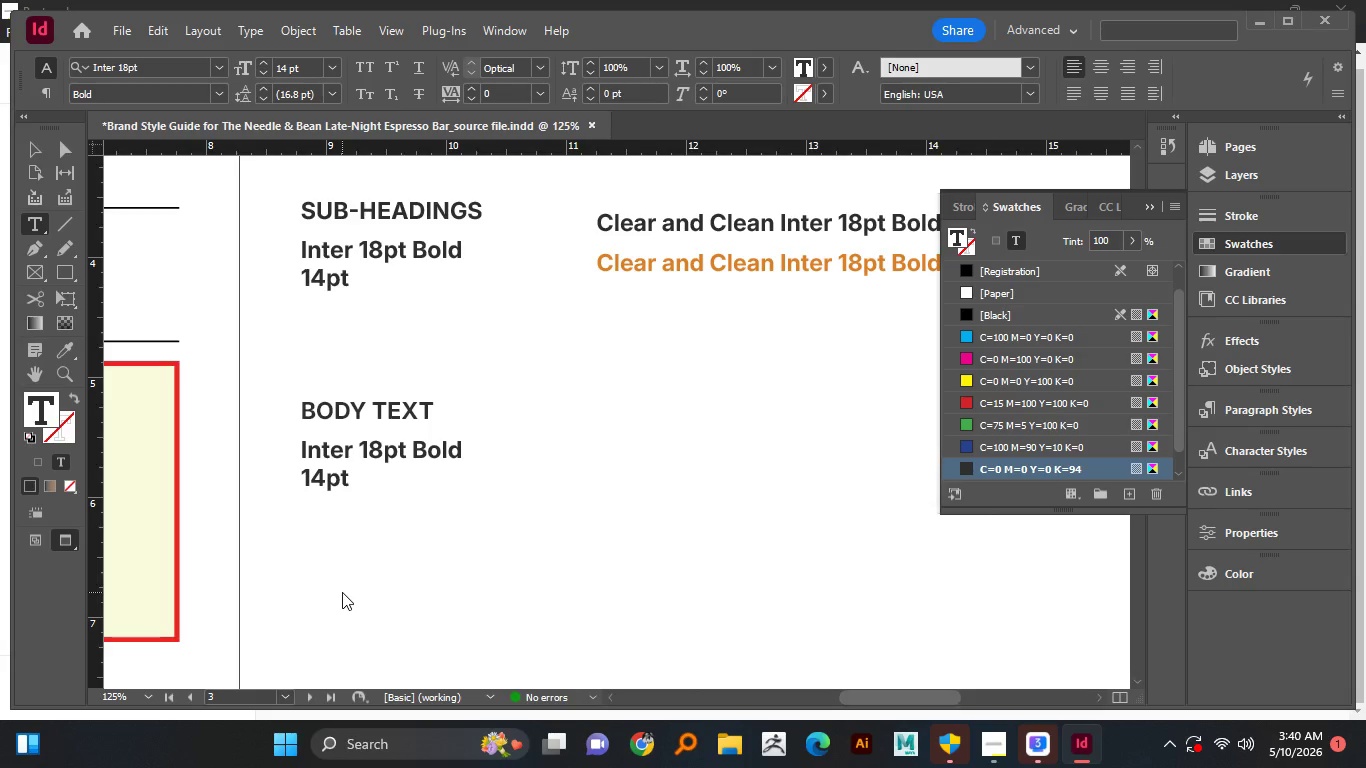 
left_click([334, 467])
 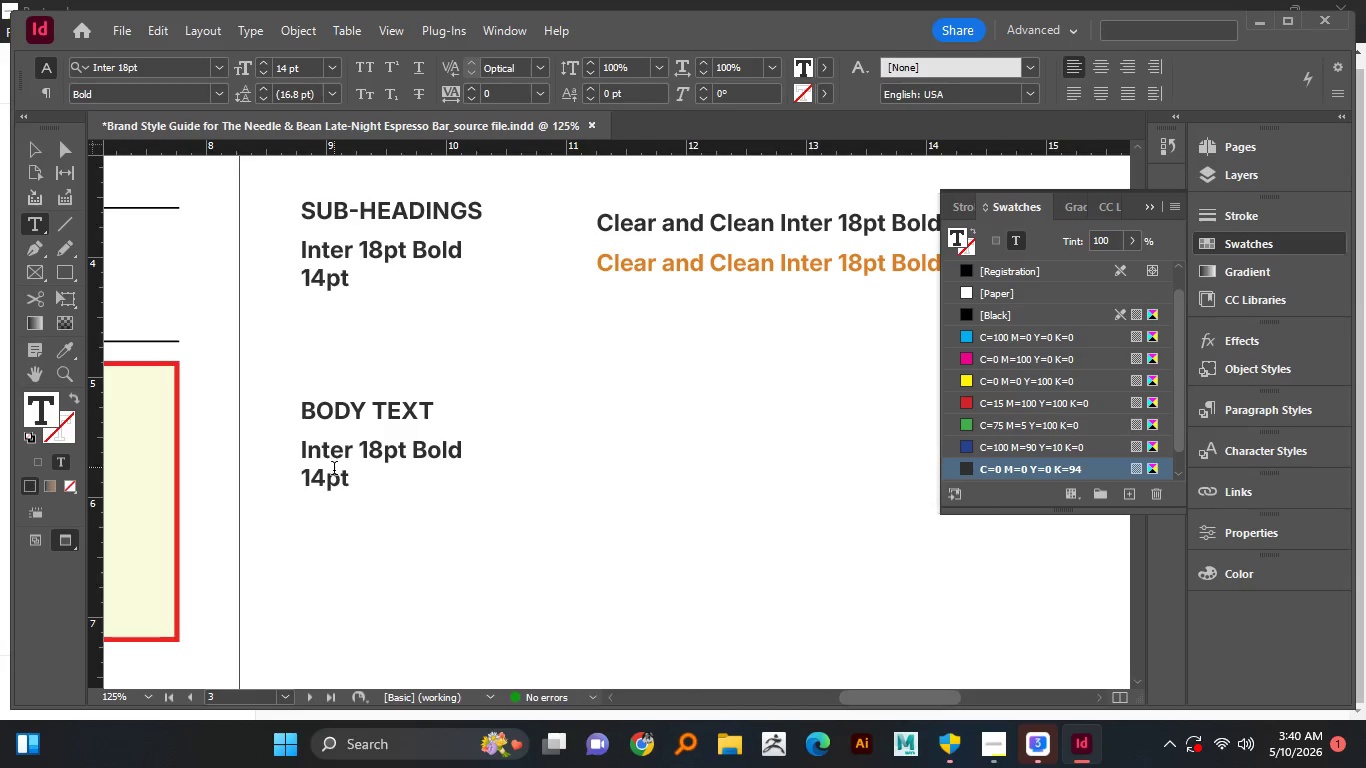 
key(Control+A)
 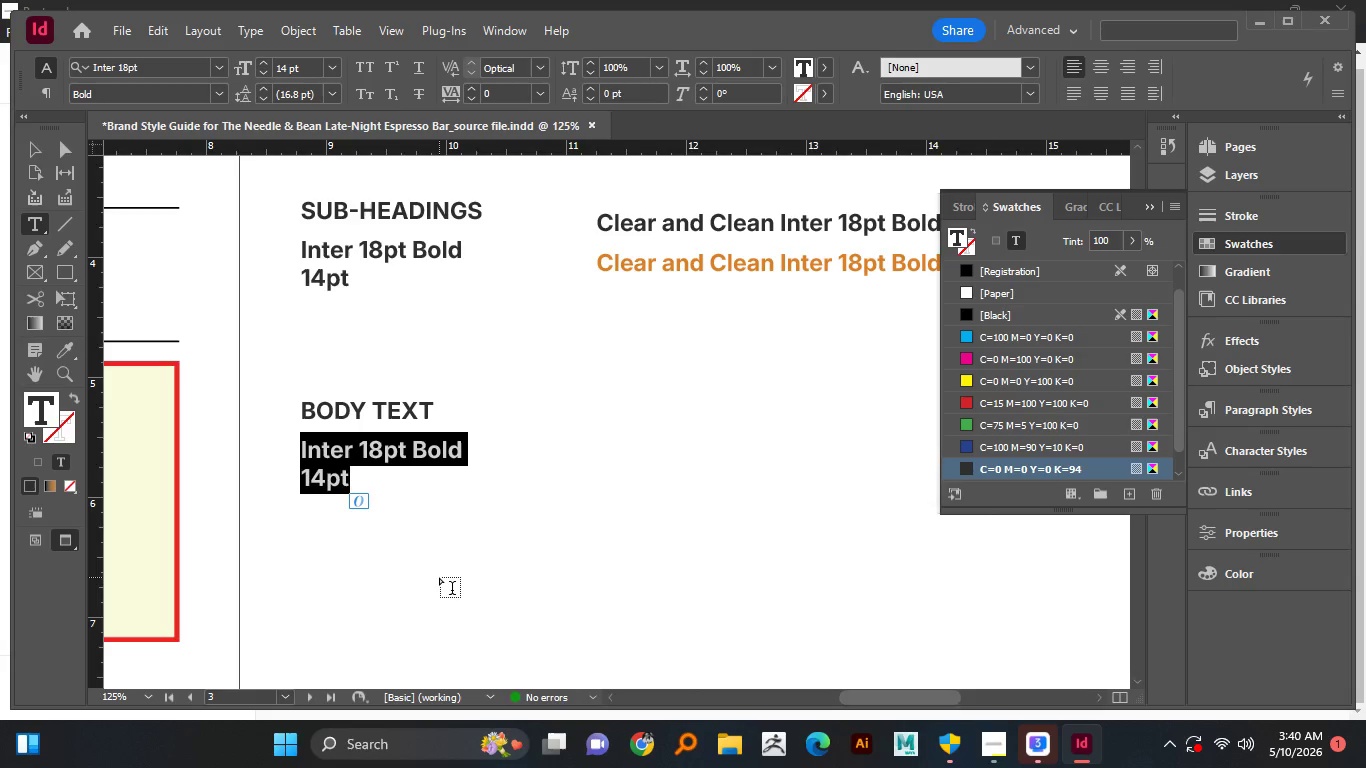 
wait(8.38)
 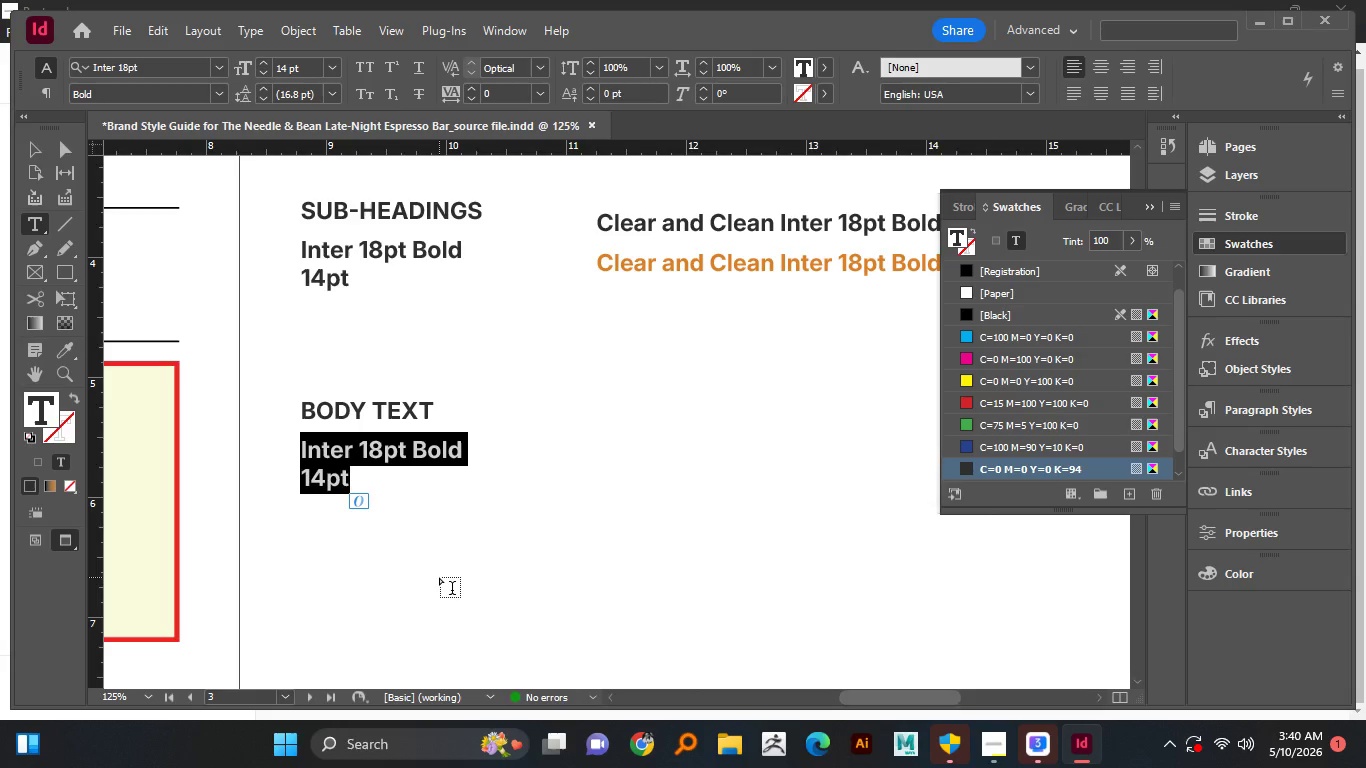 
type(Inter 18pt e)
key(Backspace)
type(Regular)
 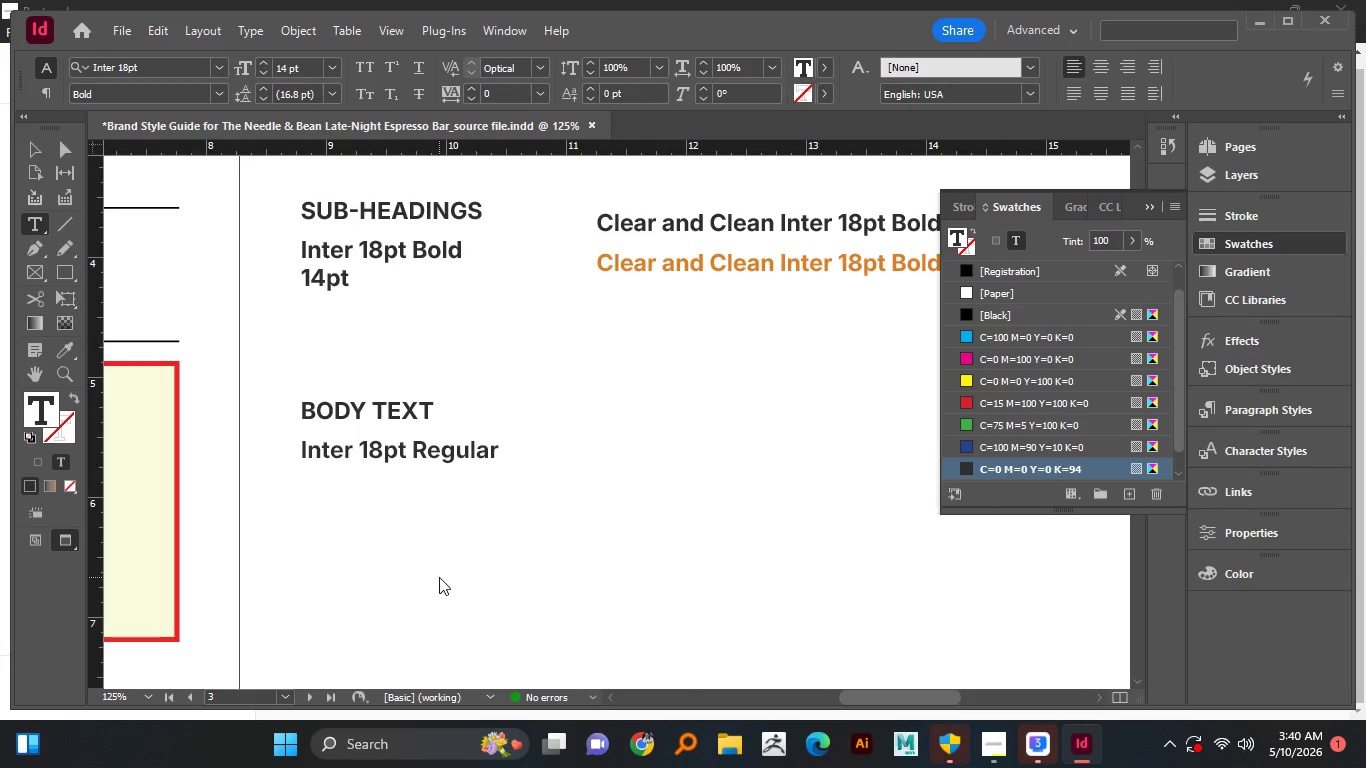 
wait(12.39)
 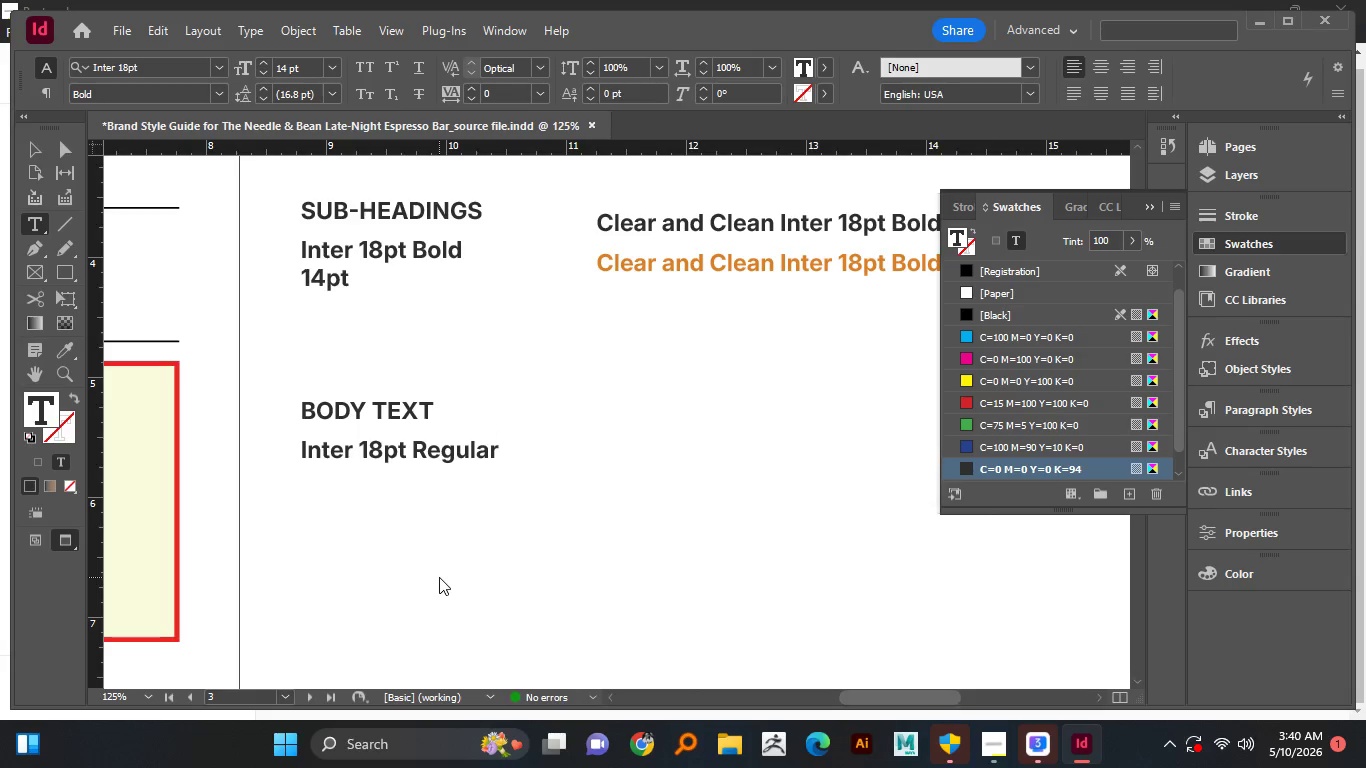 
key(Enter)
 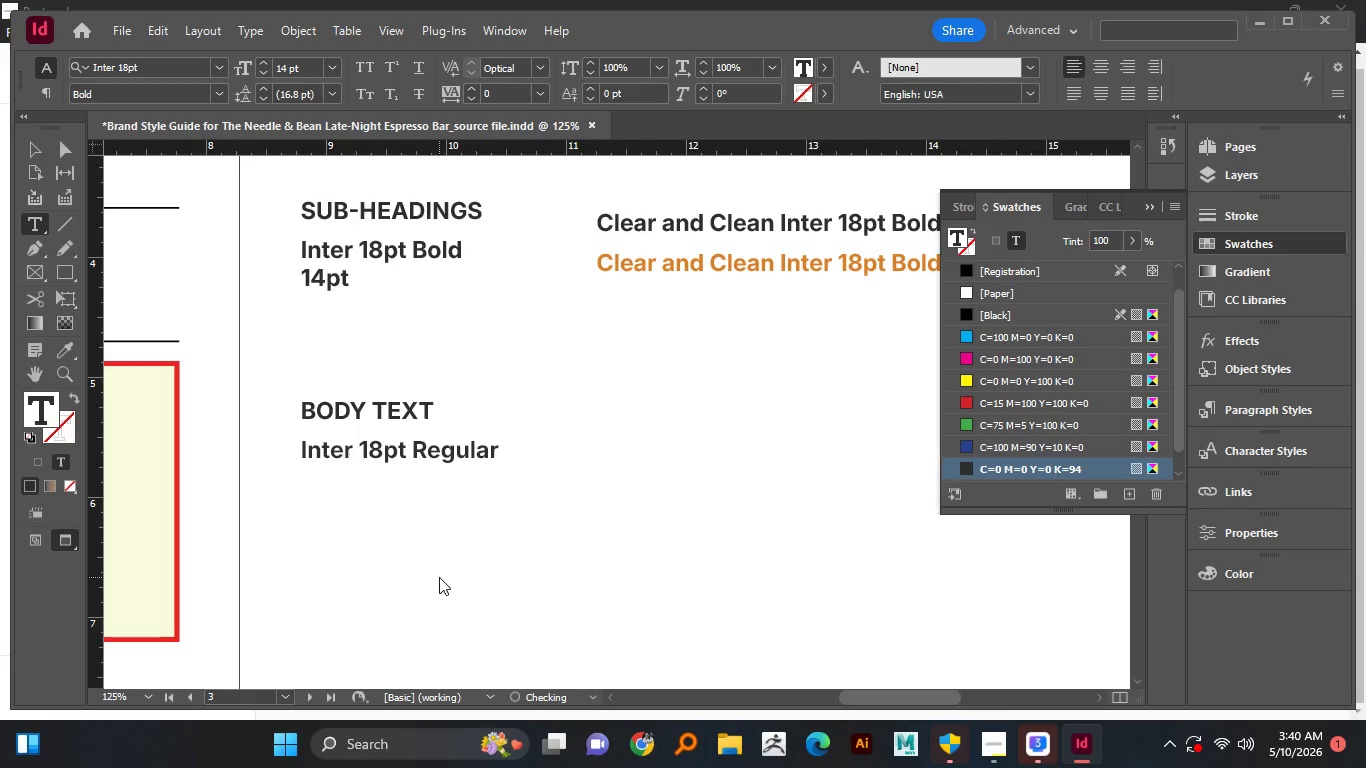 
key(Numpad1)
 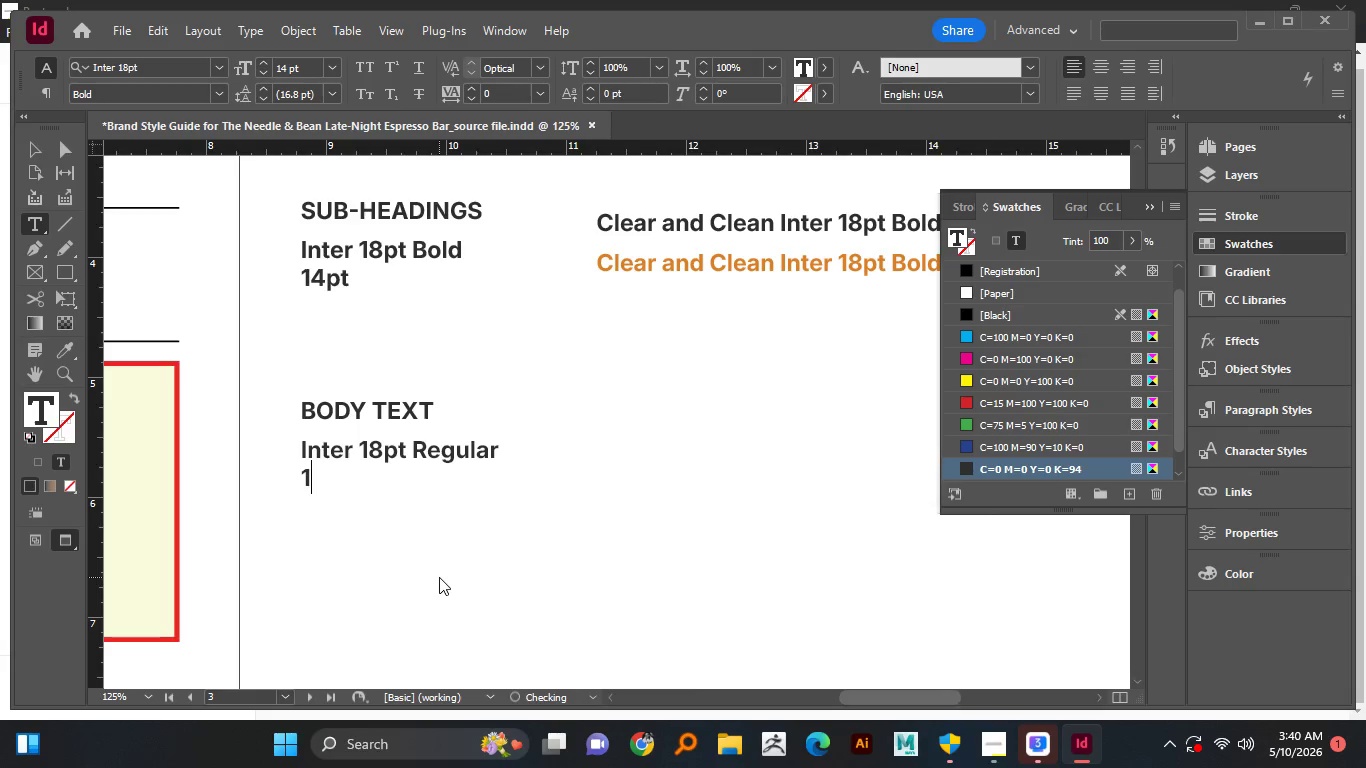 
key(Numpad2)
 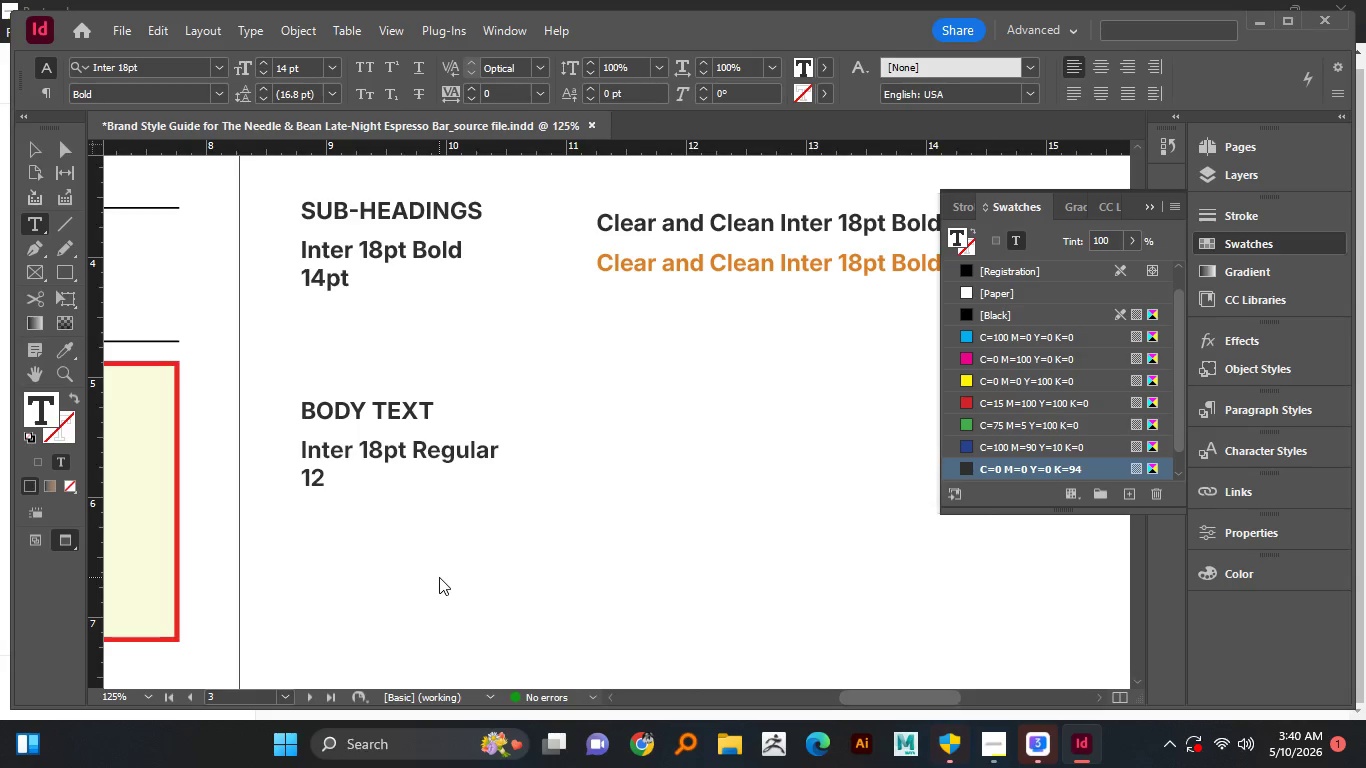 
type( pt)
key(Backspace)
key(Backspace)
key(Backspace)
type(pt)
 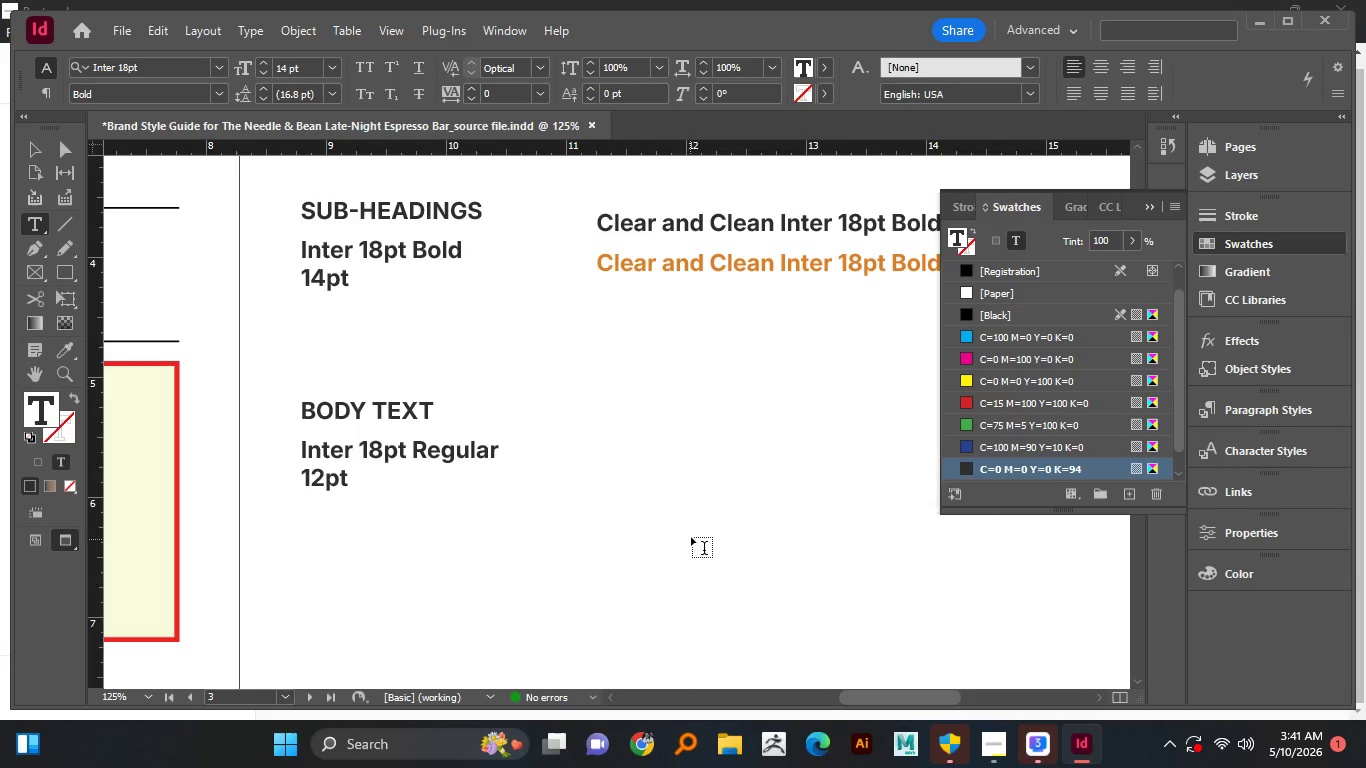 
wait(27.34)
 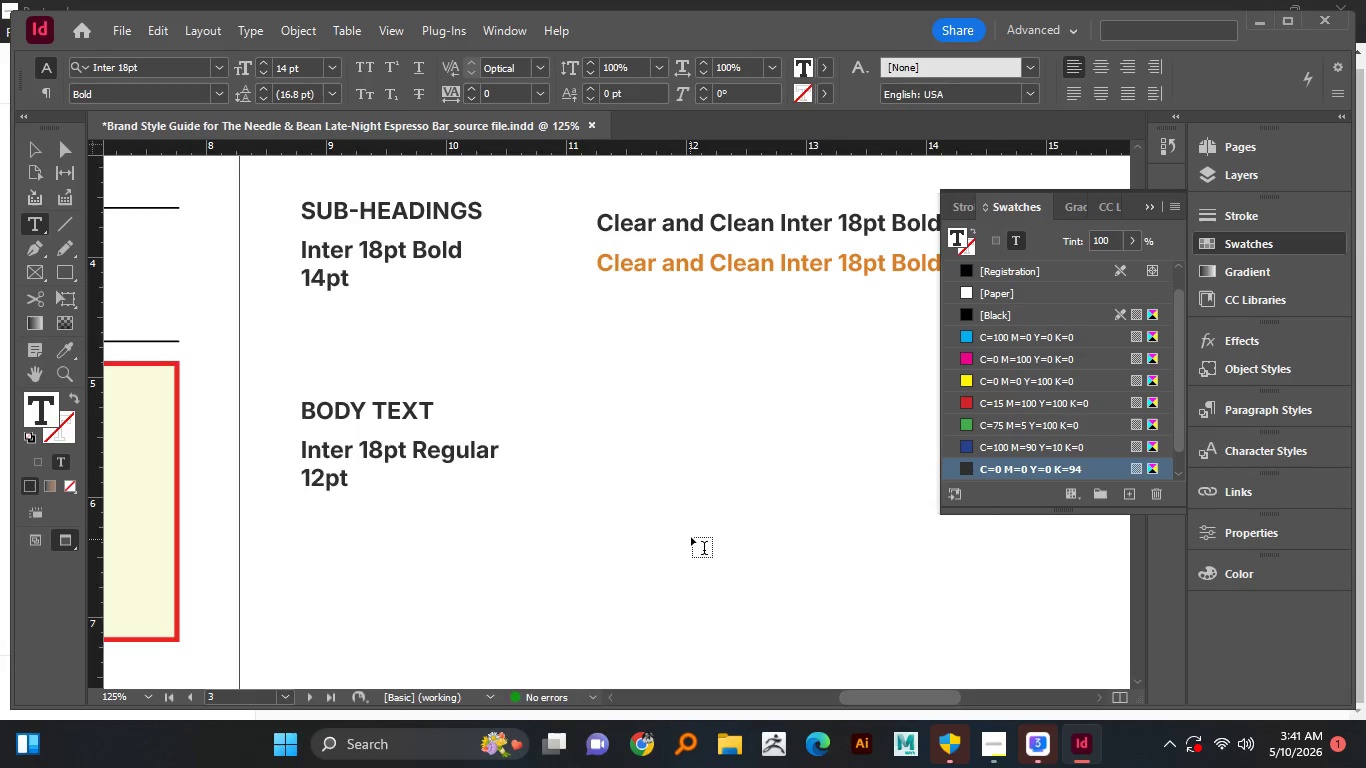 
left_click([40, 147])
 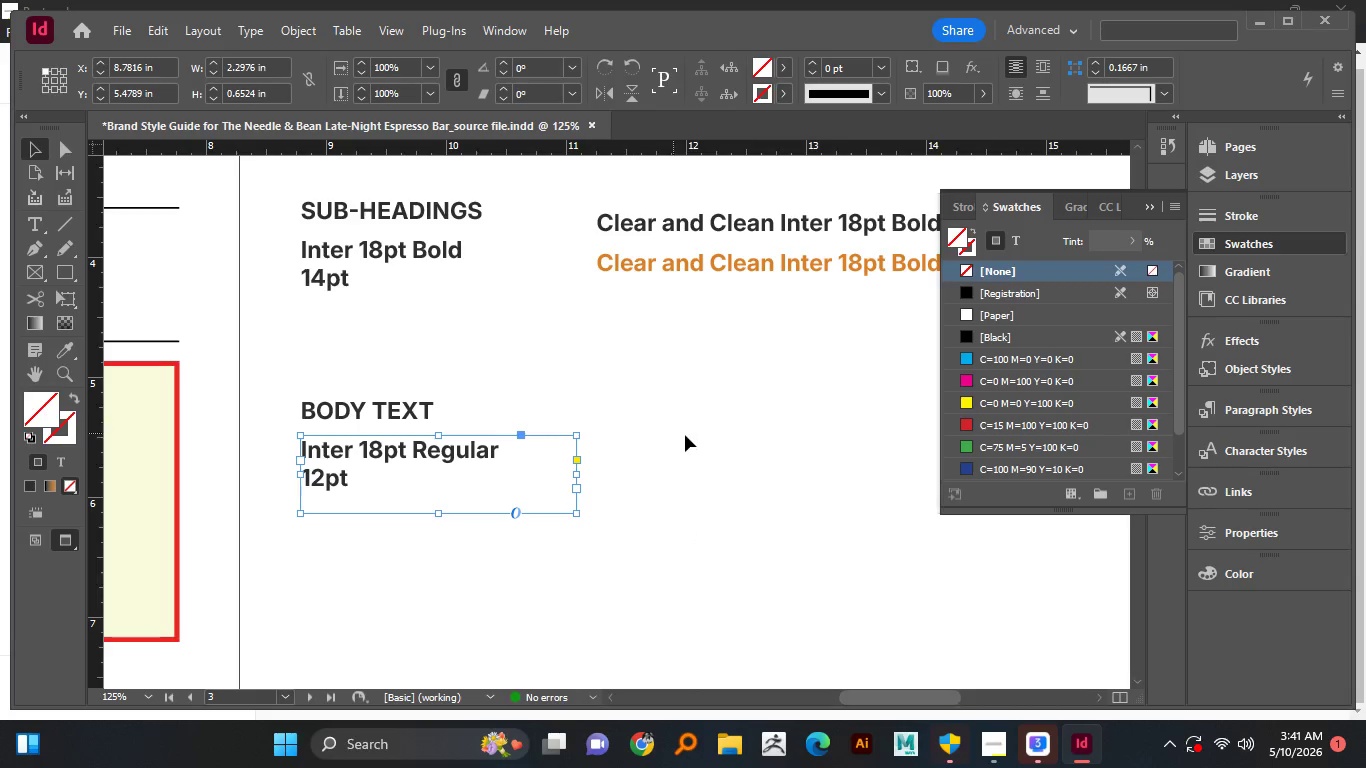 
left_click([685, 436])
 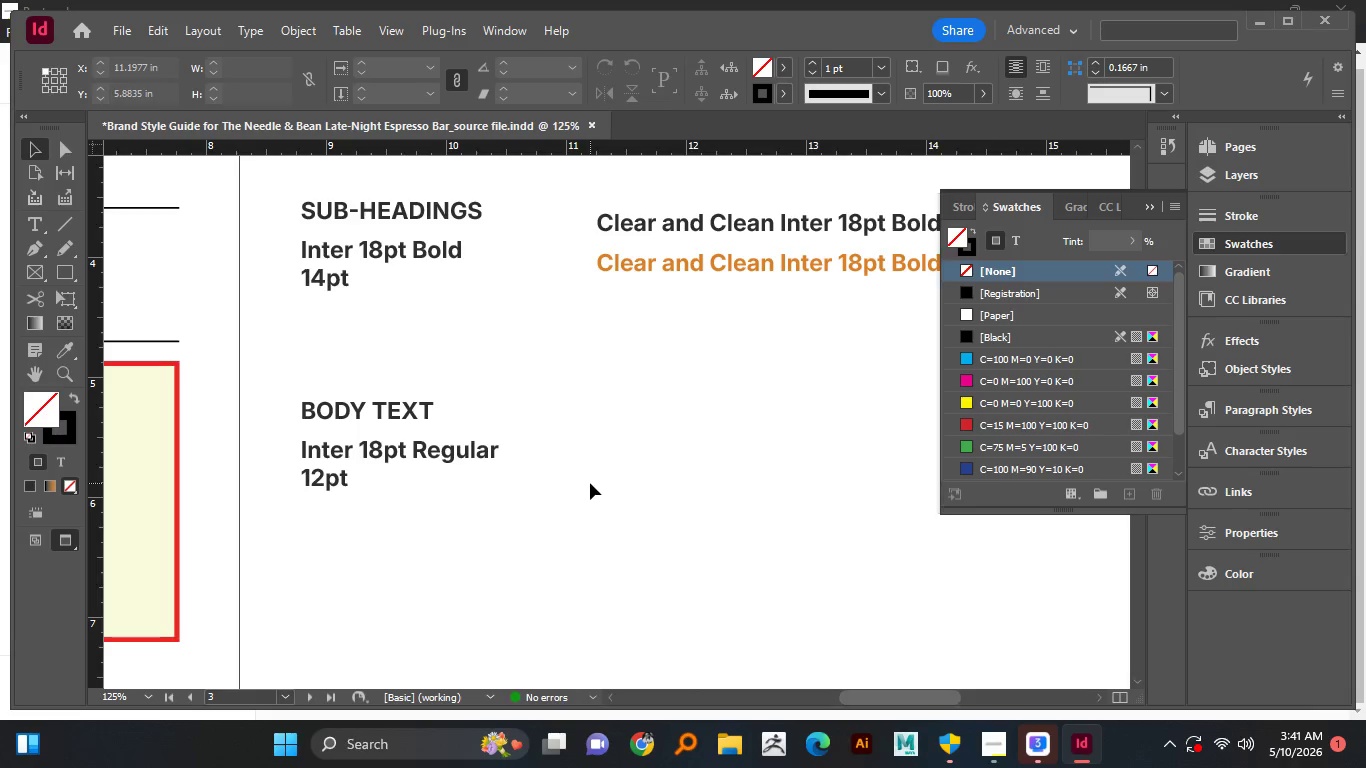 
hold_key(key=AltLeft, duration=0.73)
scroll: coordinate [581, 503], scroll_direction: down, amount: 2.0
 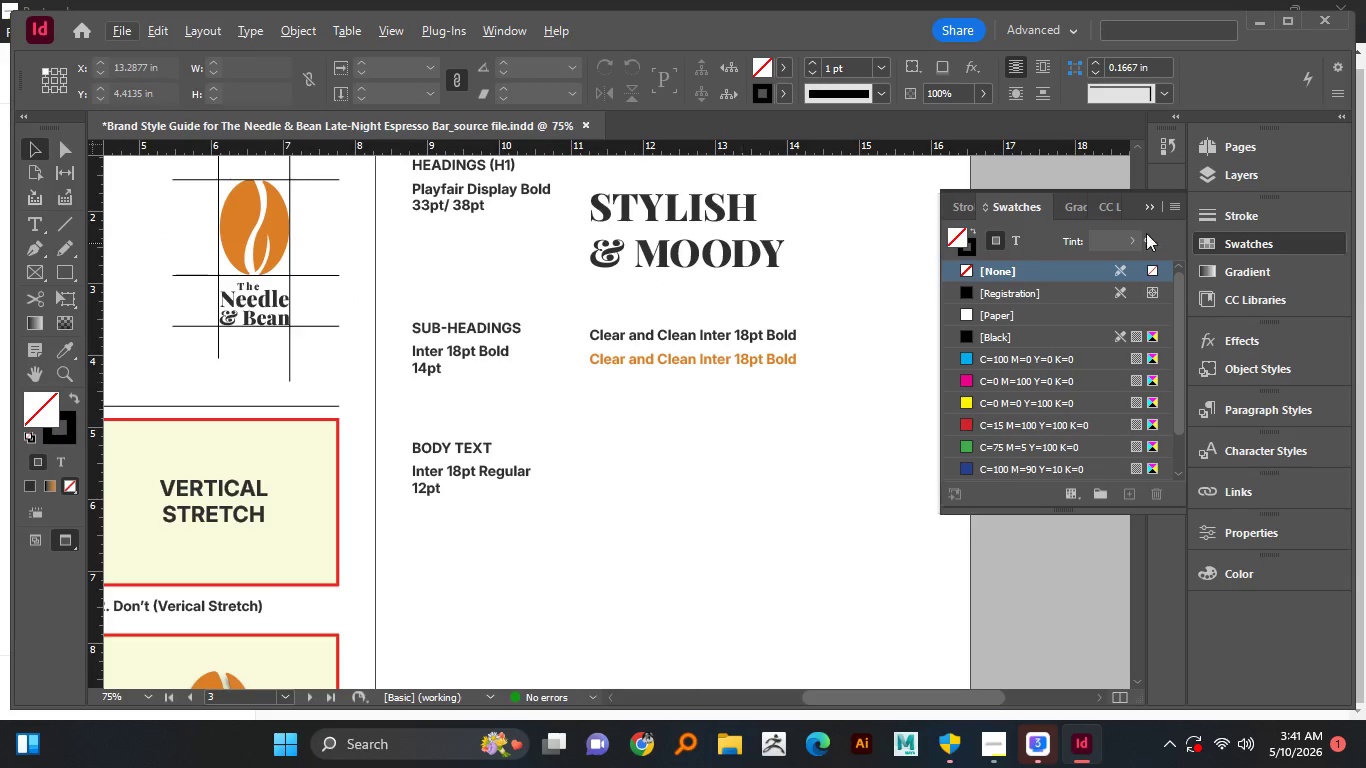 
left_click([1144, 212])
 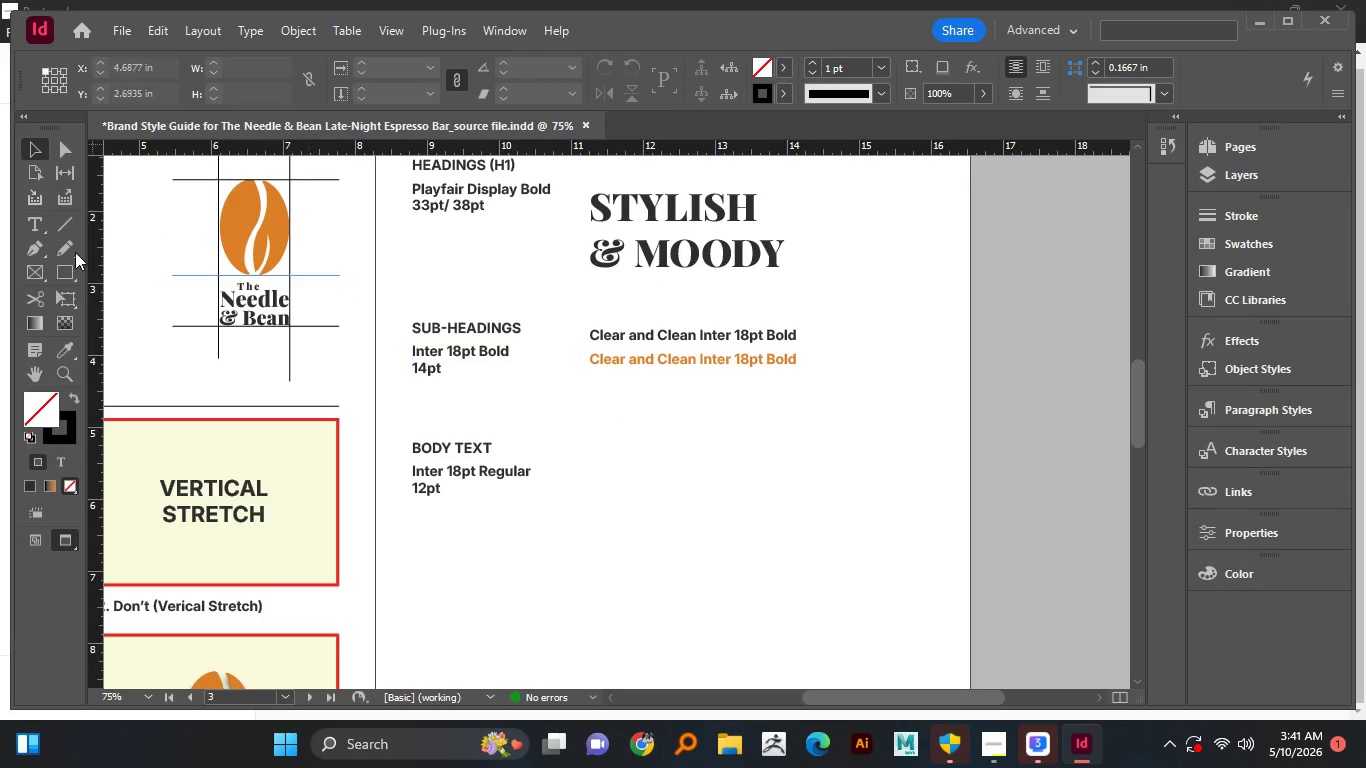 
left_click([41, 225])
 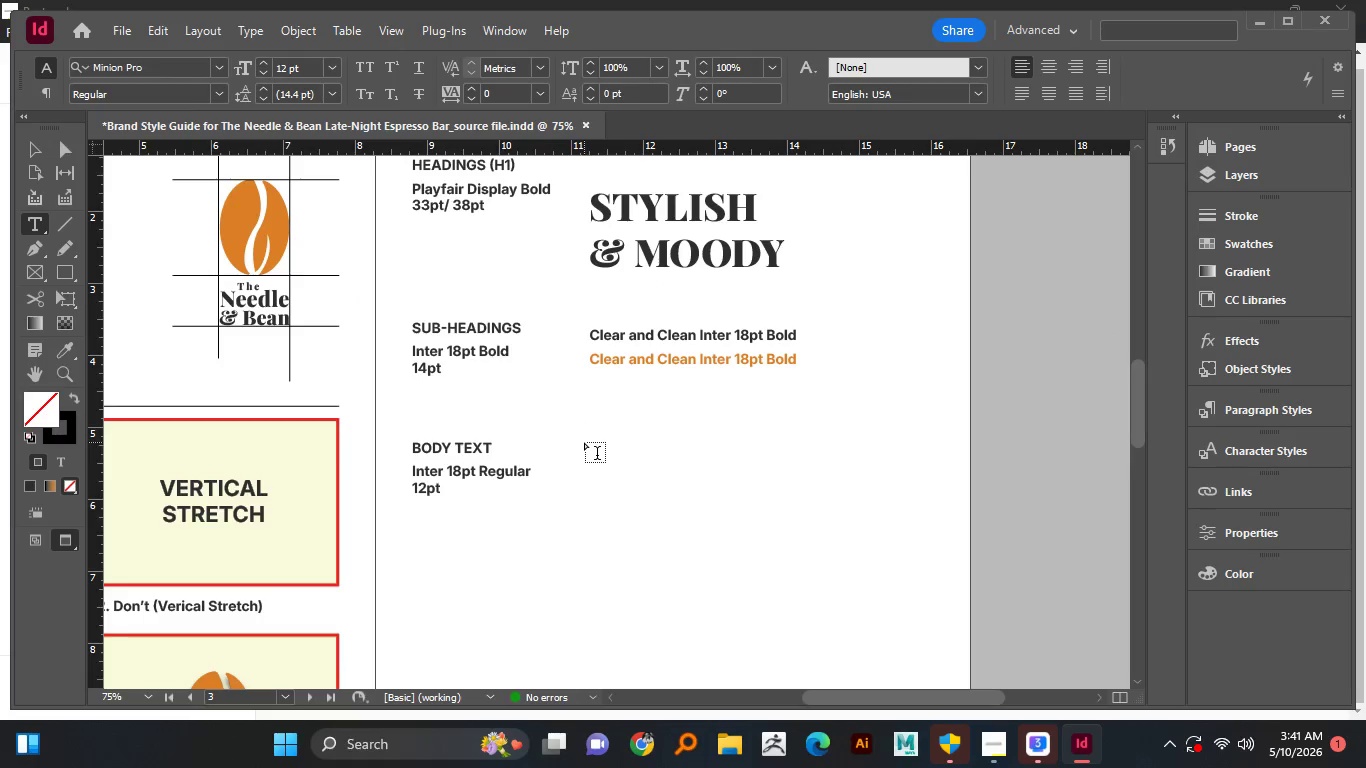 
left_click_drag(start_coordinate=[584, 446], to_coordinate=[933, 465])
 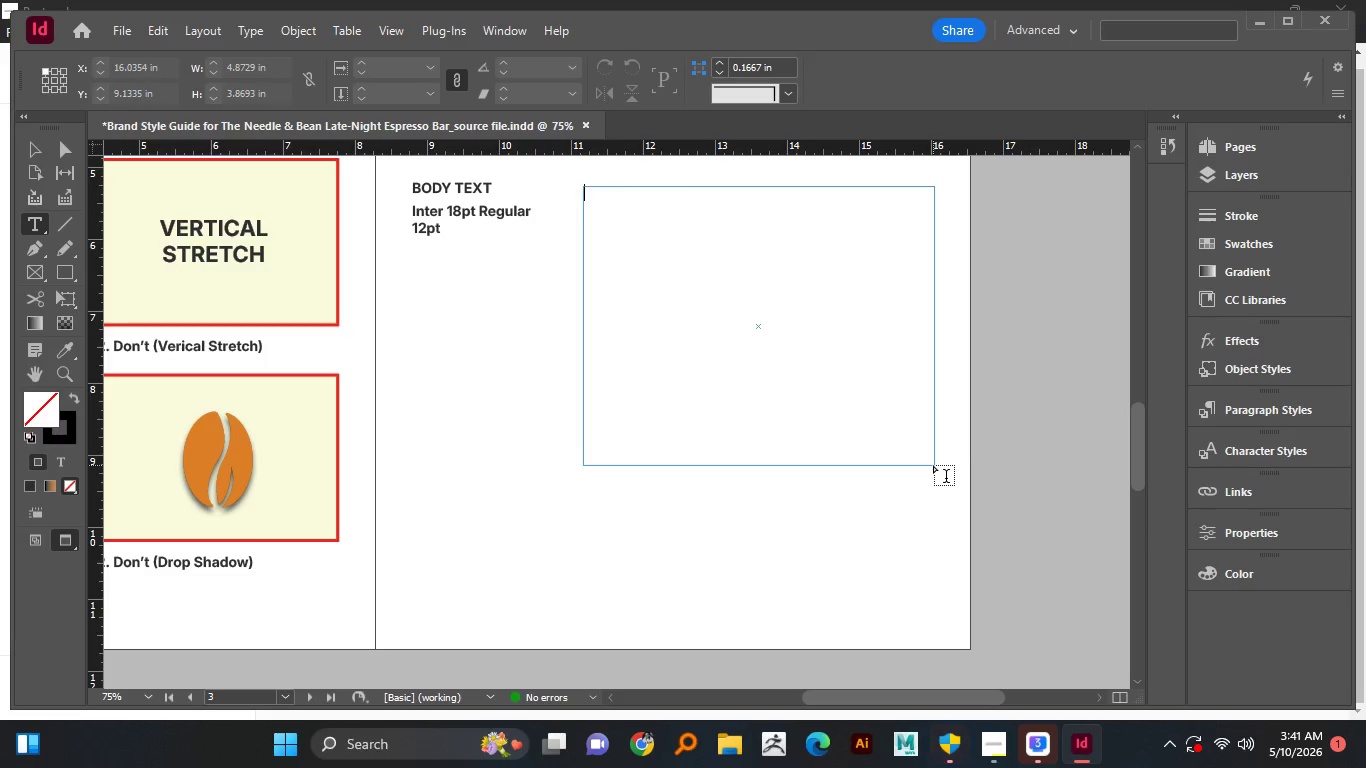 
scroll: coordinate [933, 465], scroll_direction: up, amount: 4.0
 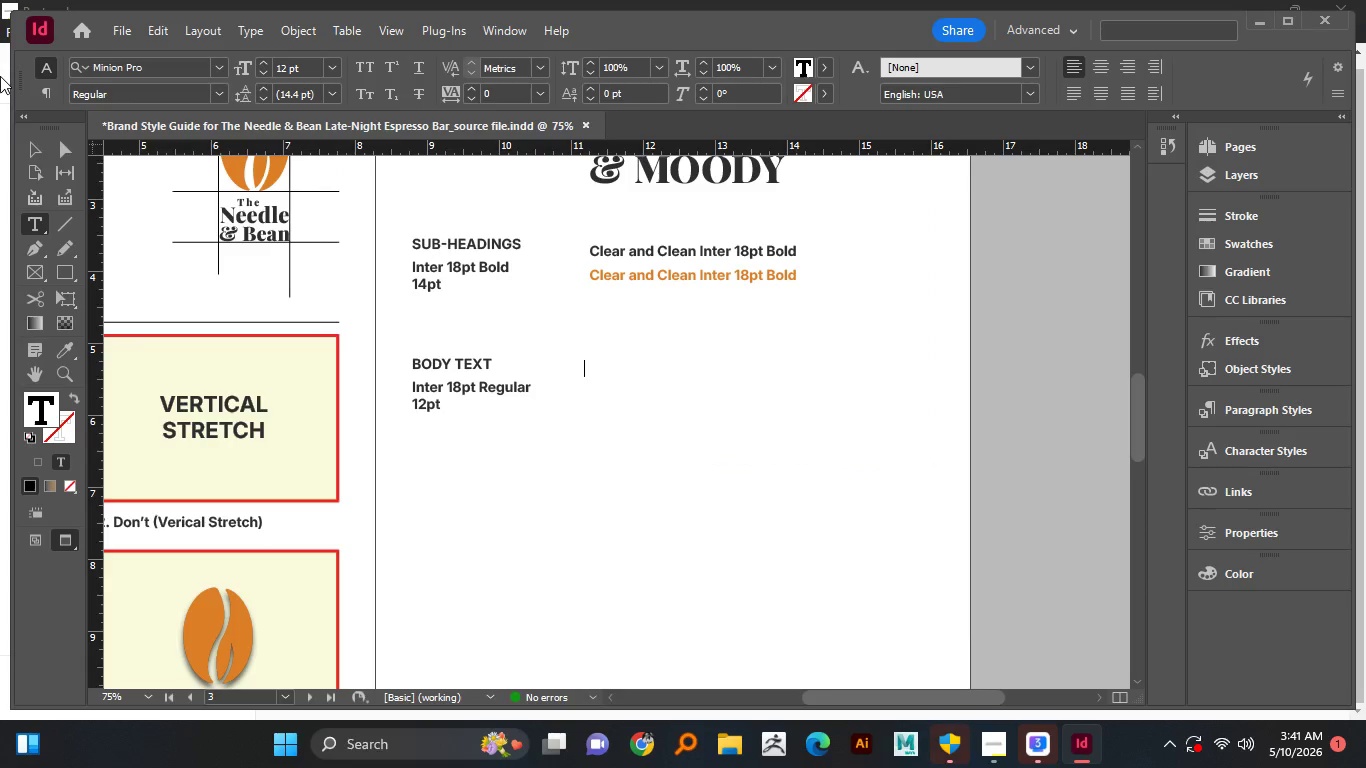 
left_click([30, 152])
 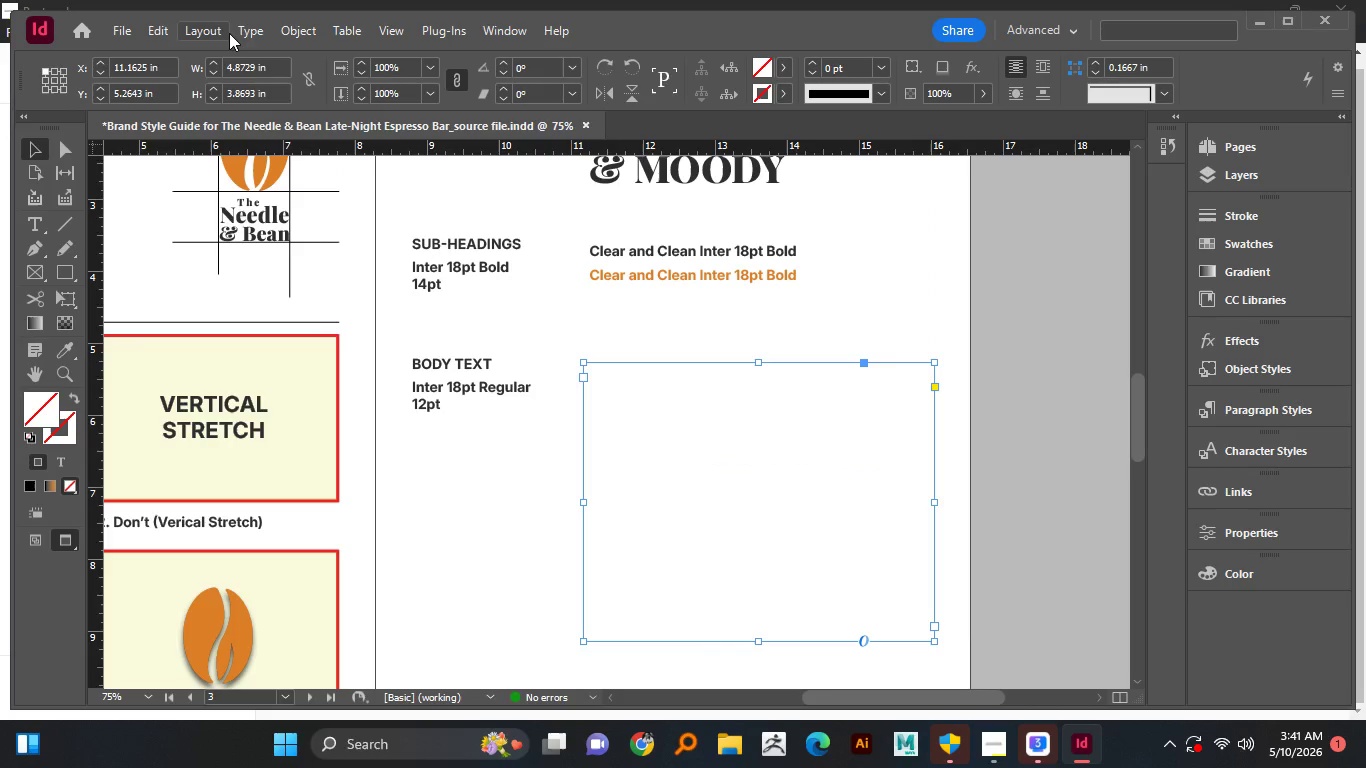 
left_click([242, 29])
 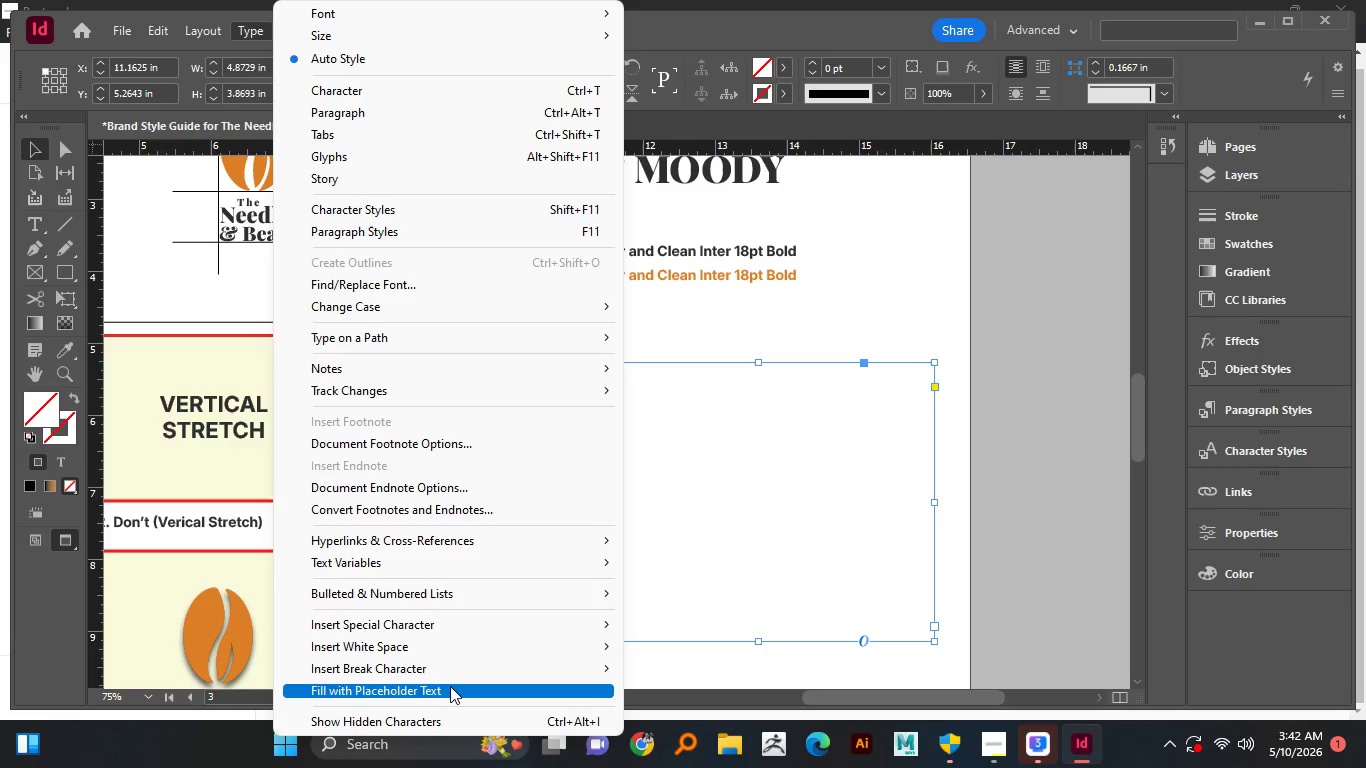 
wait(5.25)
 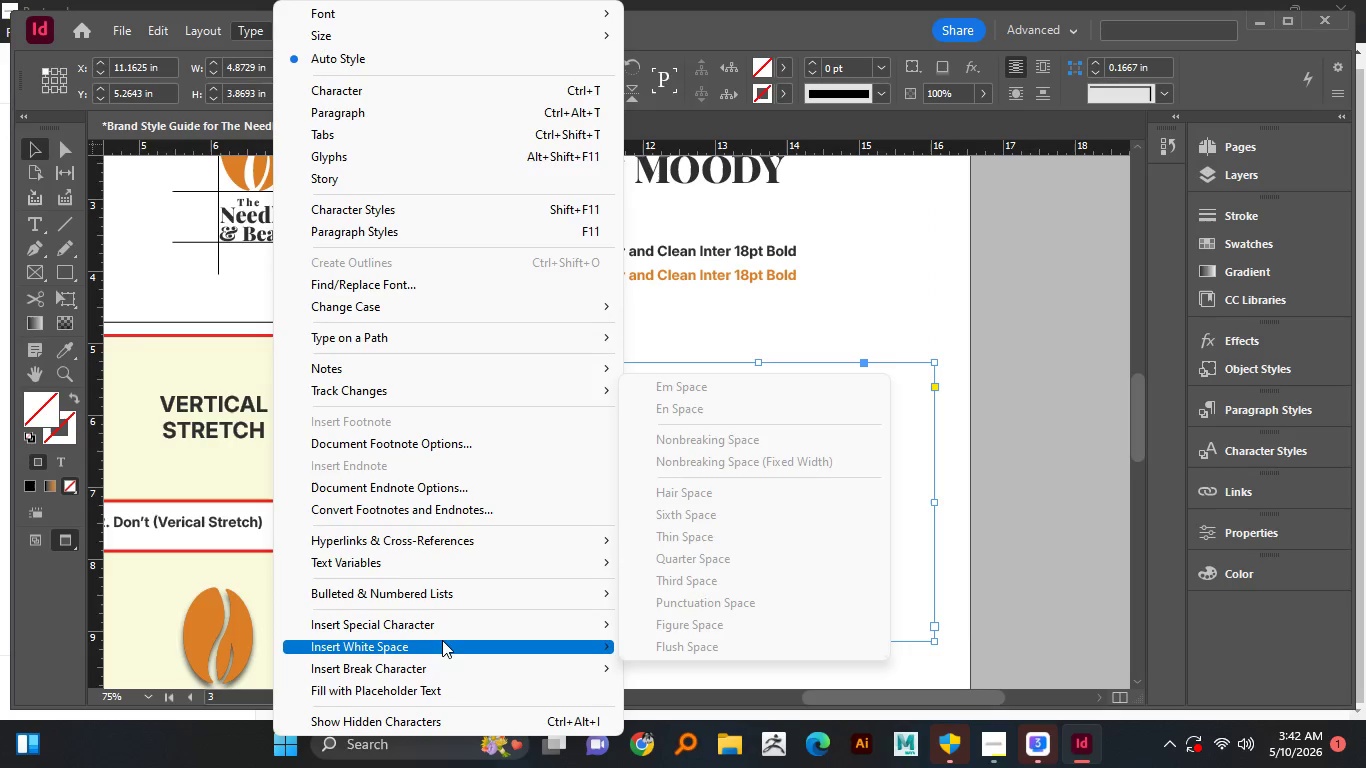 
left_click([450, 686])
 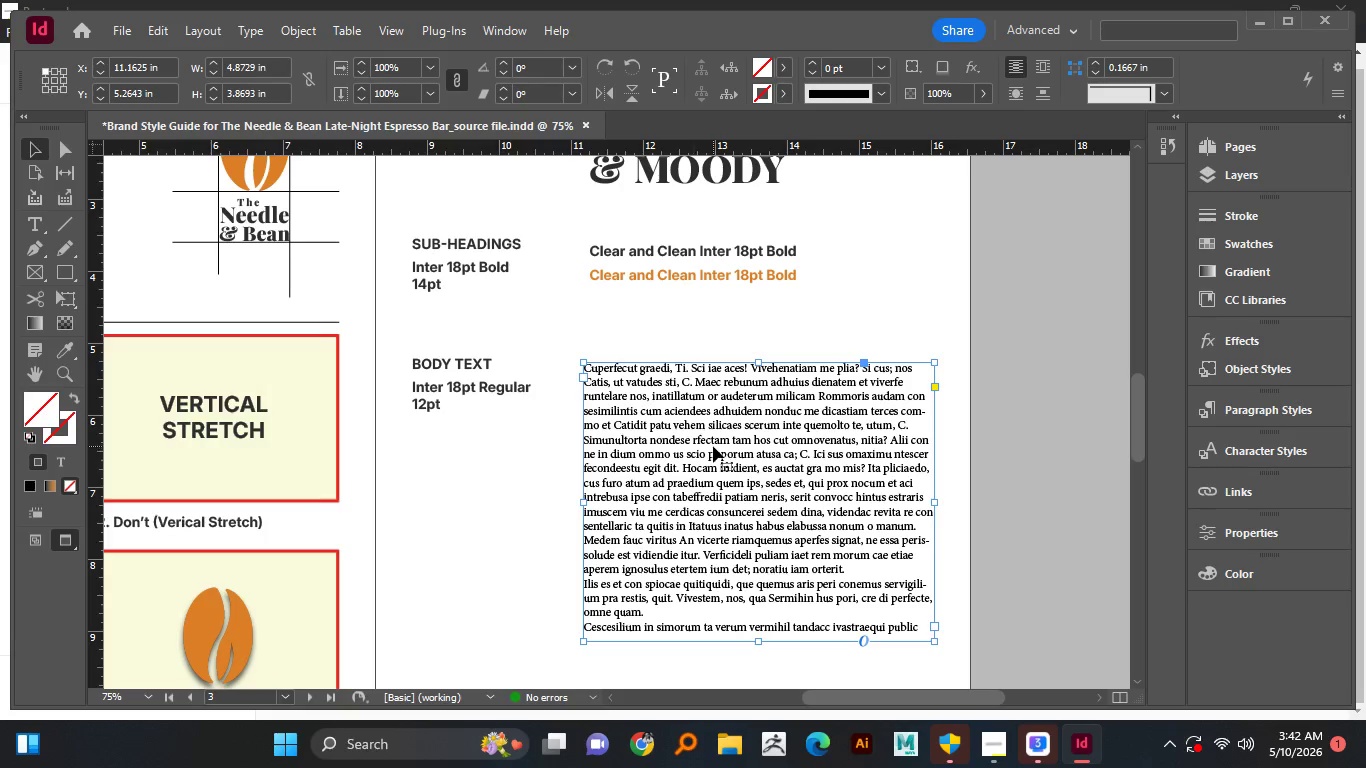 
left_click([546, 493])
 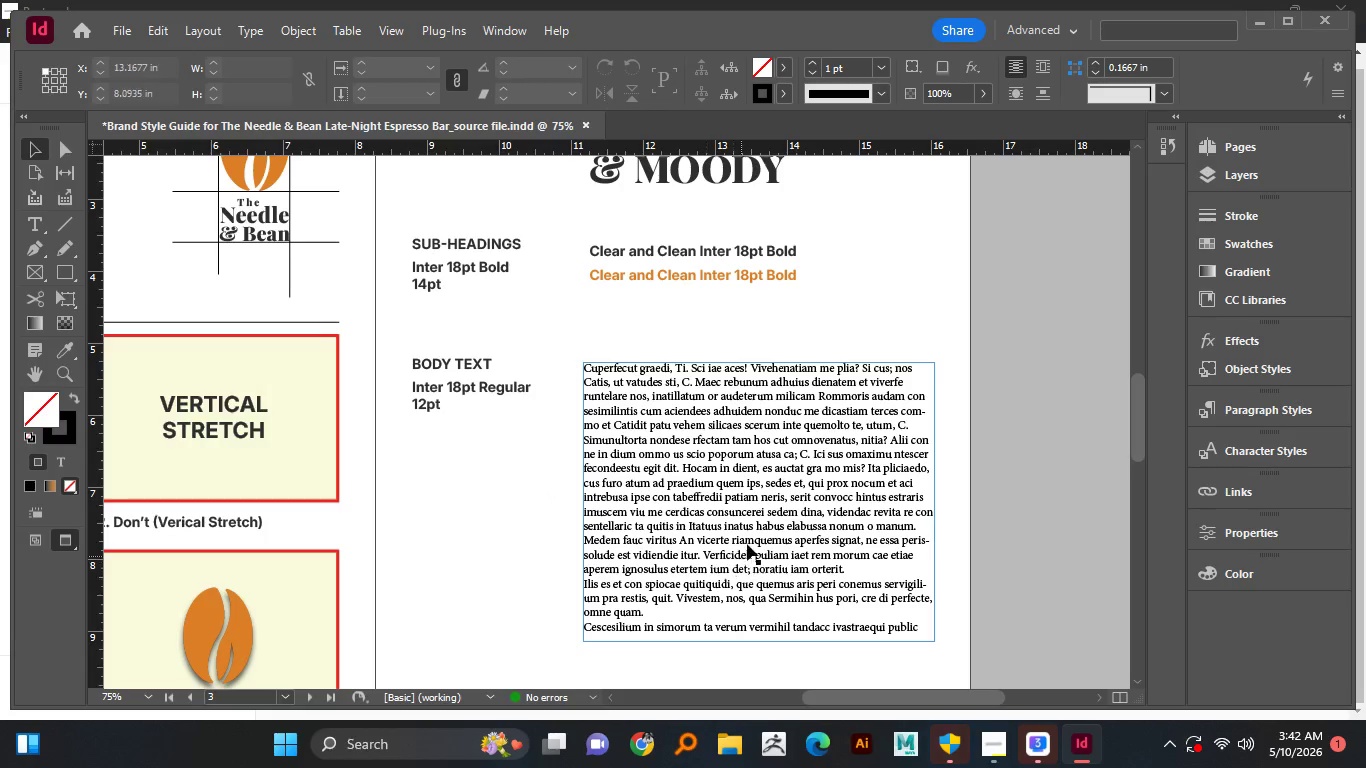 
scroll: coordinate [749, 539], scroll_direction: down, amount: 1.0
 